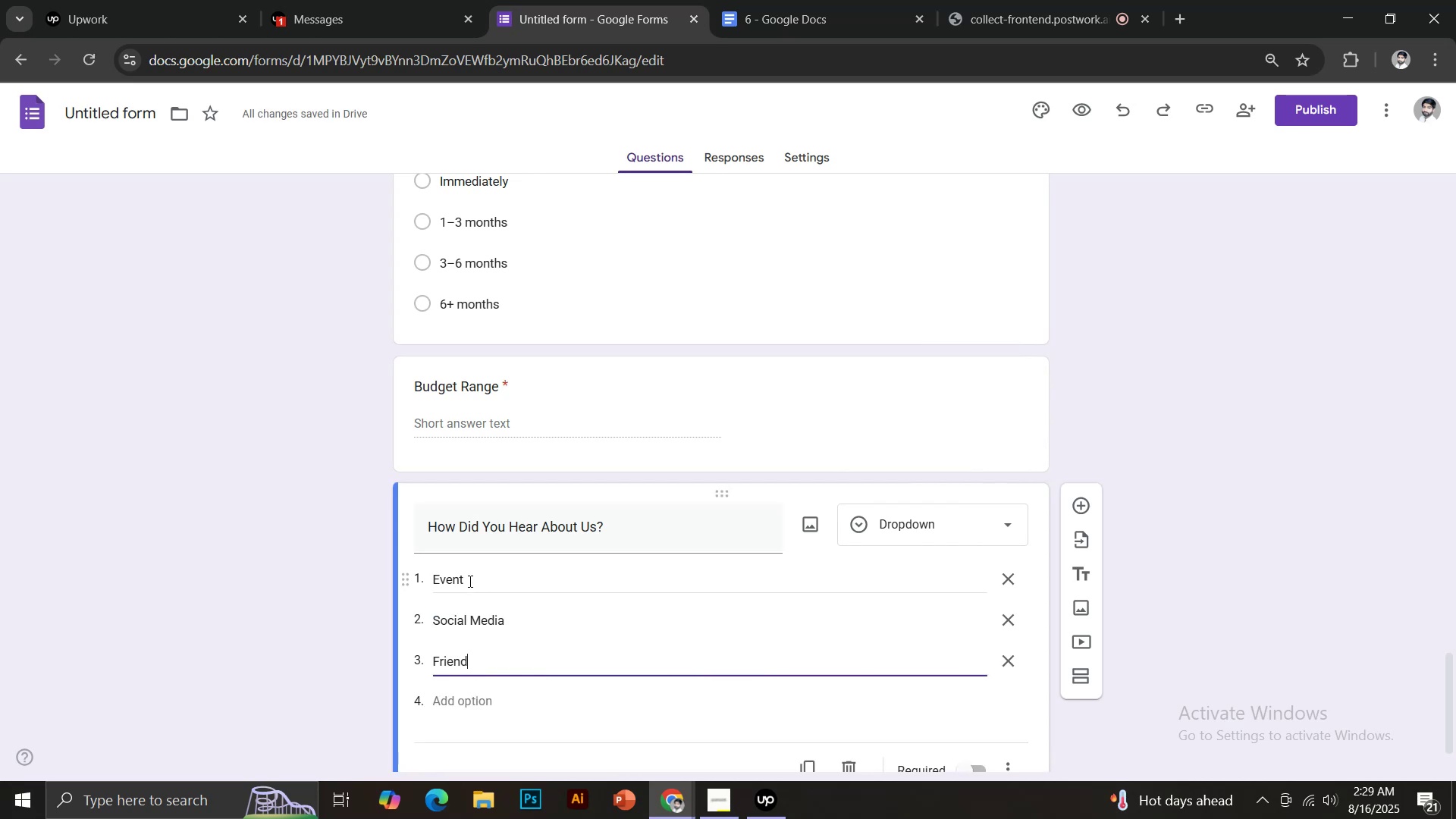 
type(Referral)
 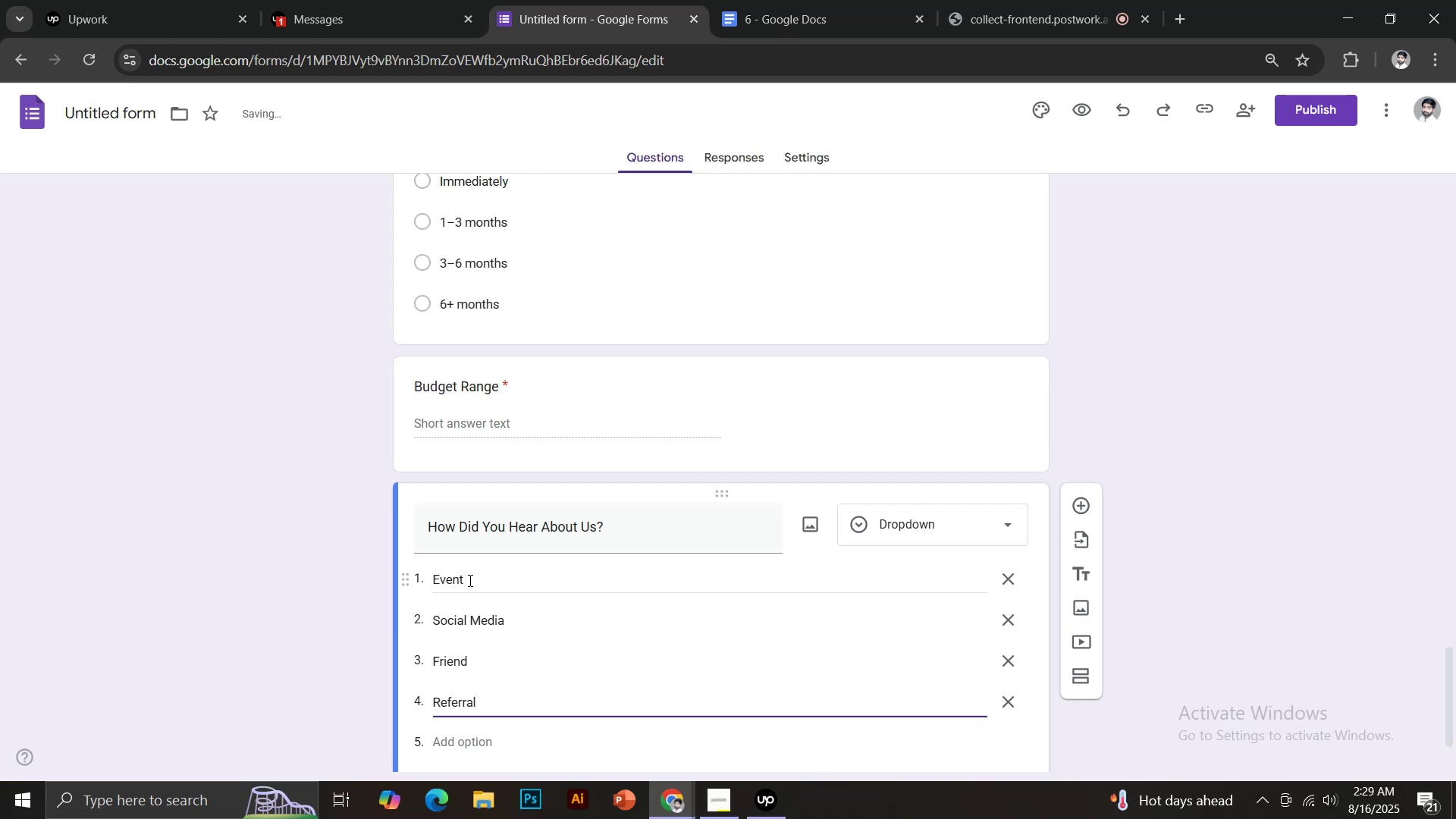 
scroll: coordinate [694, 592], scroll_direction: down, amount: 1.0
 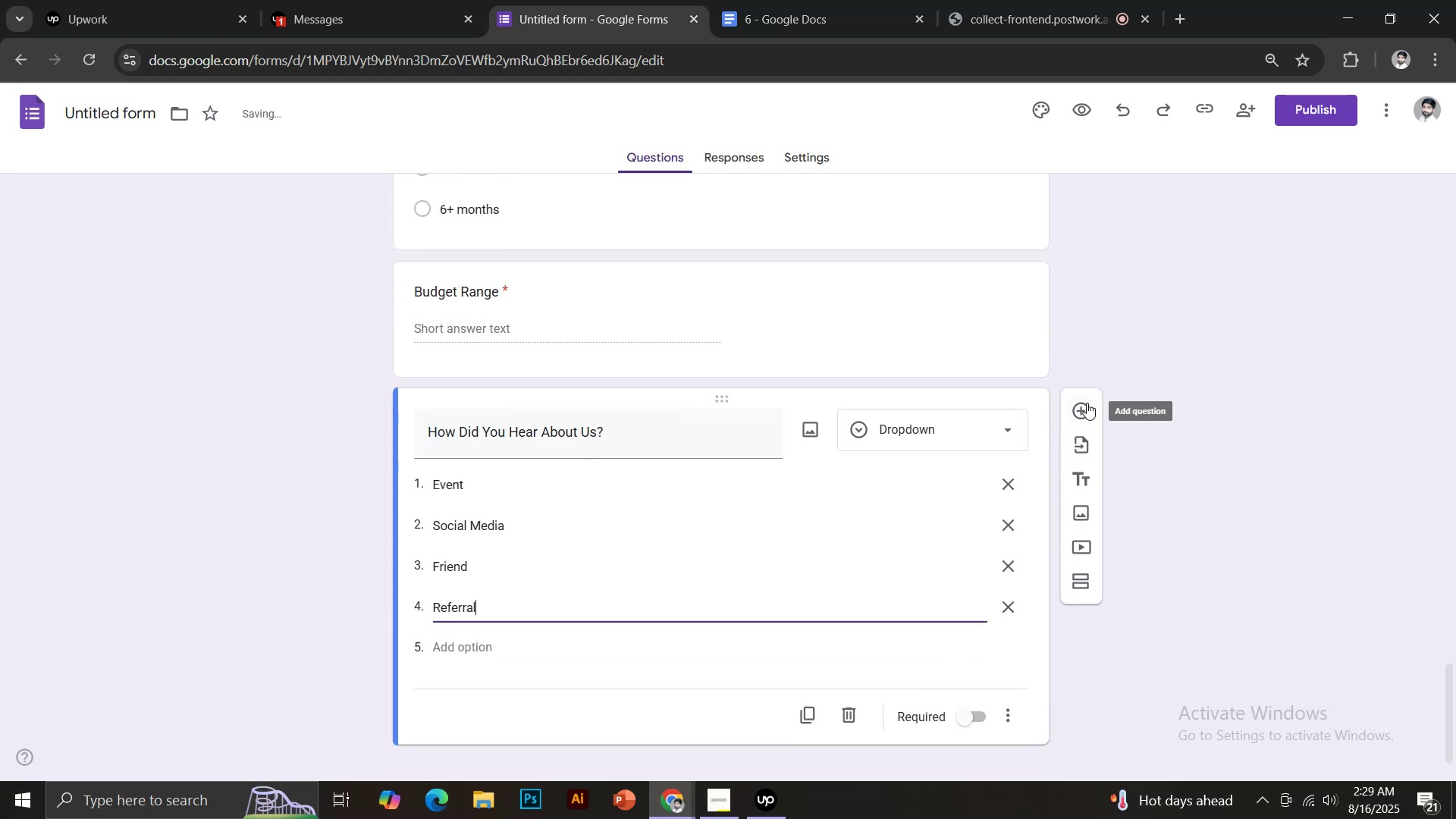 
scroll: coordinate [886, 406], scroll_direction: up, amount: 1.0
 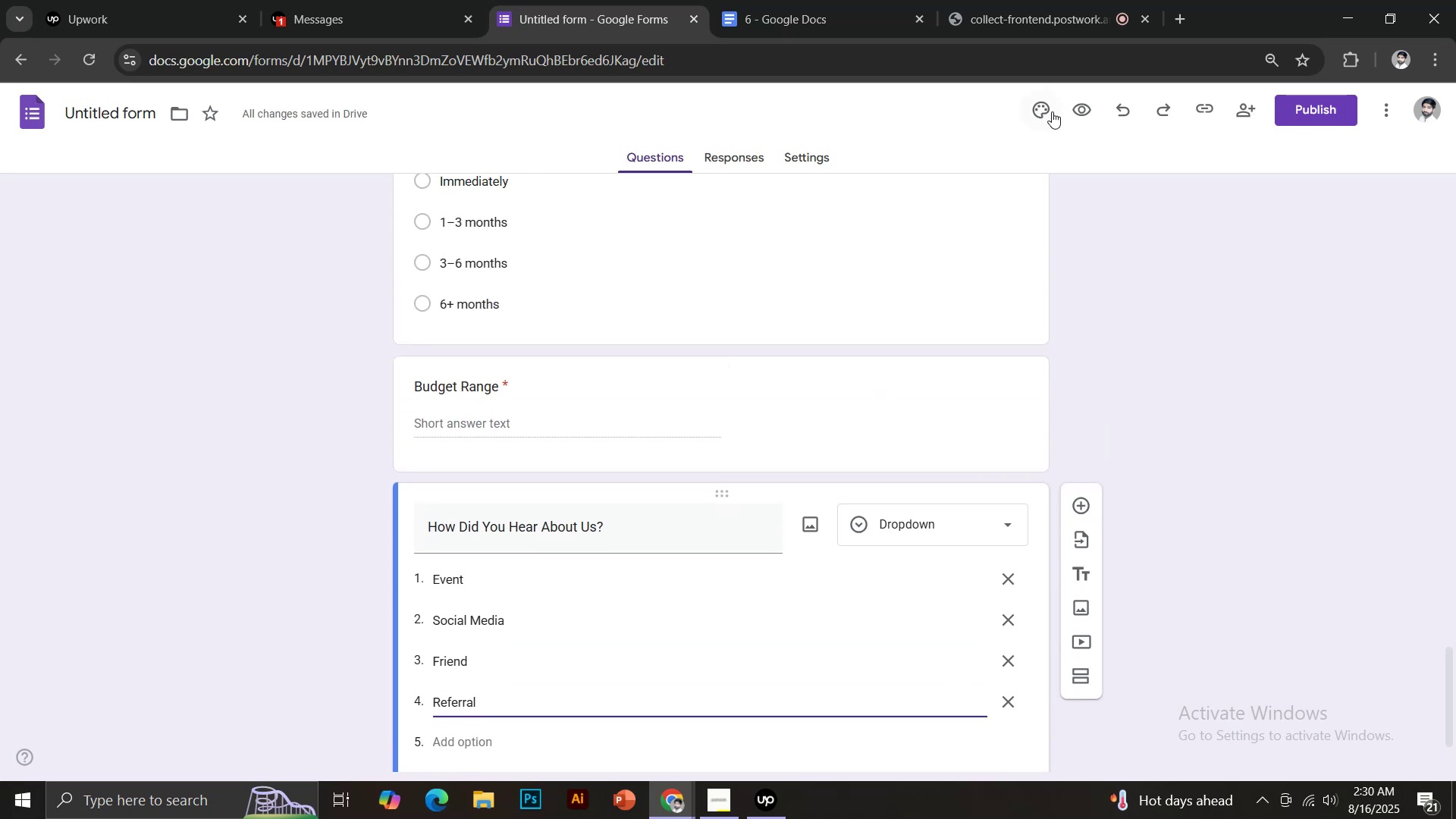 
left_click([1043, 110])
 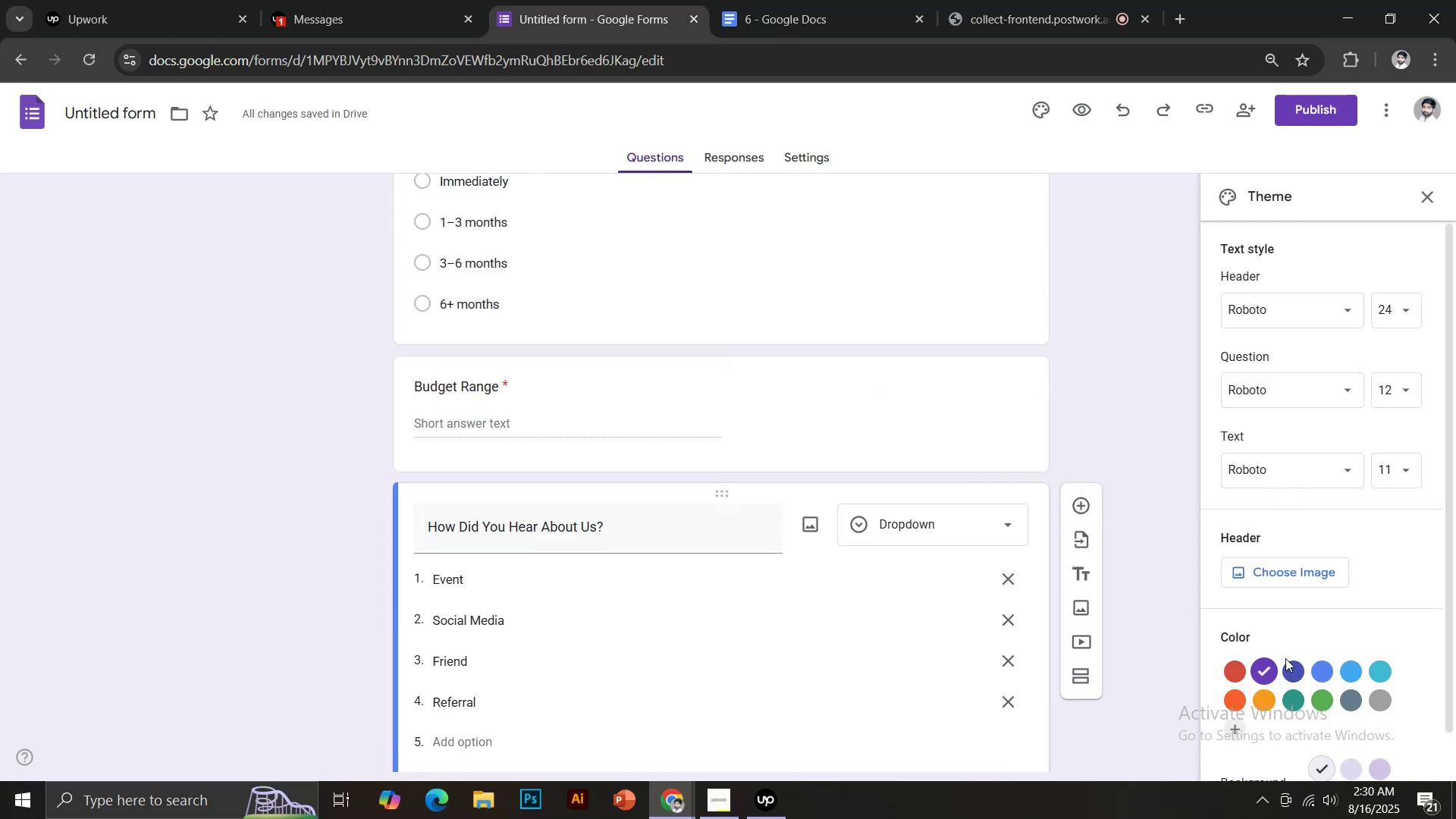 
scroll: coordinate [1342, 668], scroll_direction: down, amount: 2.0
 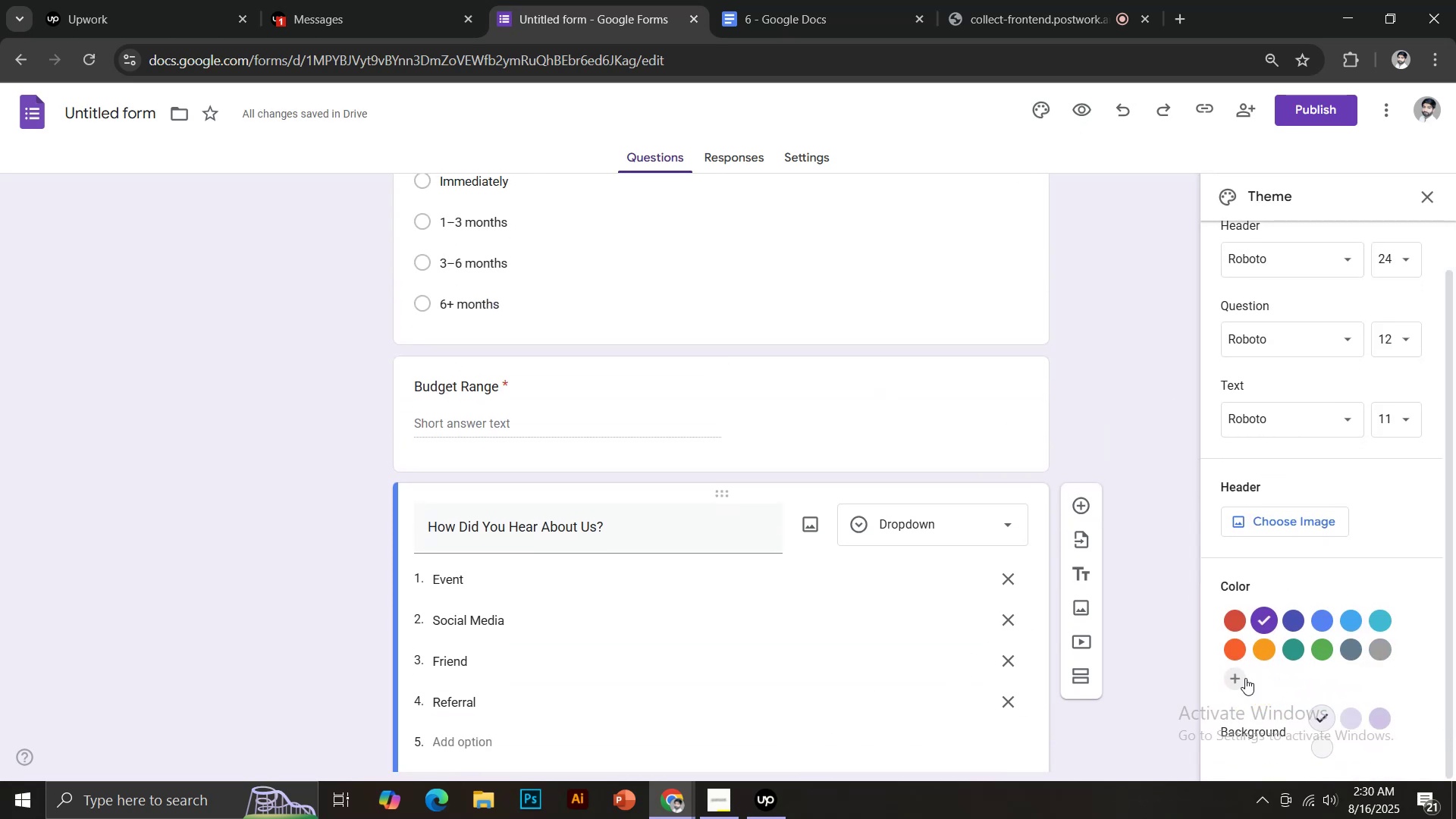 
left_click([1238, 675])
 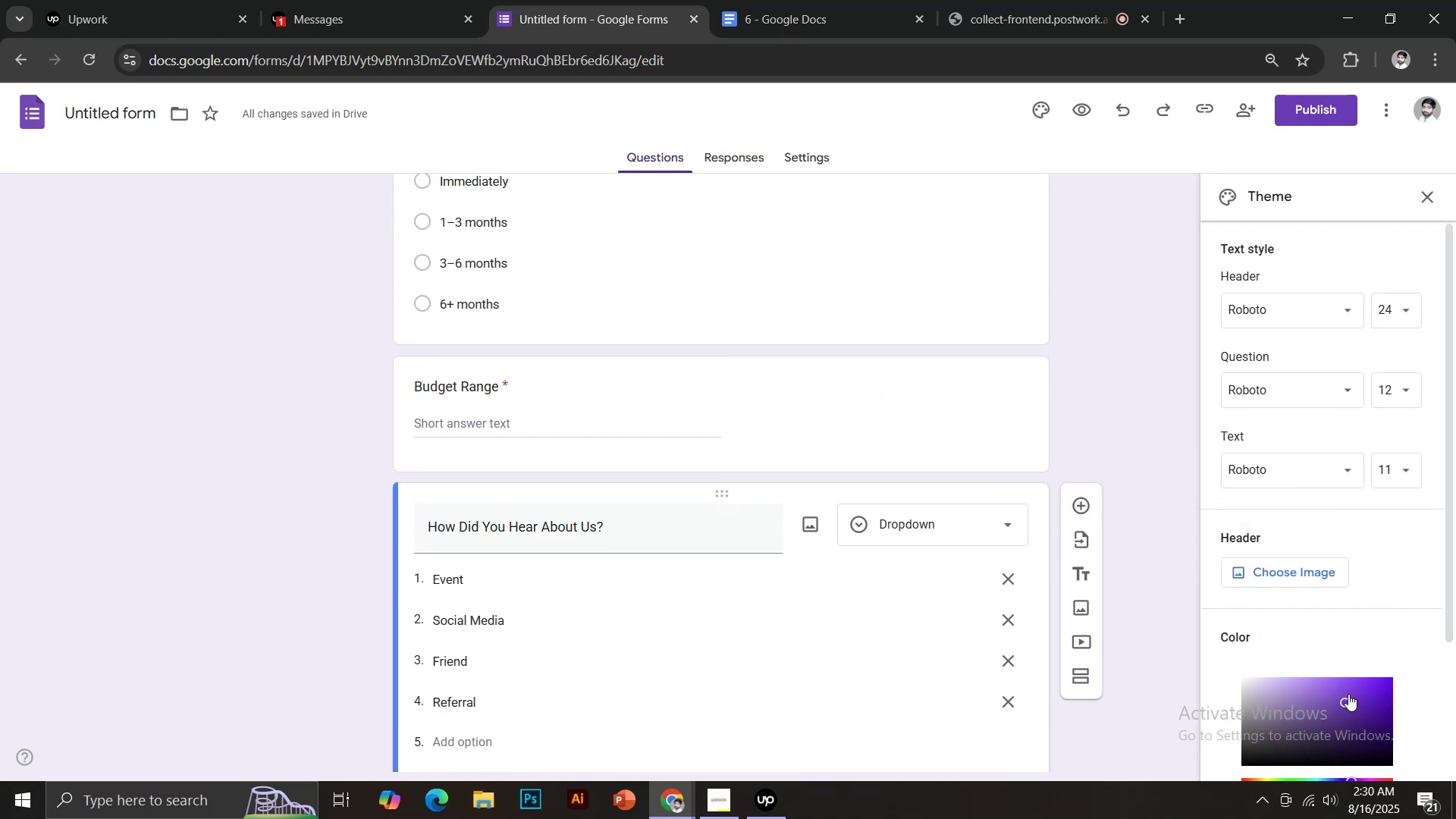 
left_click_drag(start_coordinate=[1357, 686], to_coordinate=[1370, 696])
 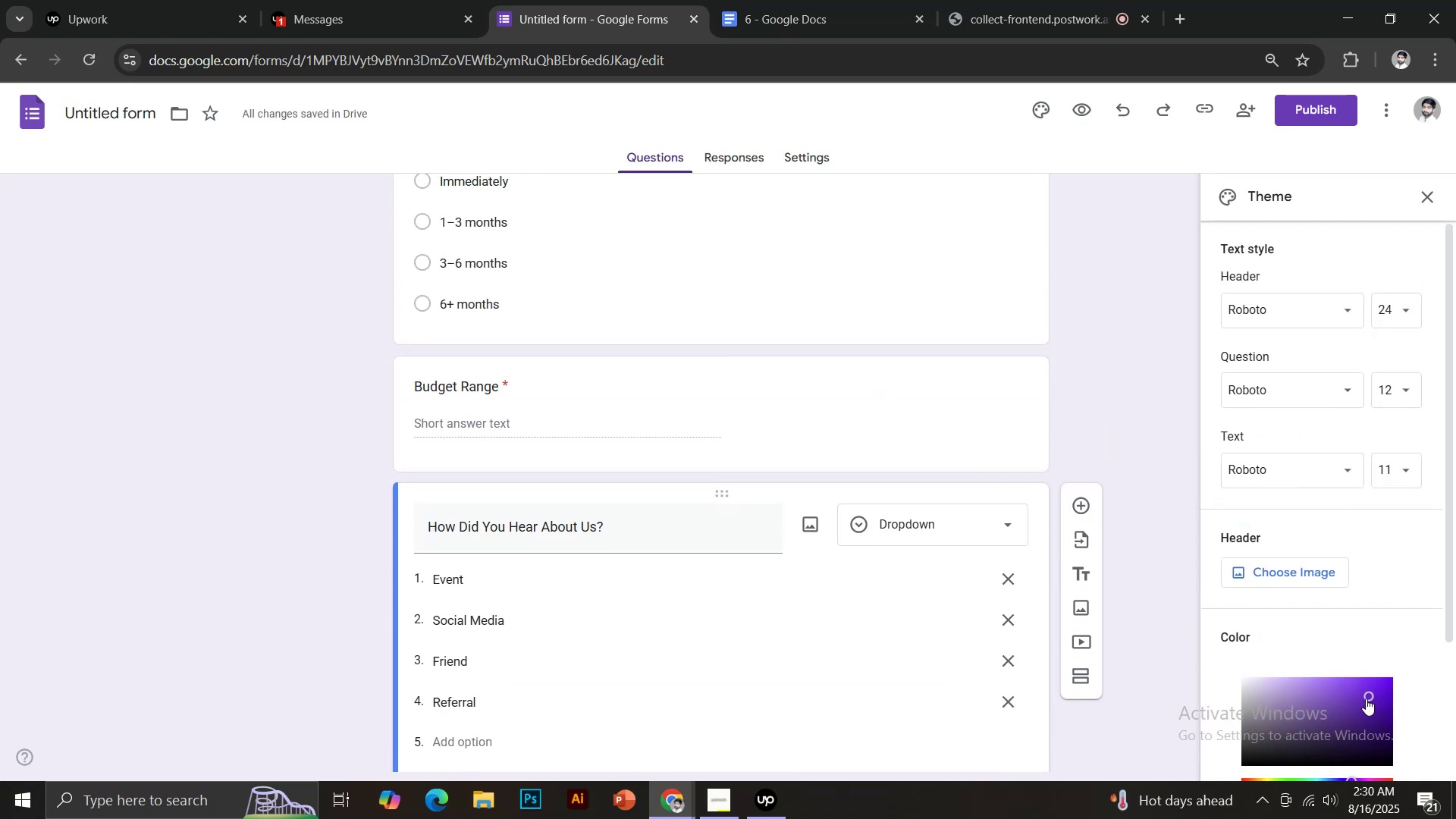 
scroll: coordinate [1366, 698], scroll_direction: down, amount: 1.0
 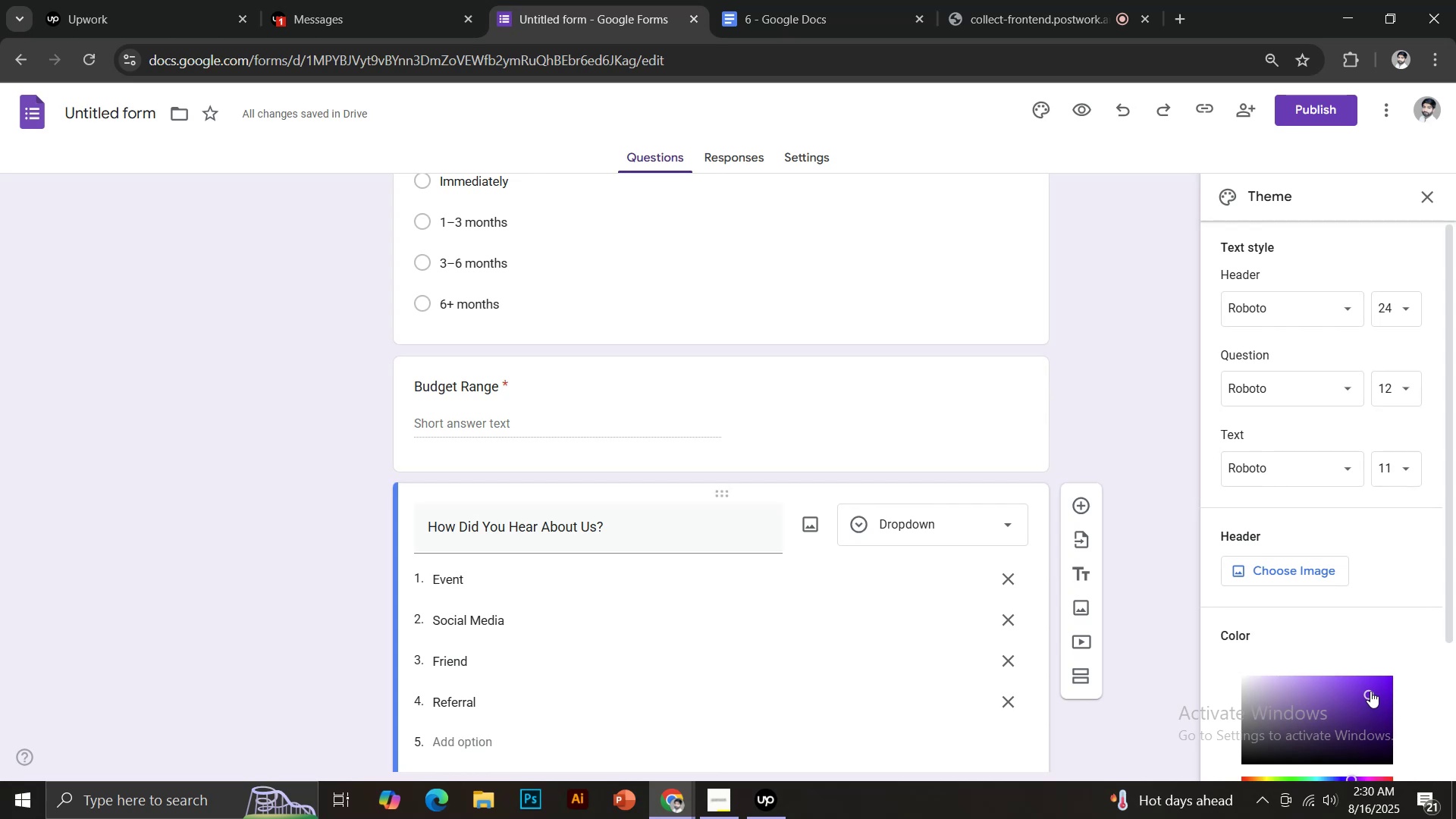 
left_click_drag(start_coordinate=[1373, 689], to_coordinate=[1389, 652])
 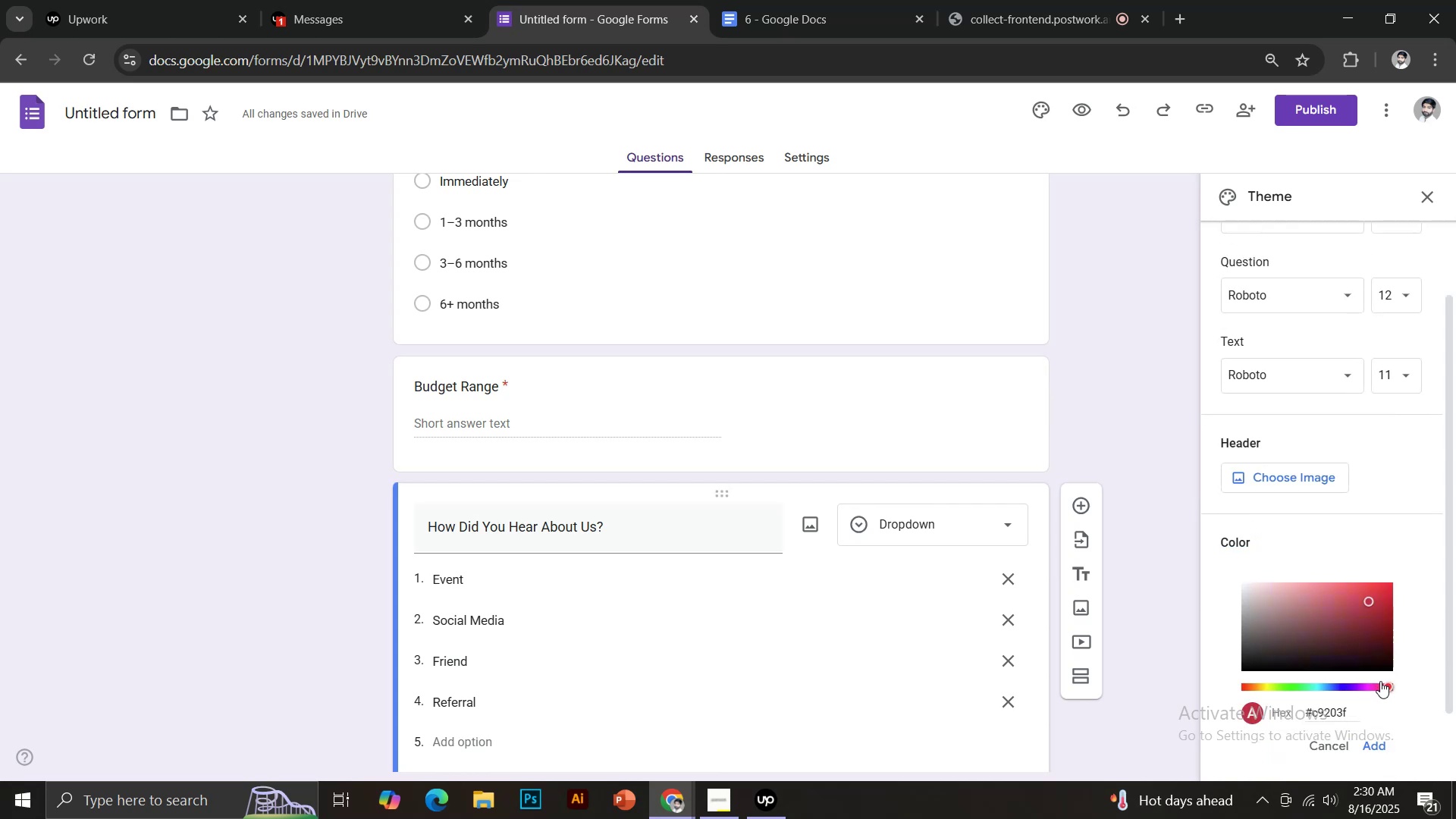 
left_click_drag(start_coordinate=[1380, 684], to_coordinate=[1376, 686])
 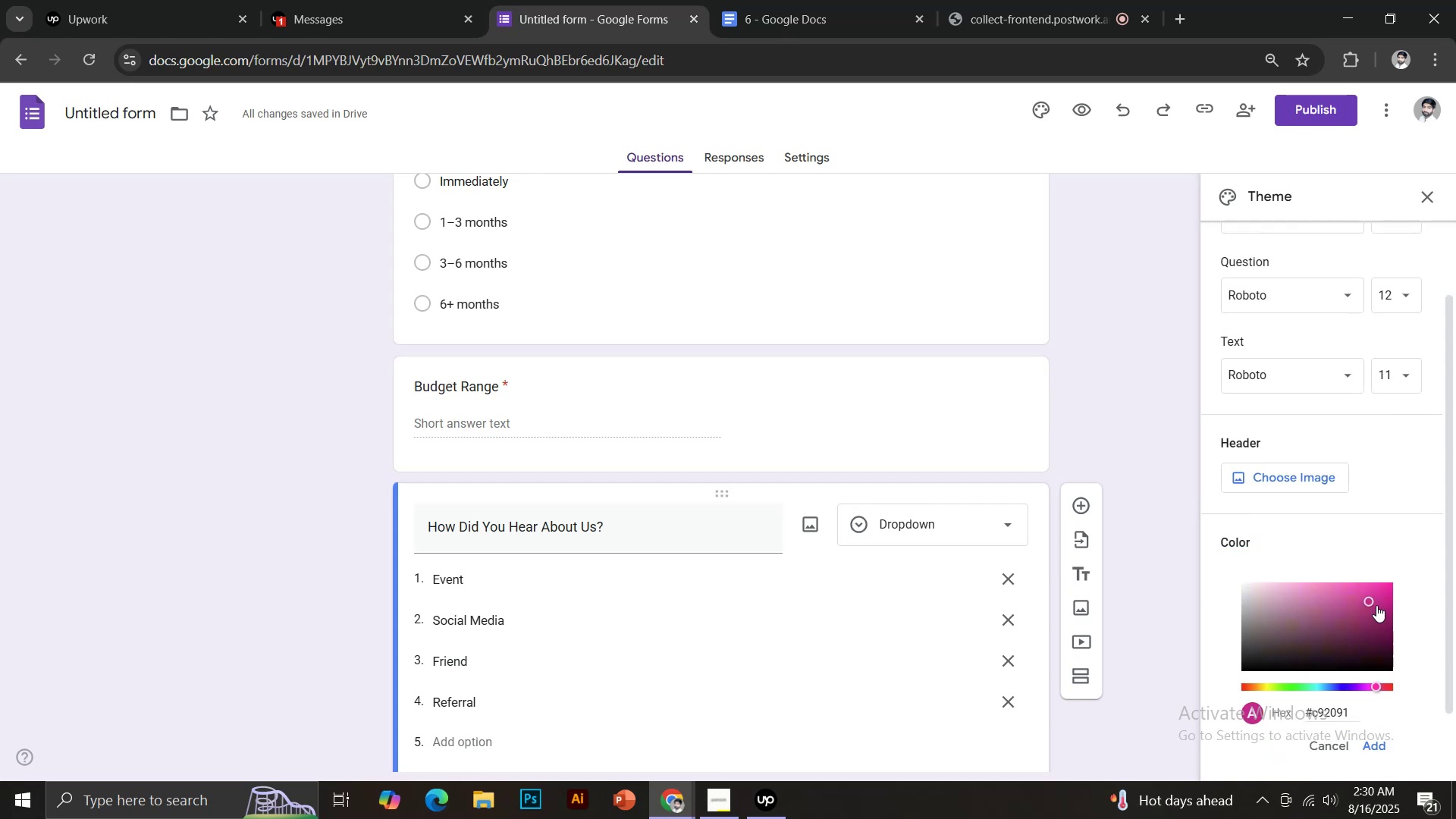 
left_click_drag(start_coordinate=[1376, 605], to_coordinate=[1385, 586])
 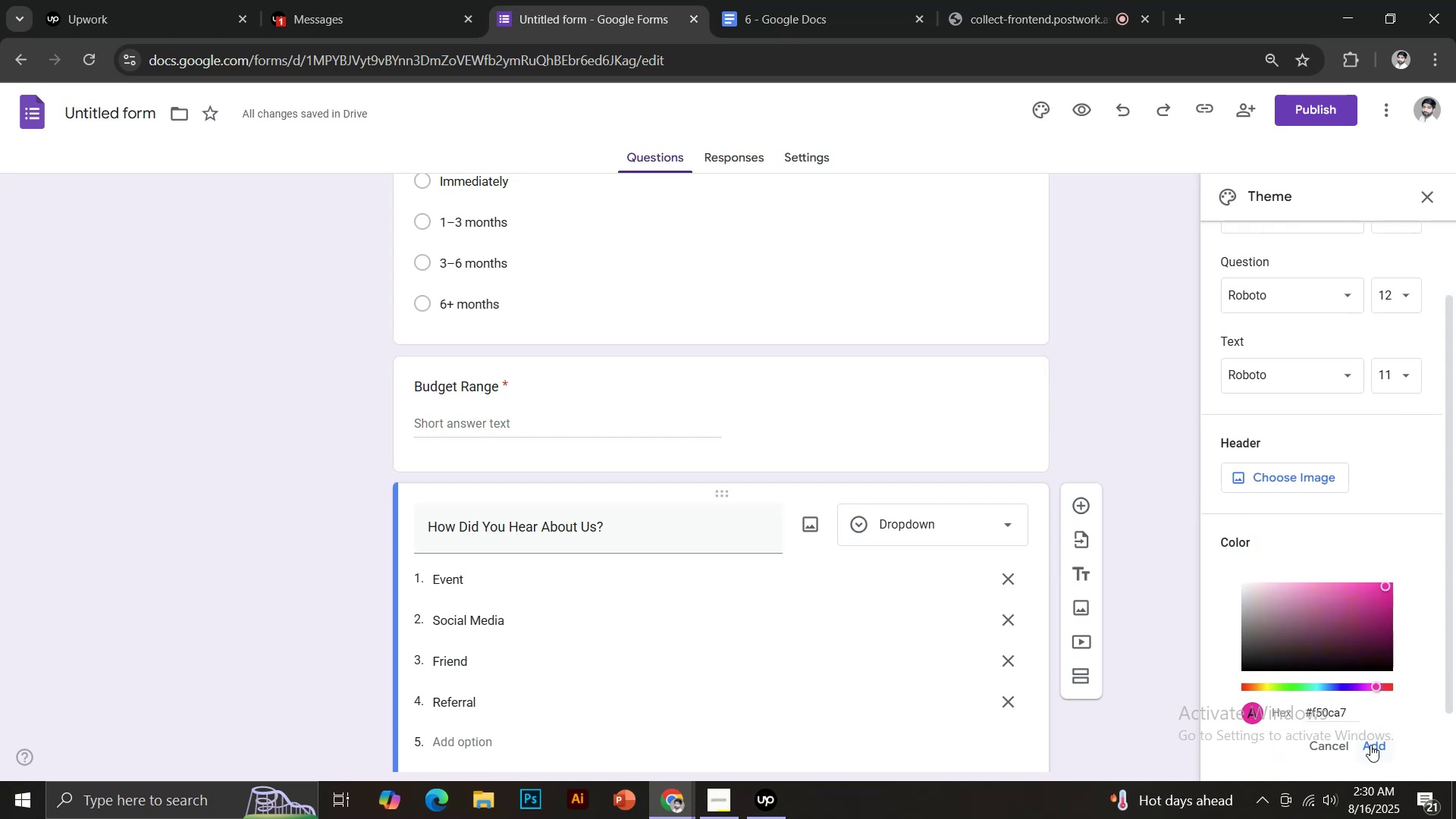 
left_click([1372, 745])
 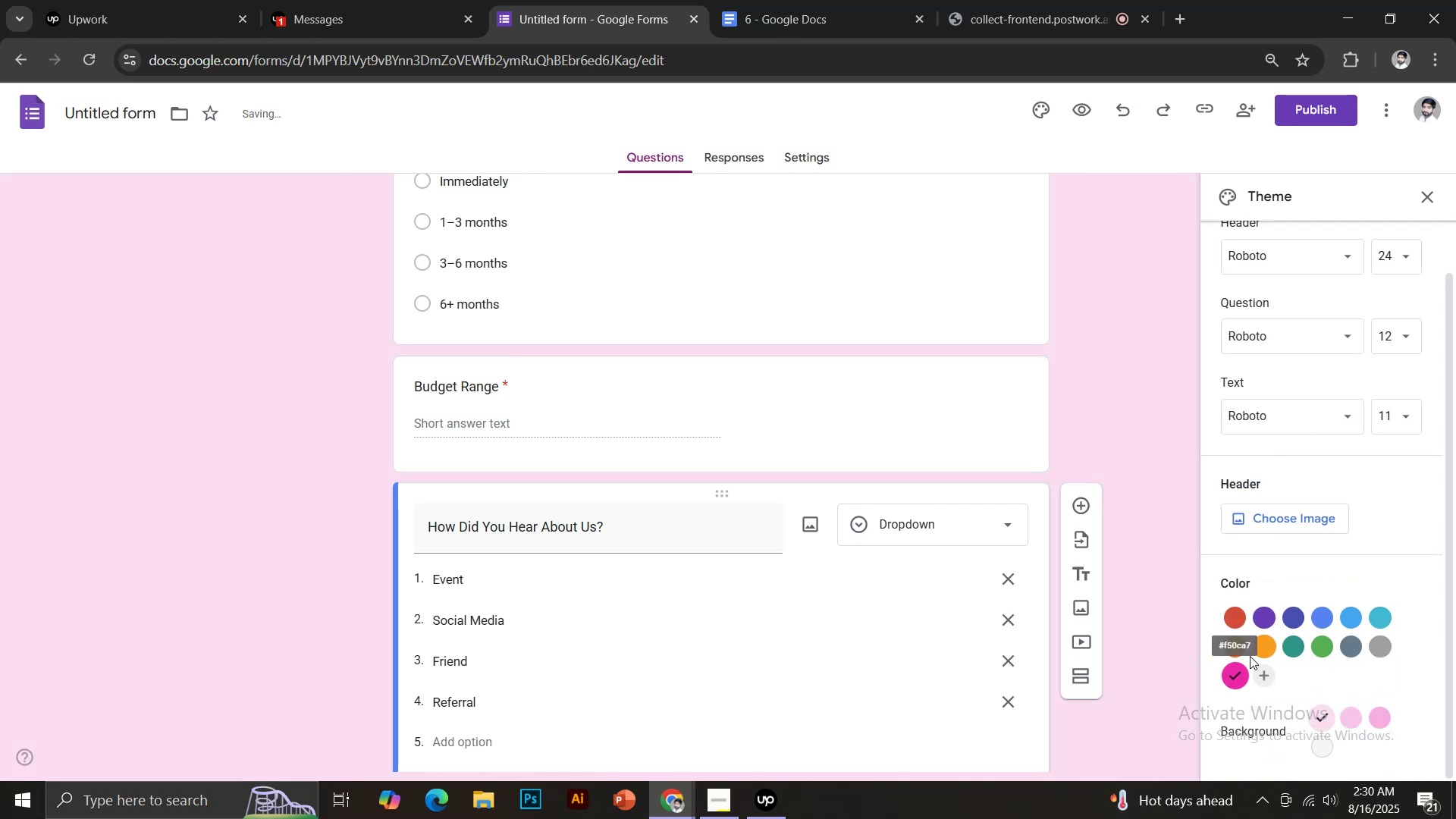 
scroll: coordinate [858, 560], scroll_direction: up, amount: 19.0
 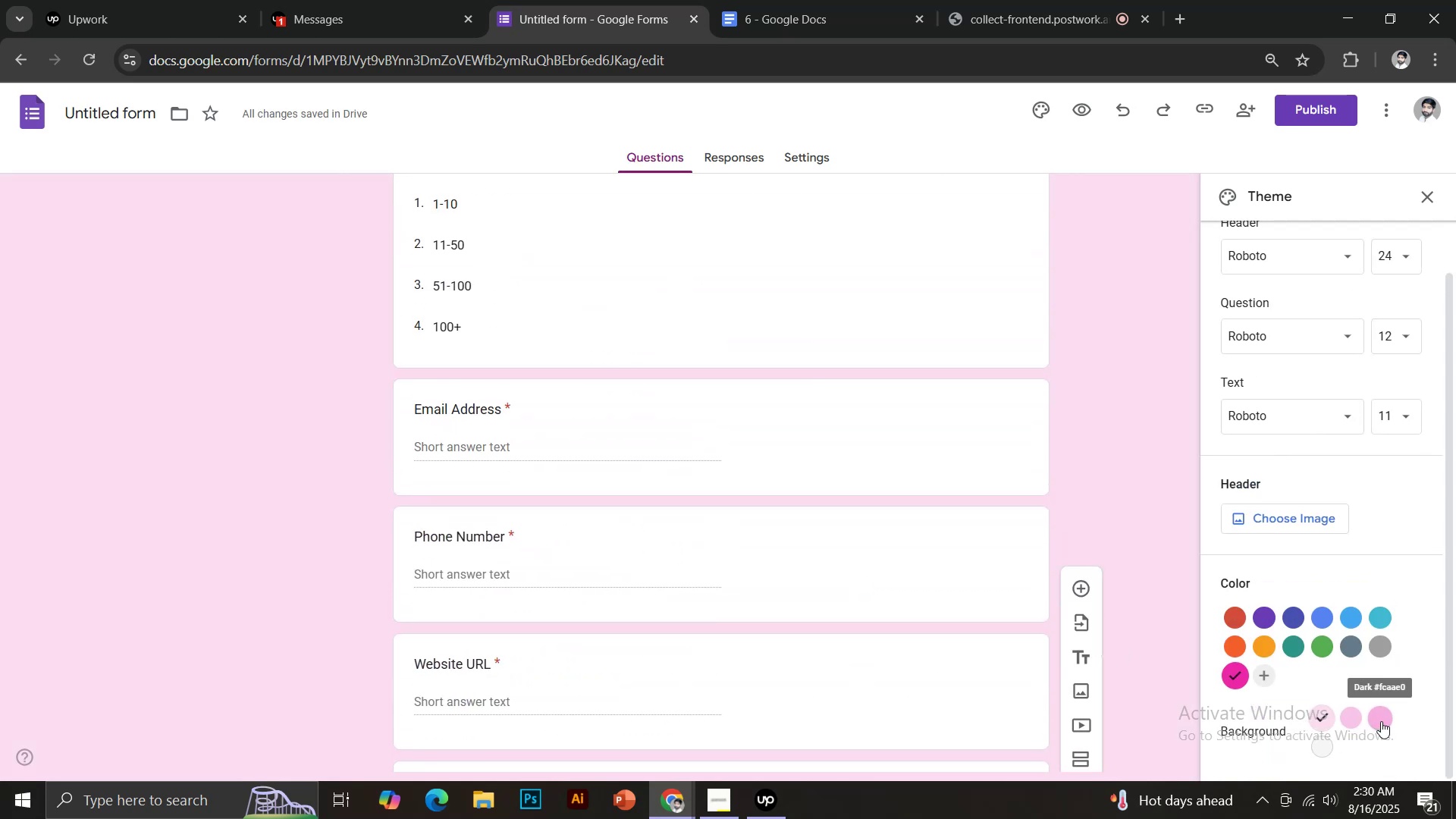 
left_click([1378, 720])
 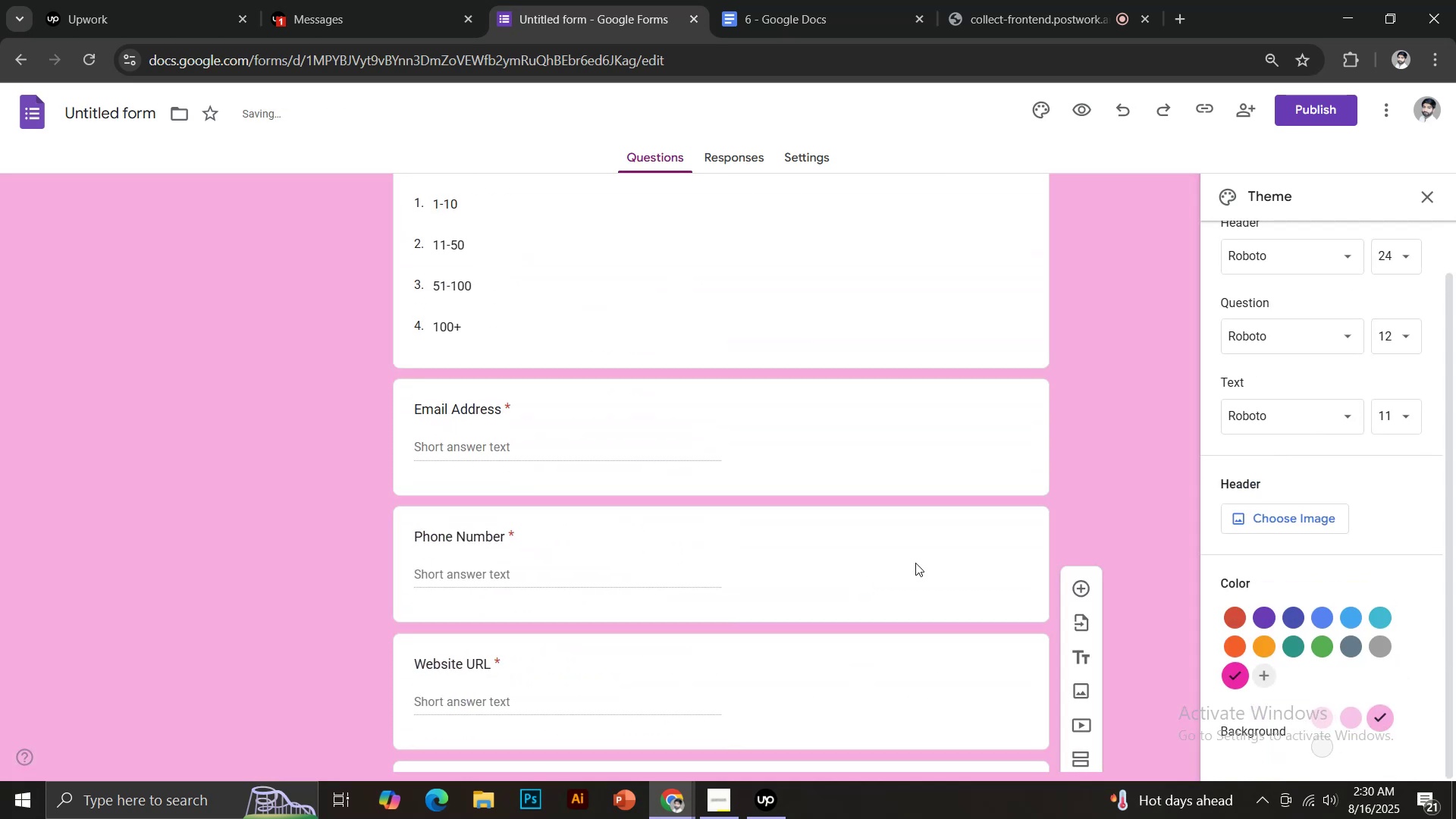 
scroll: coordinate [876, 597], scroll_direction: up, amount: 17.0
 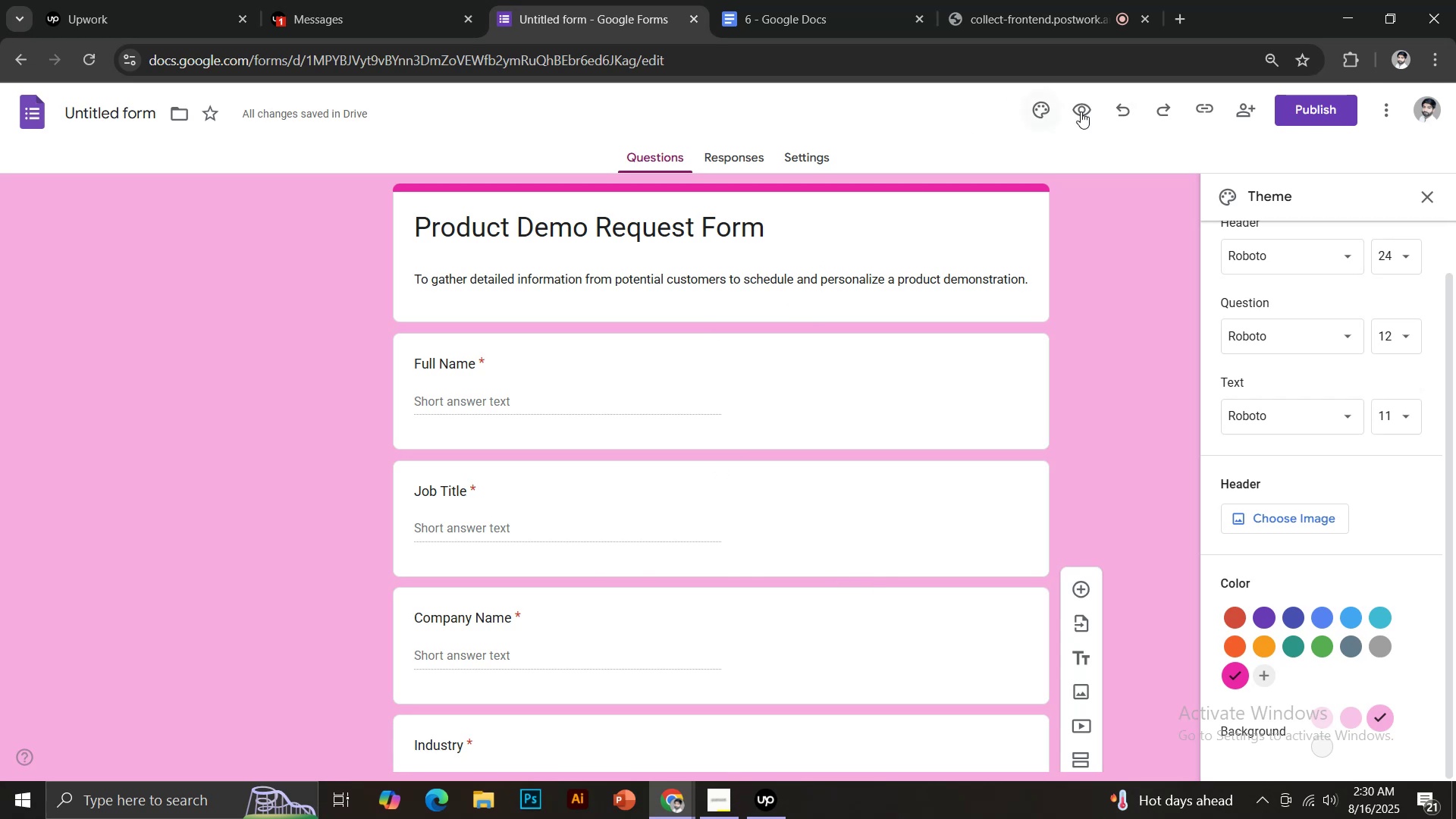 
left_click([1087, 111])
 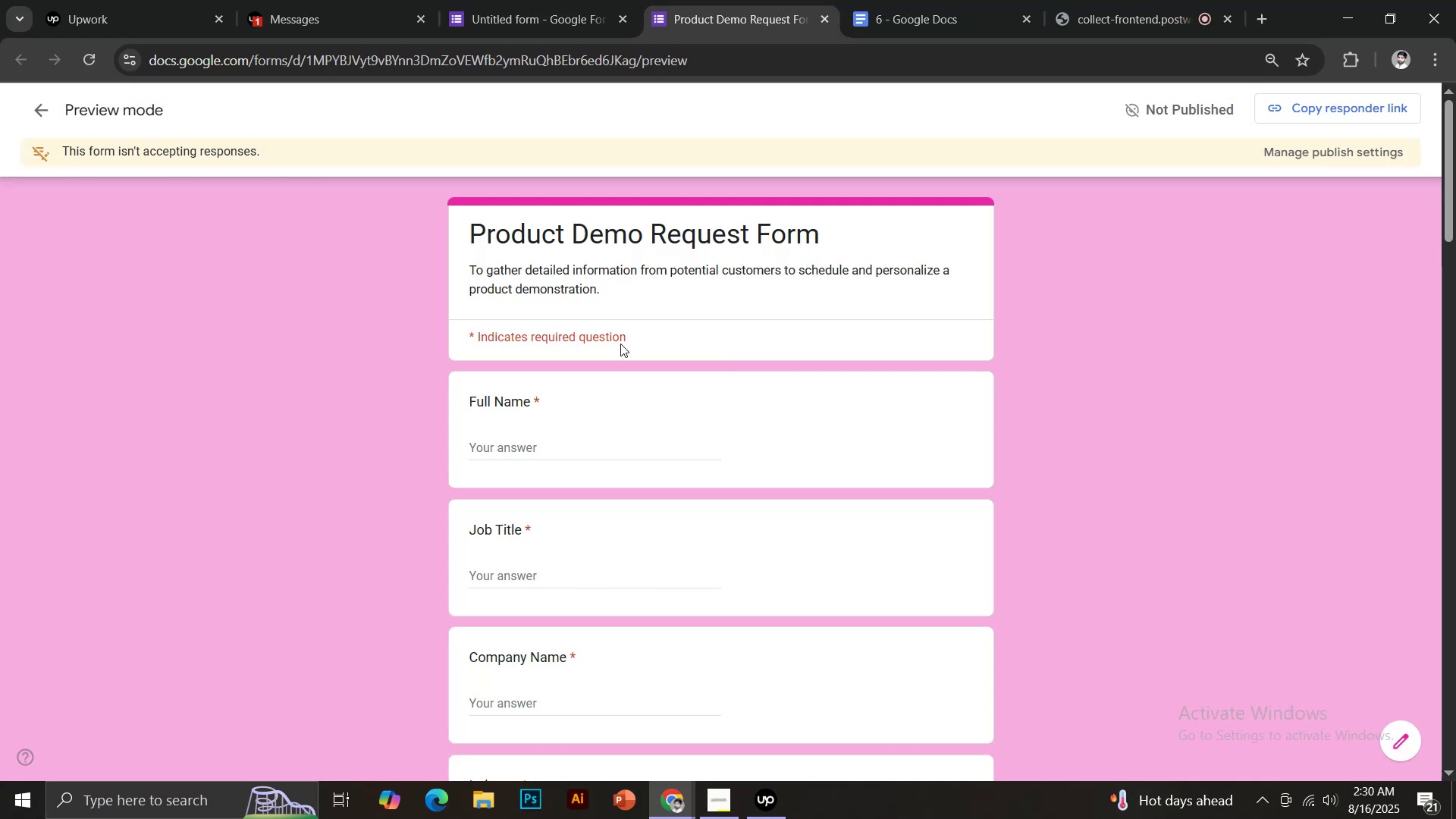 
left_click([535, 438])
 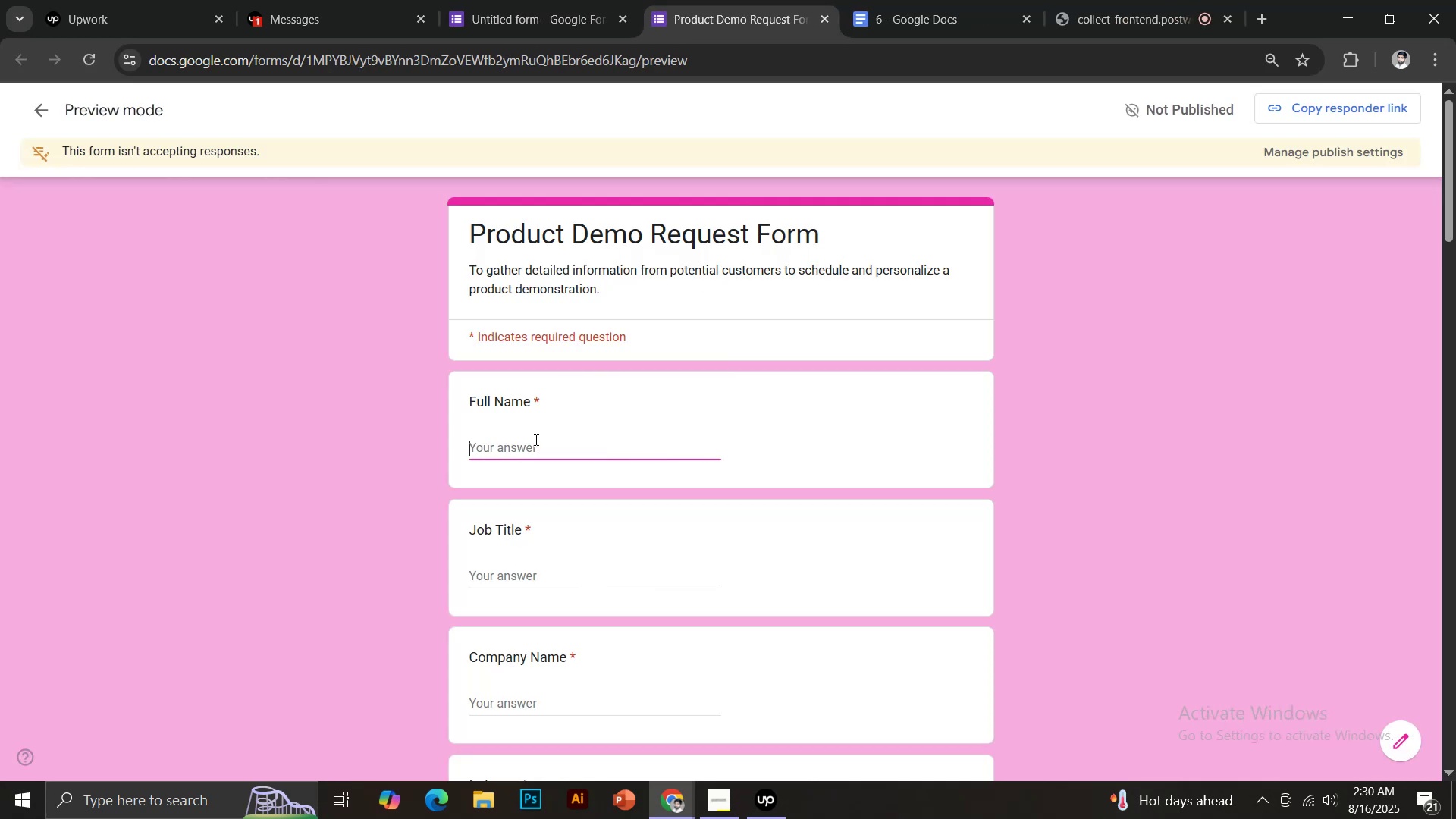 
type(Nouman)
key(Tab)
type(test)
 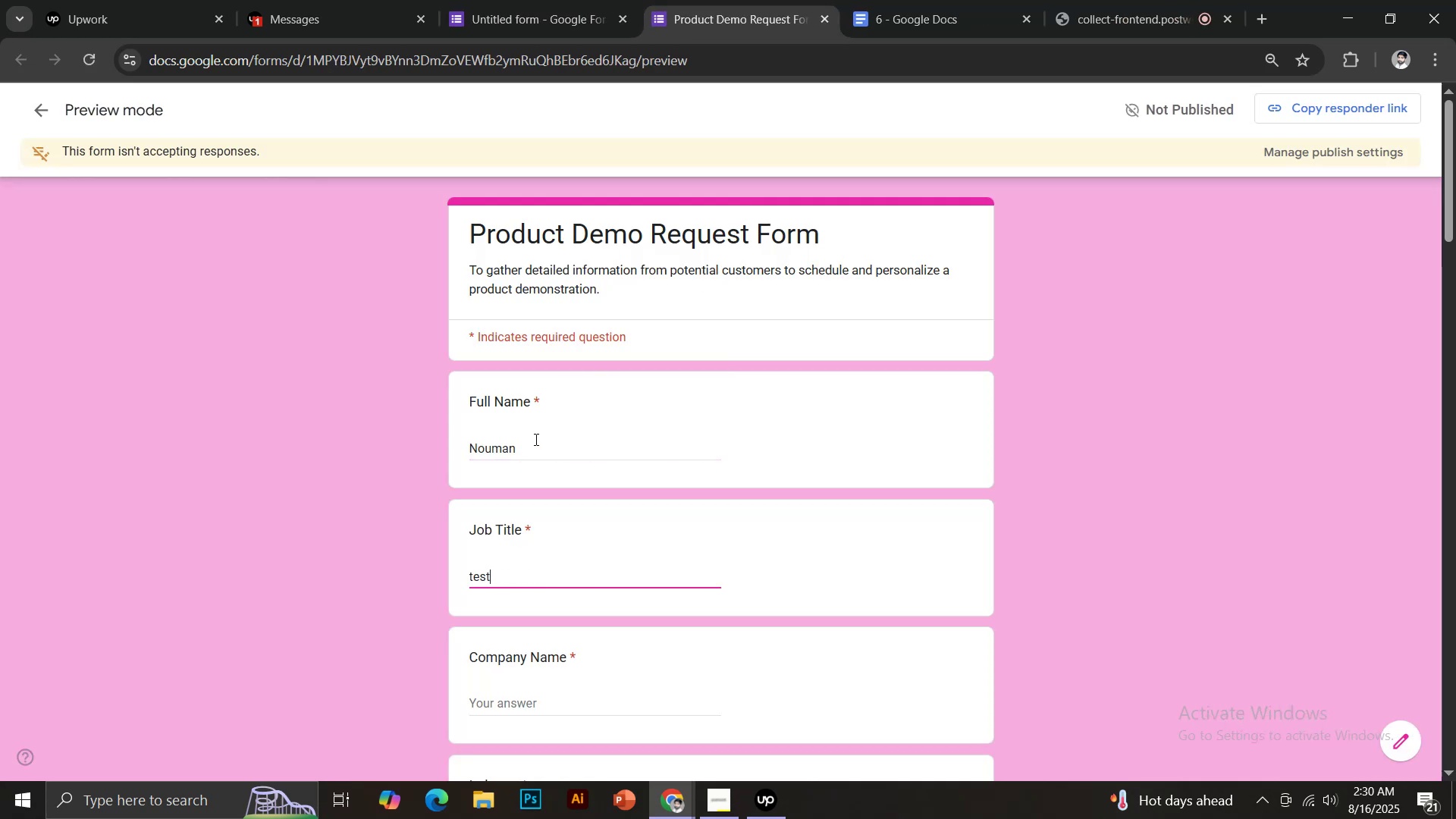 
key(Control+ControlLeft)
 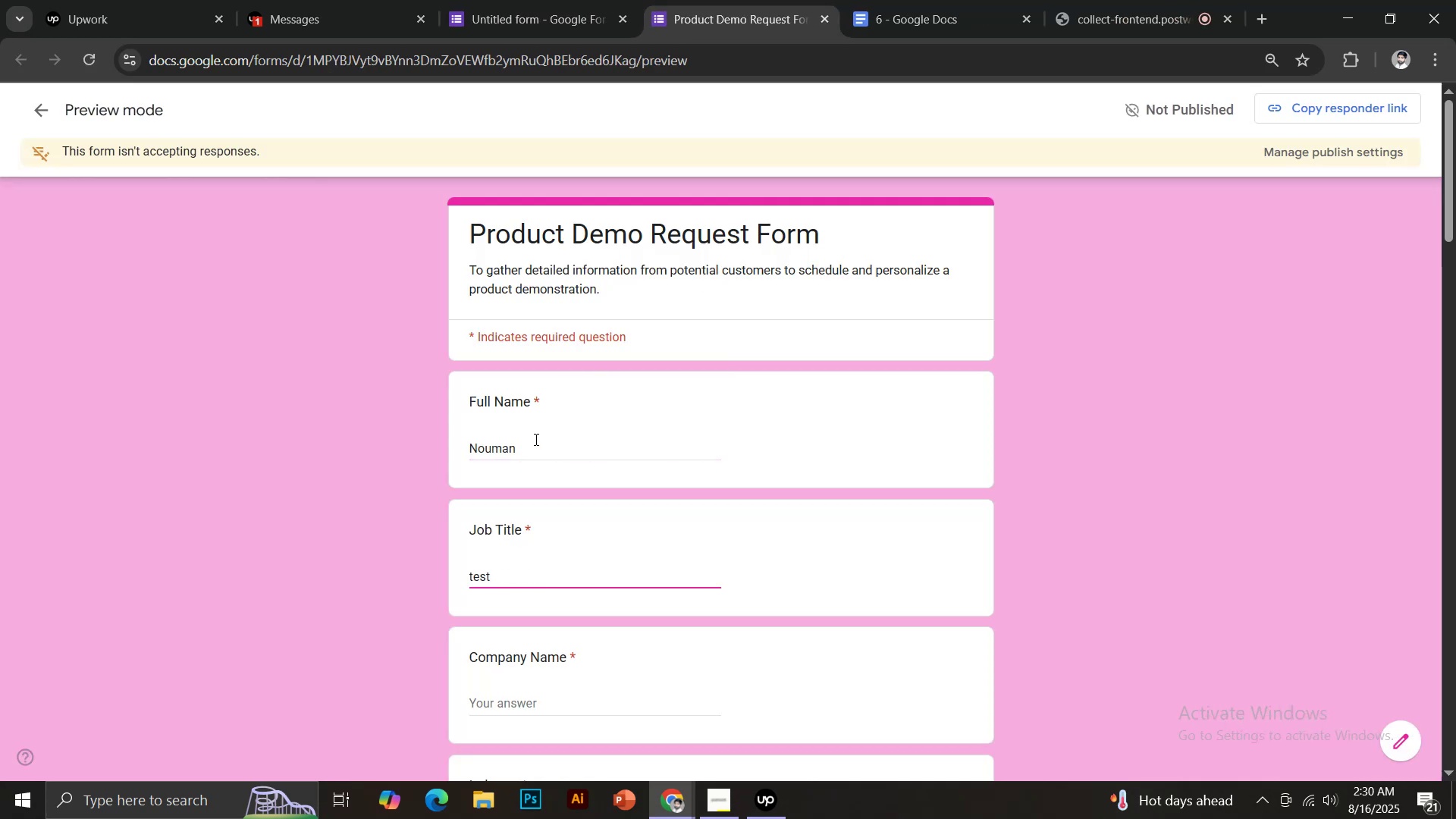 
key(Control+A)
 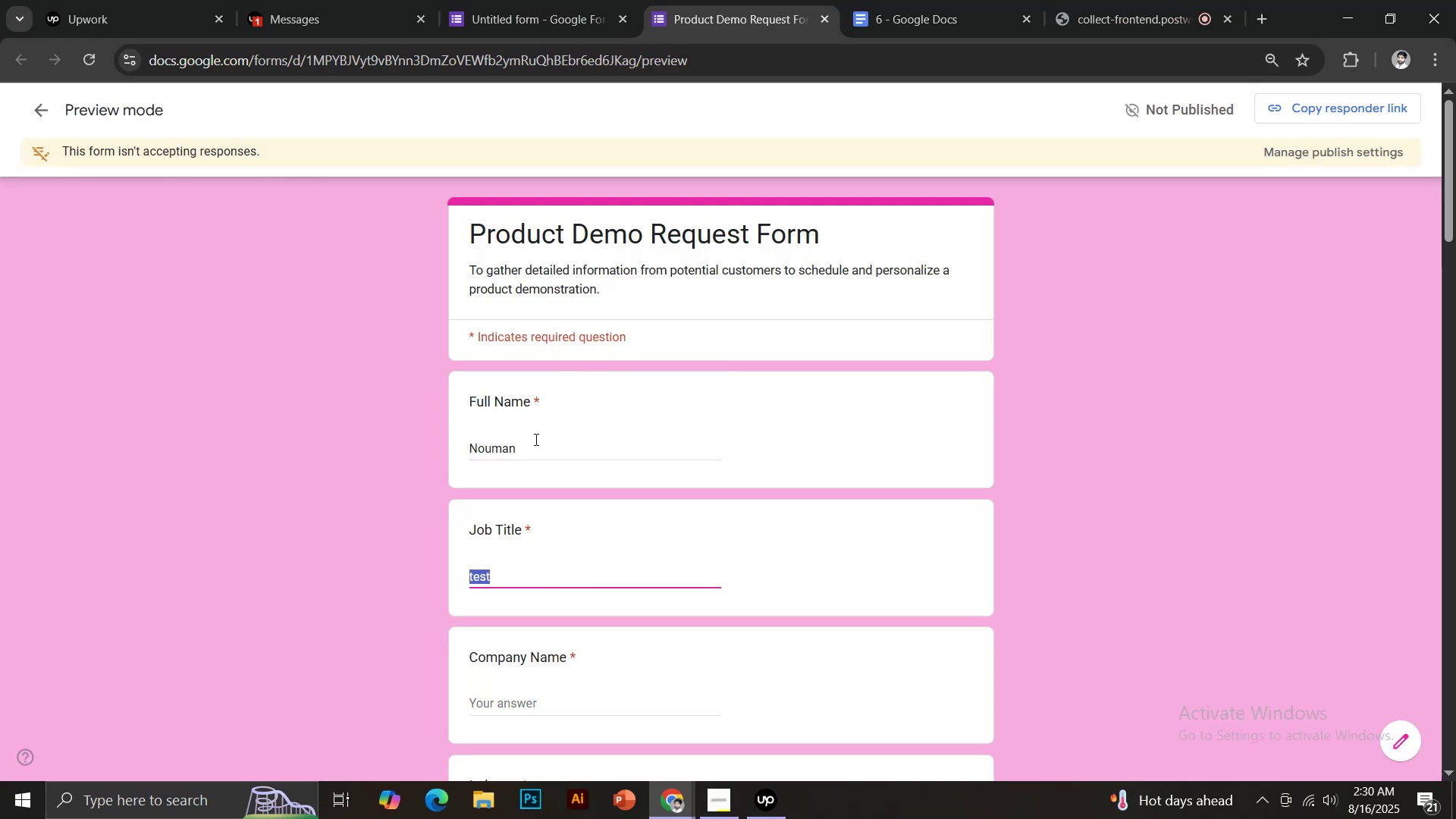 
key(Control+C)
 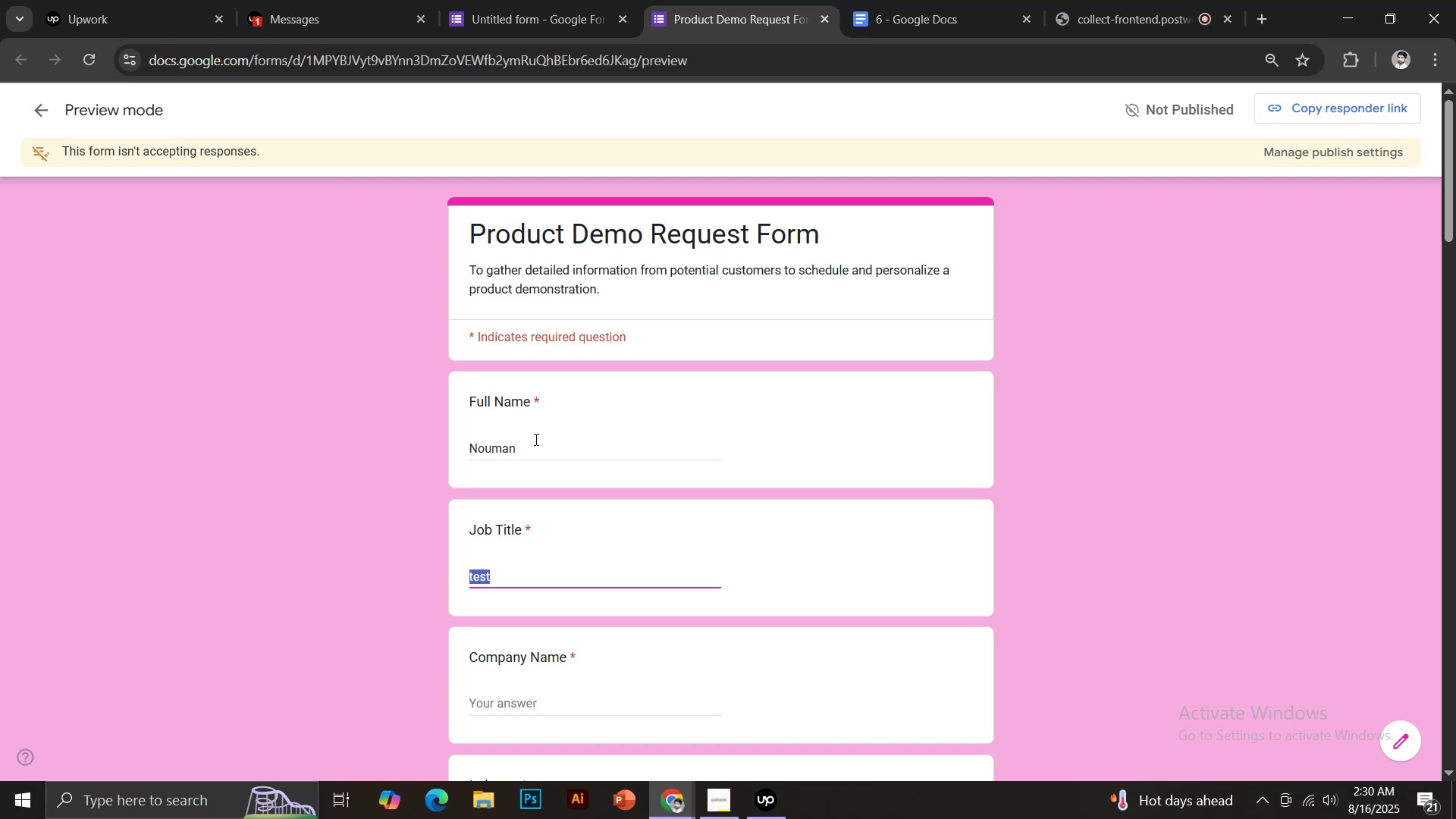 
key(CapsLock)
 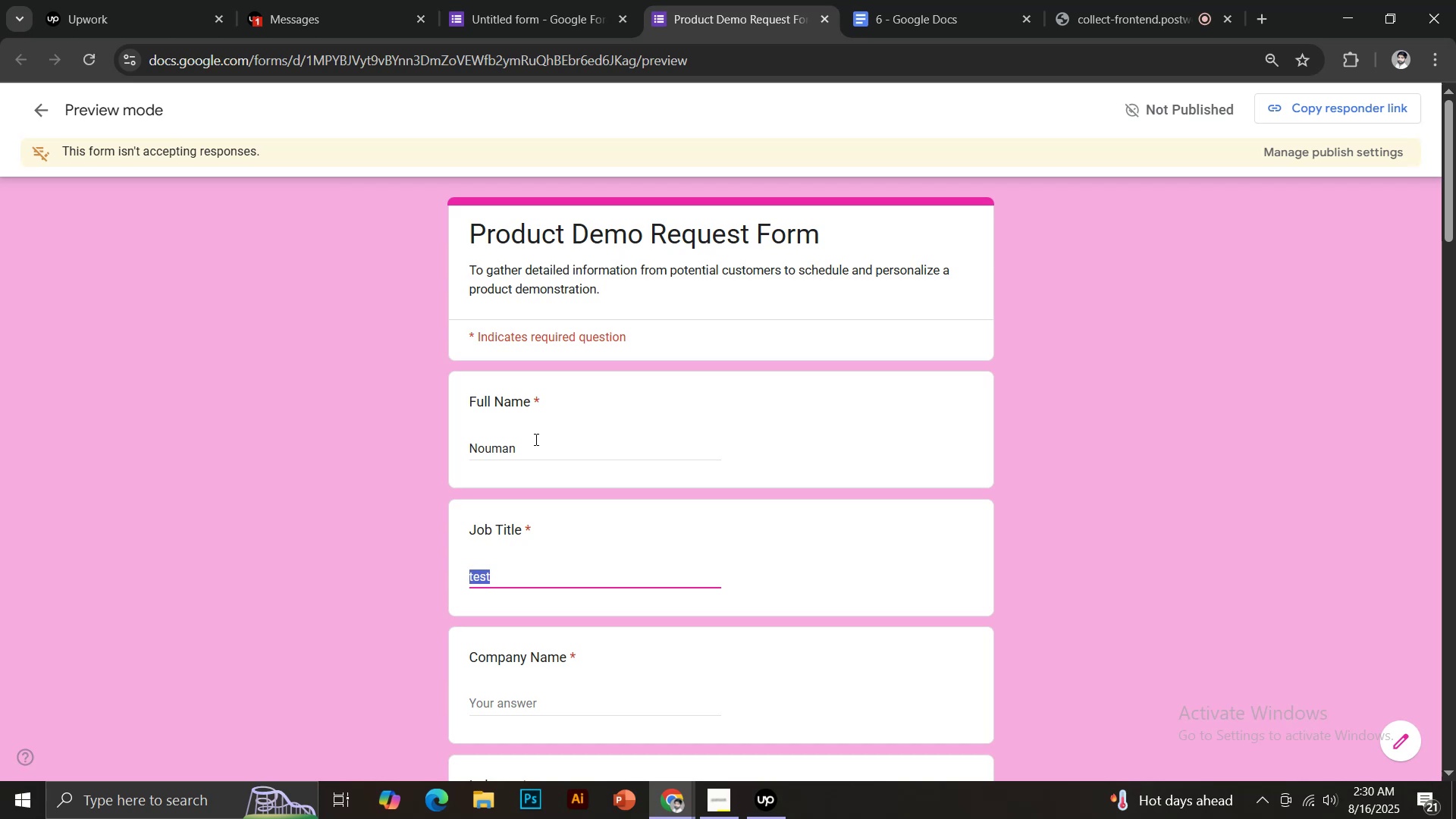 
key(Tab)
 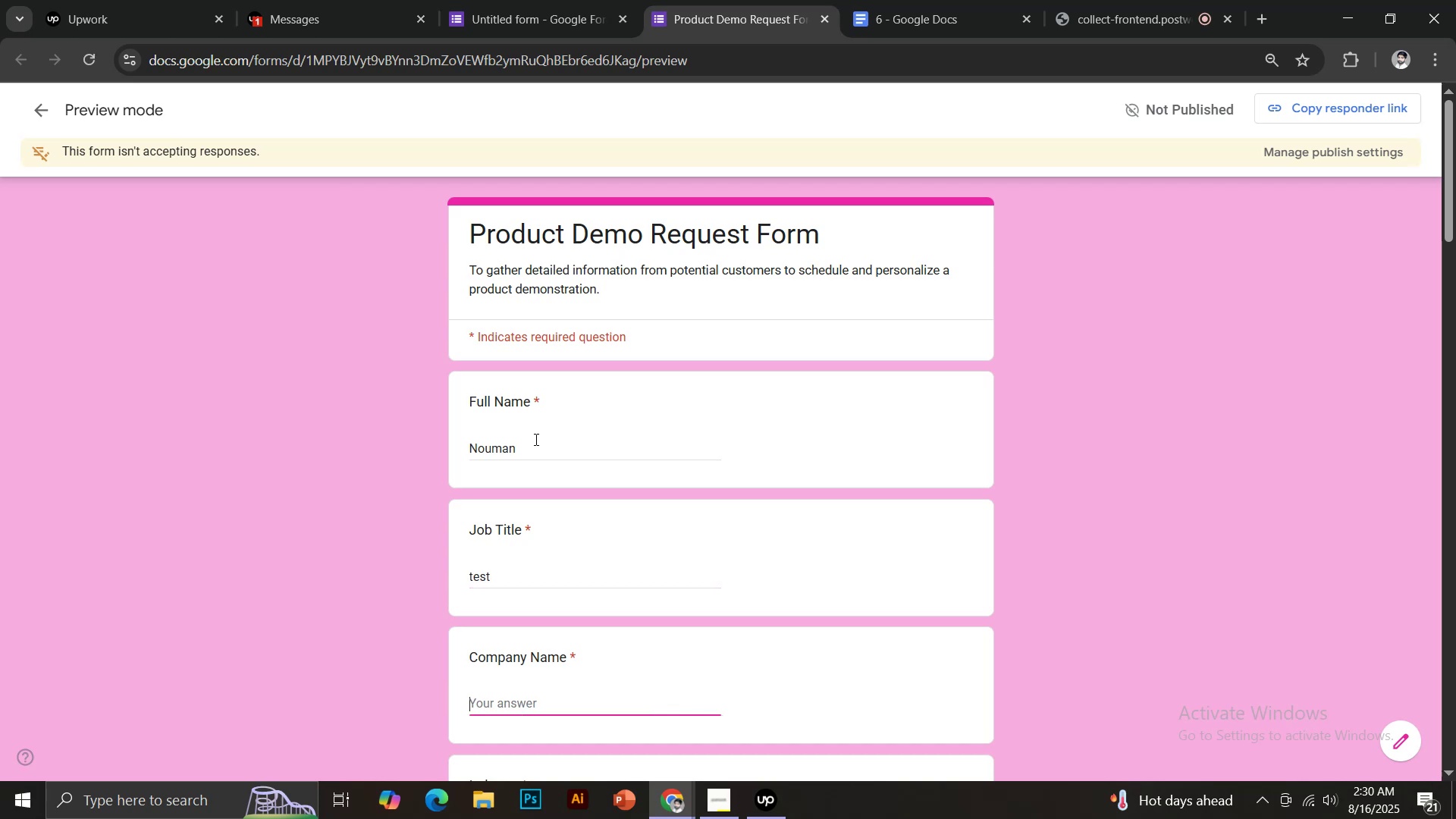 
key(Control+V)
 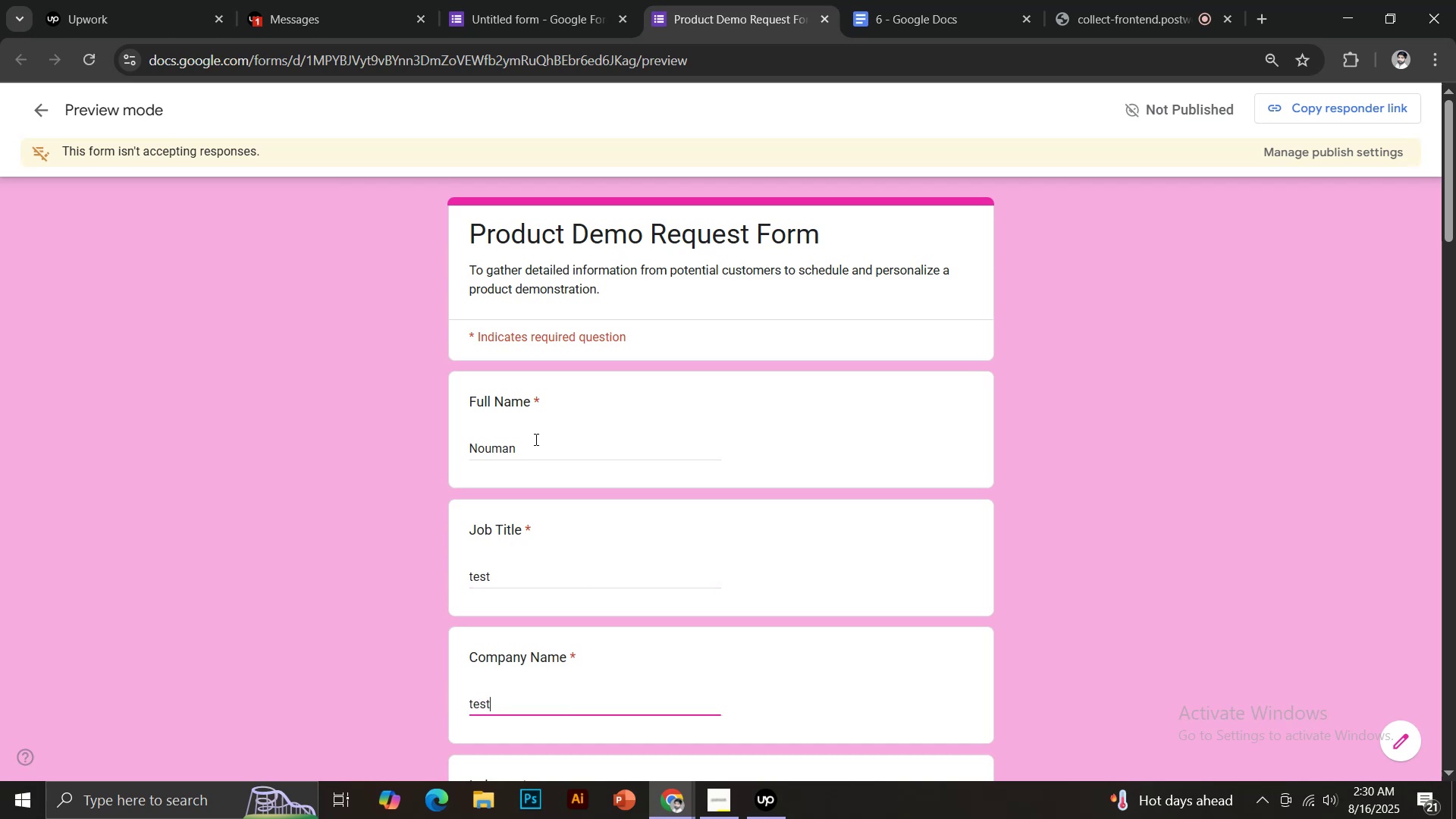 
scroll: coordinate [568, 529], scroll_direction: down, amount: 5.0
 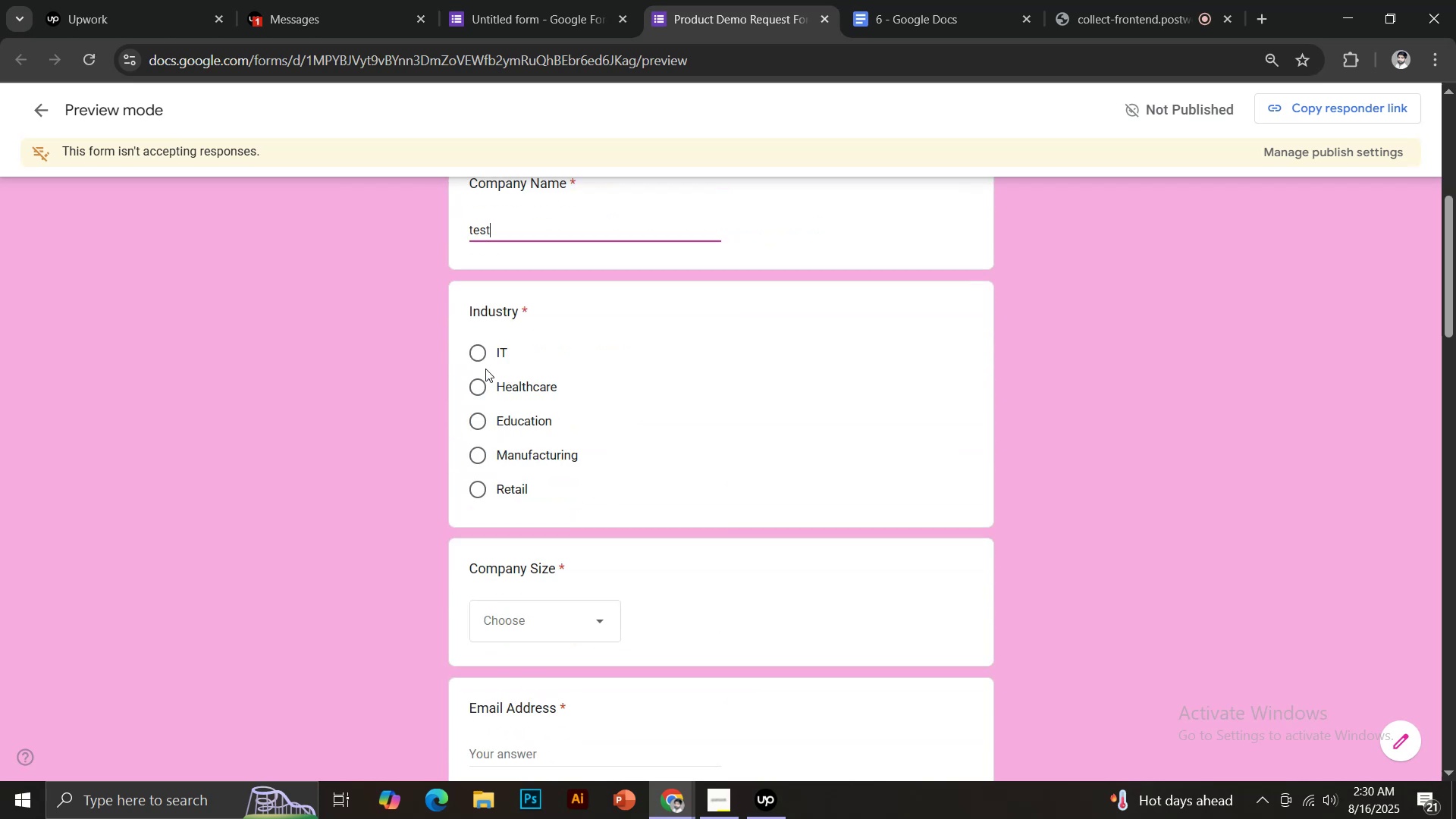 
left_click([480, 350])
 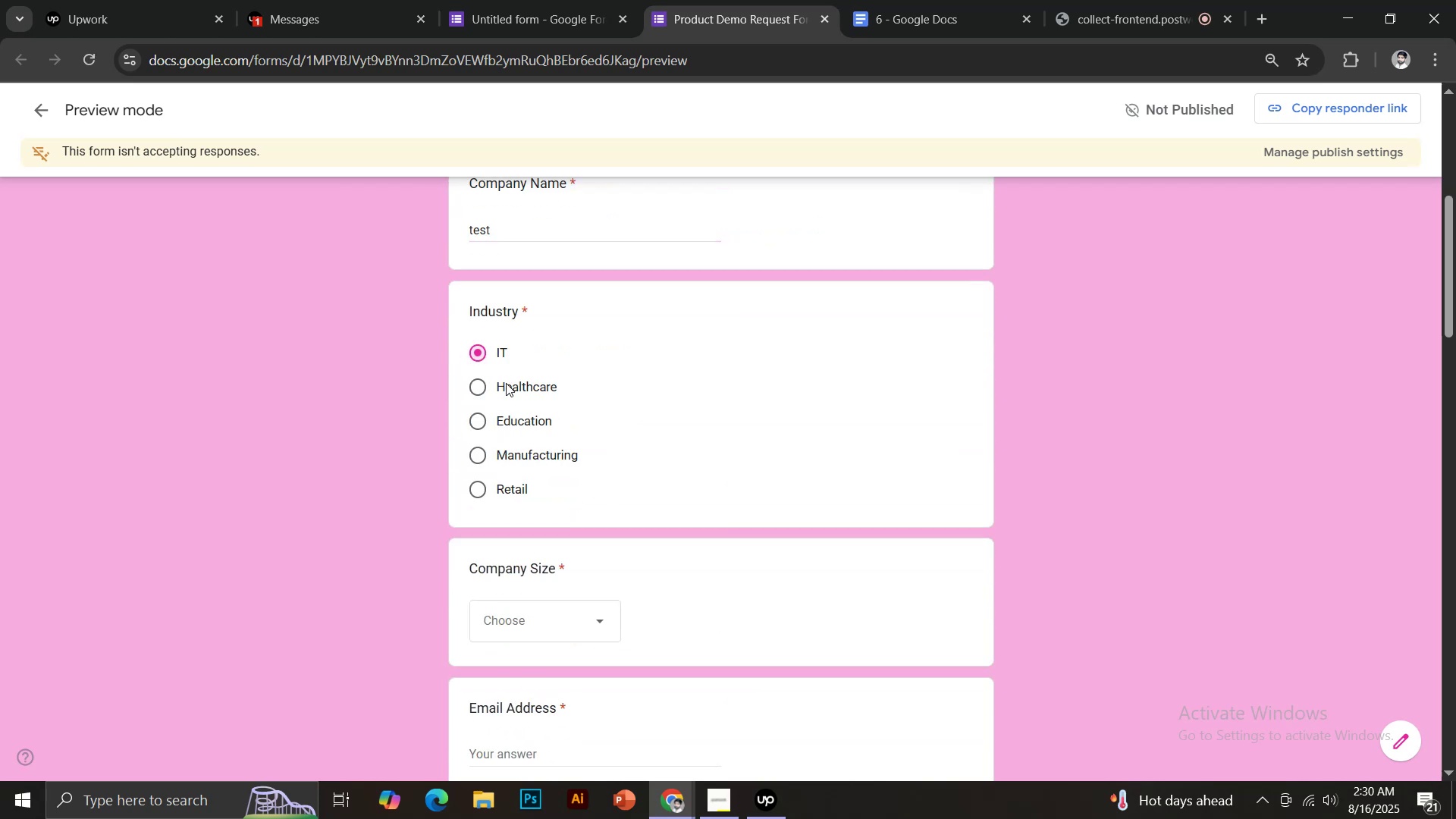 
scroll: coordinate [582, 451], scroll_direction: down, amount: 2.0
 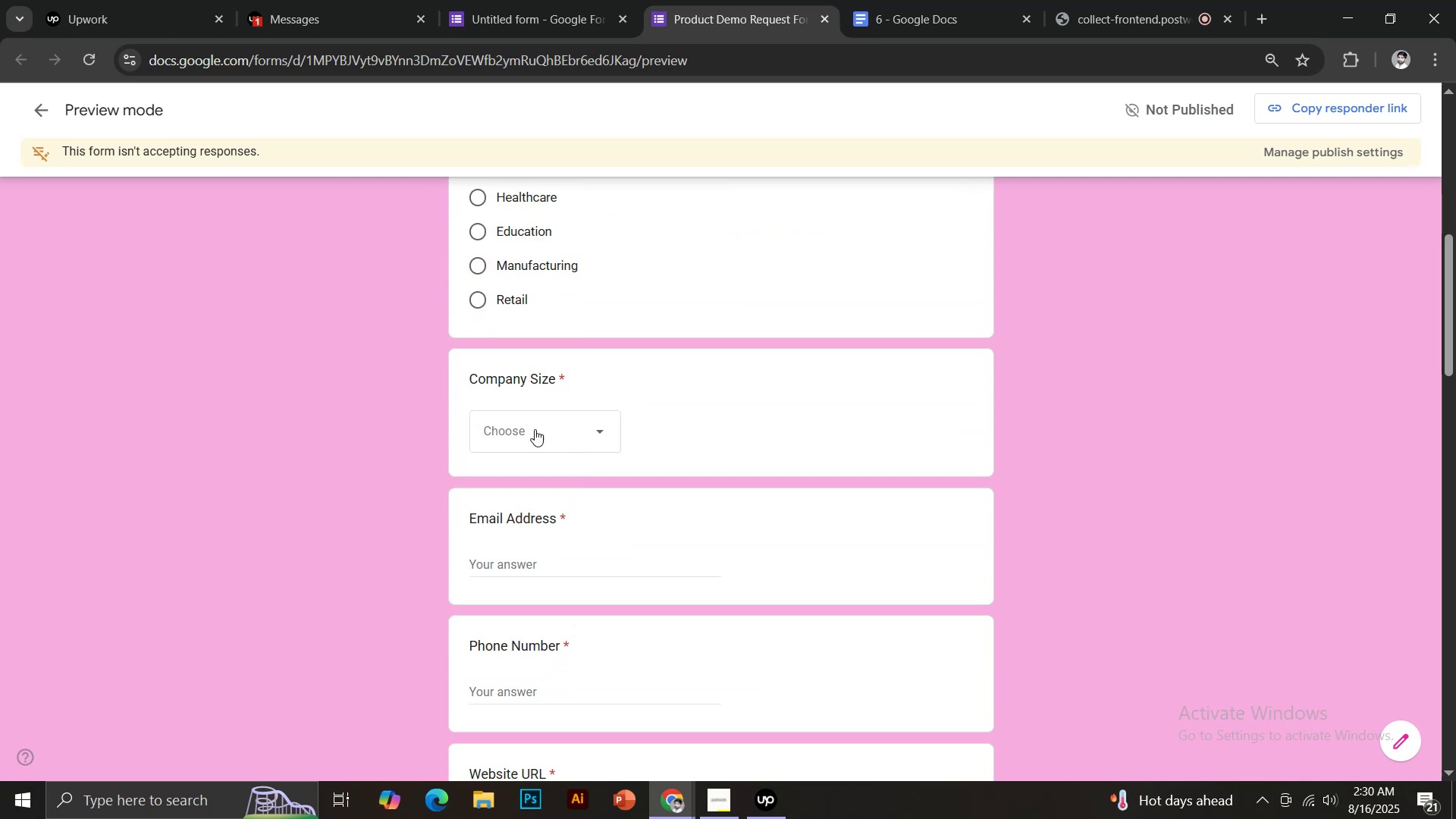 
left_click([524, 421])
 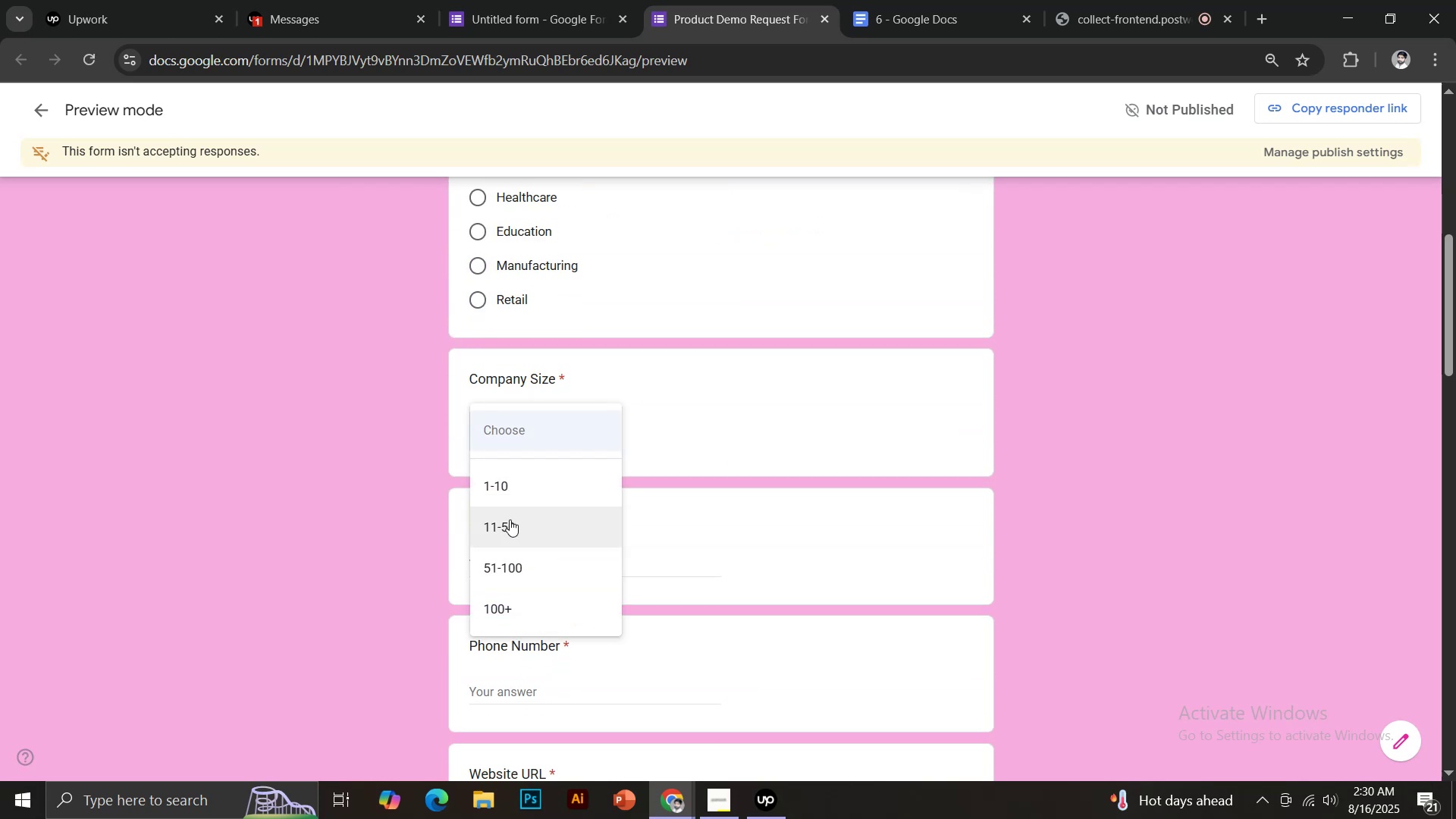 
left_click([508, 534])
 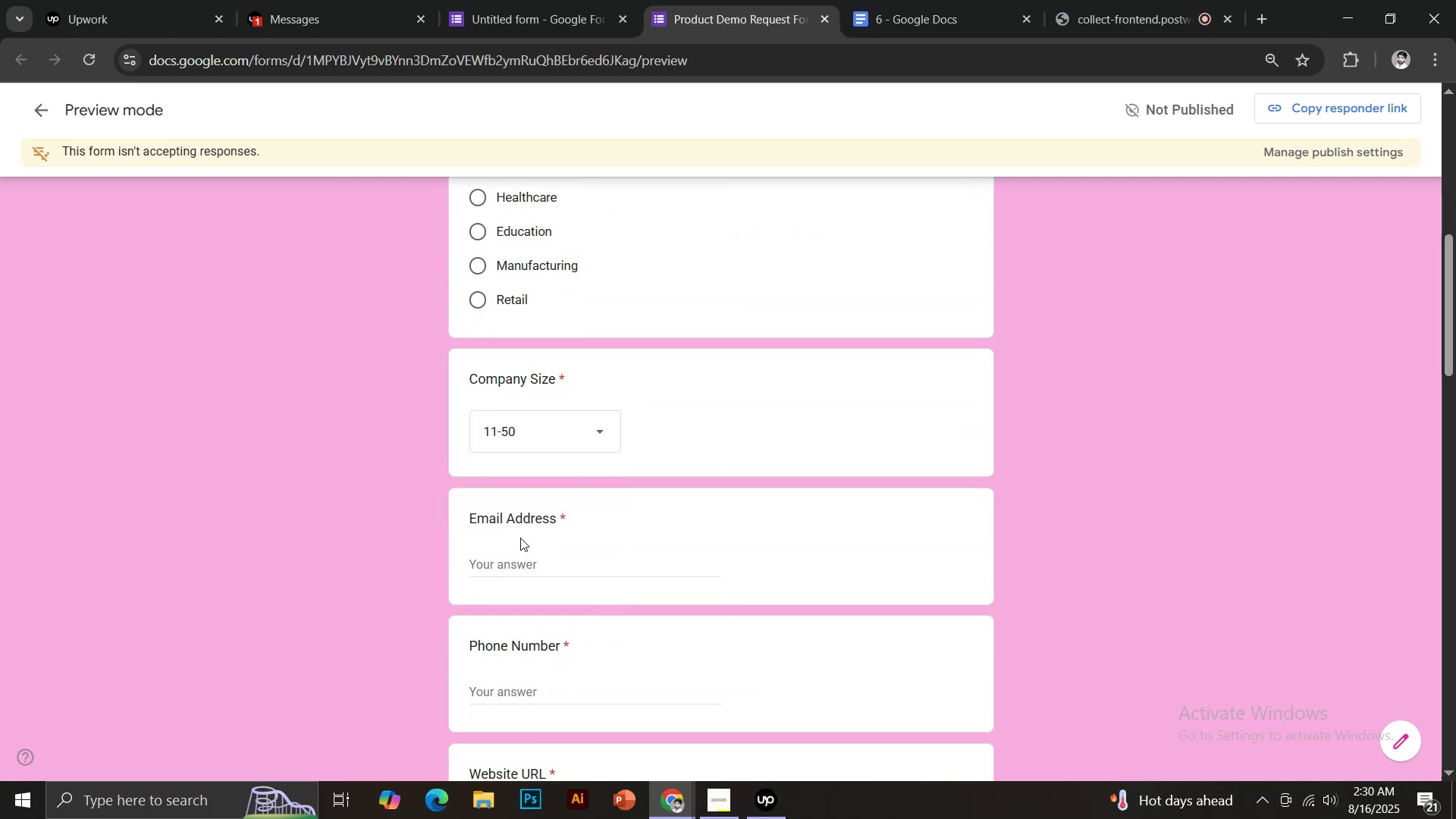 
key(Control+ControlLeft)
 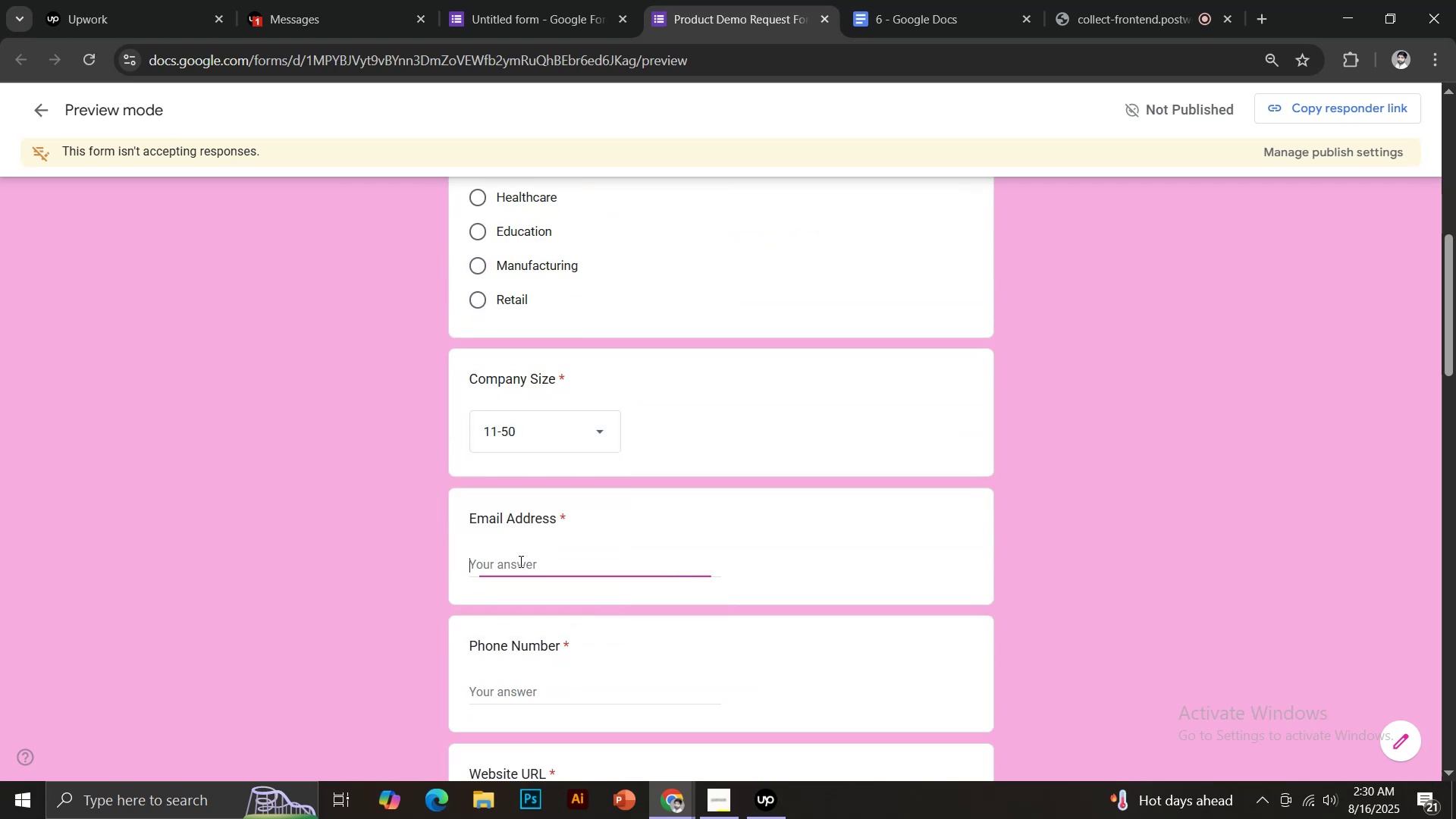 
key(Control+V)
 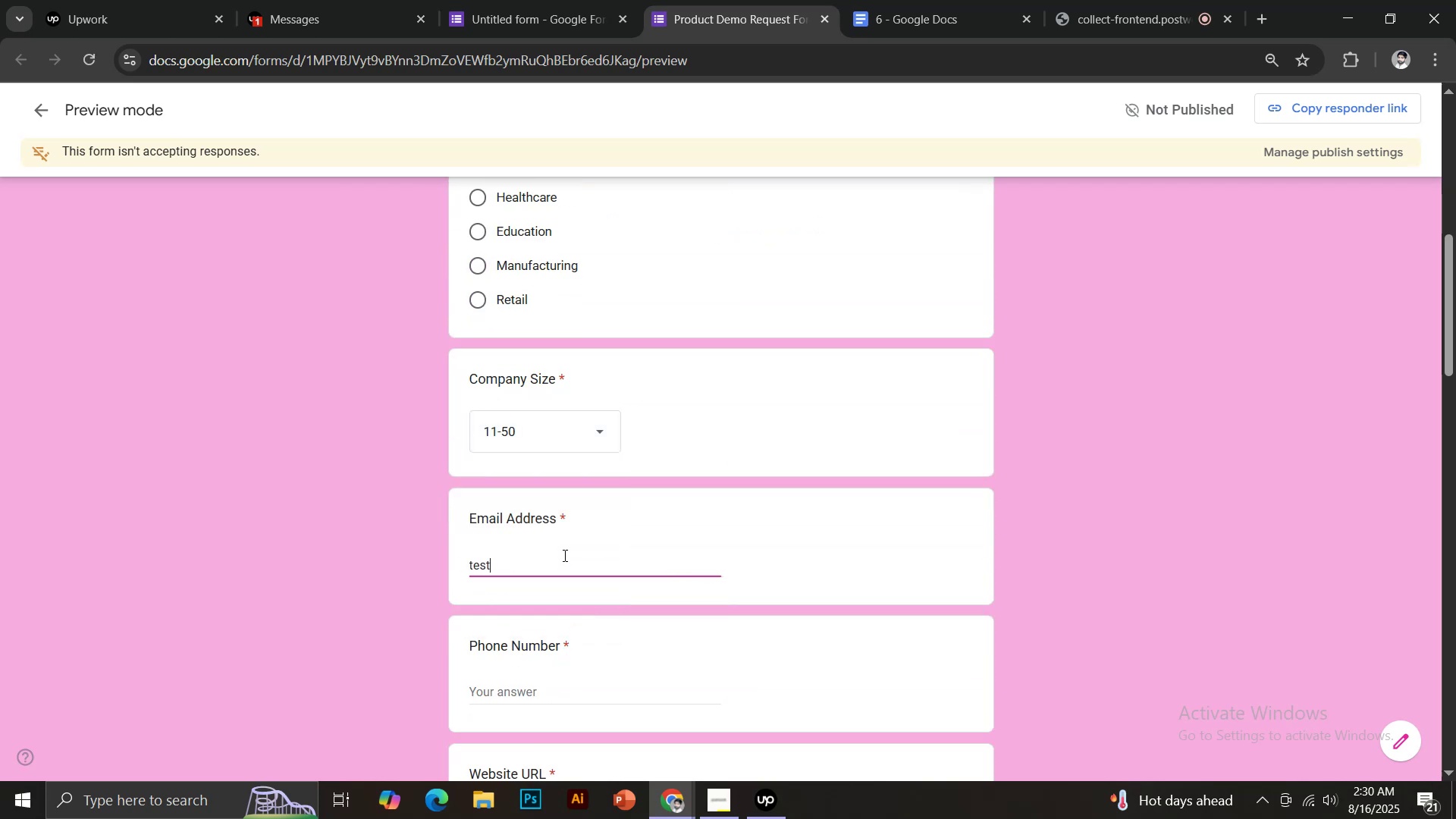 
scroll: coordinate [584, 549], scroll_direction: down, amount: 2.0
 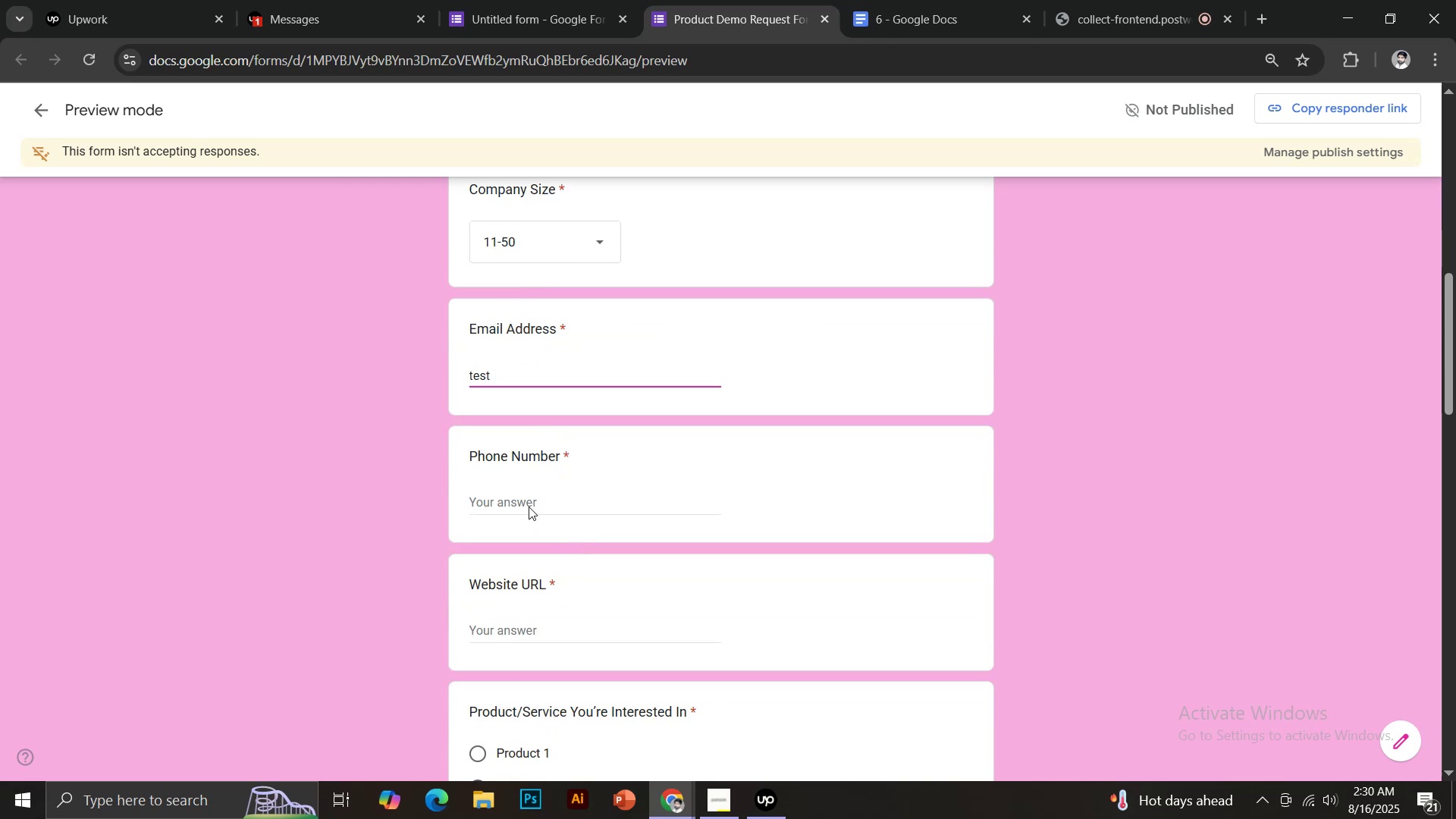 
left_click([522, 501])
 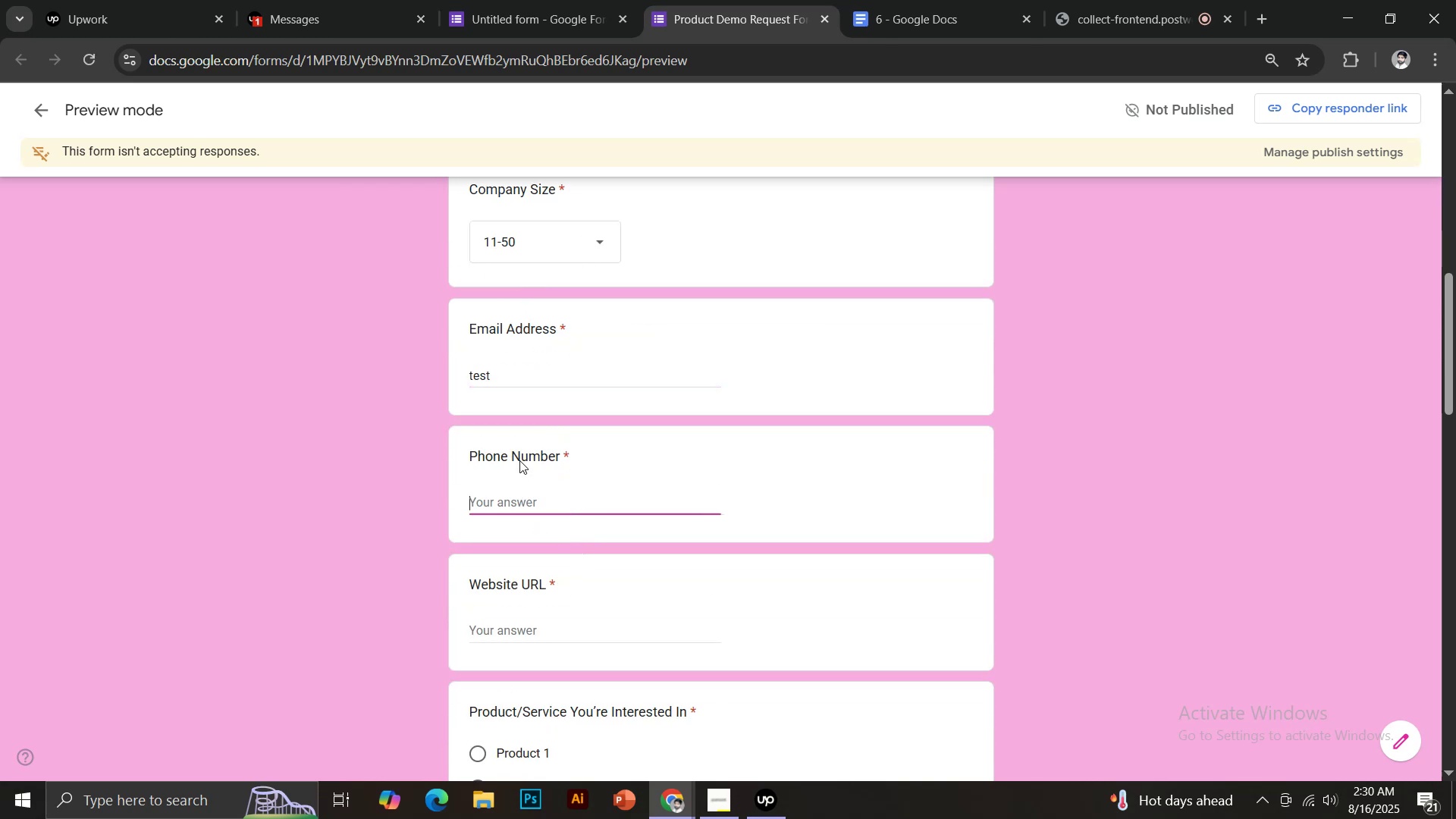 
key(Control+ControlLeft)
 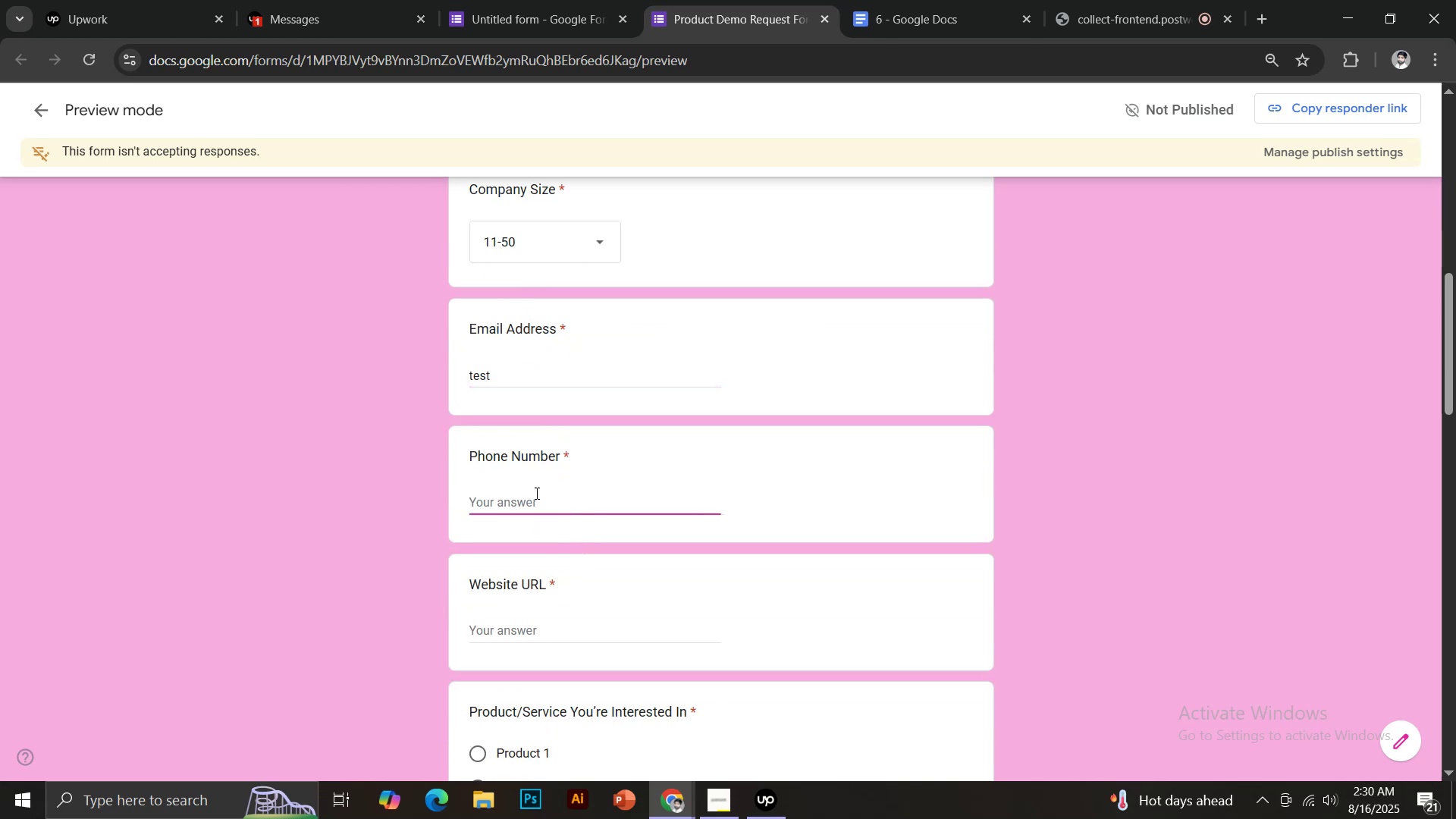 
key(Control+V)
 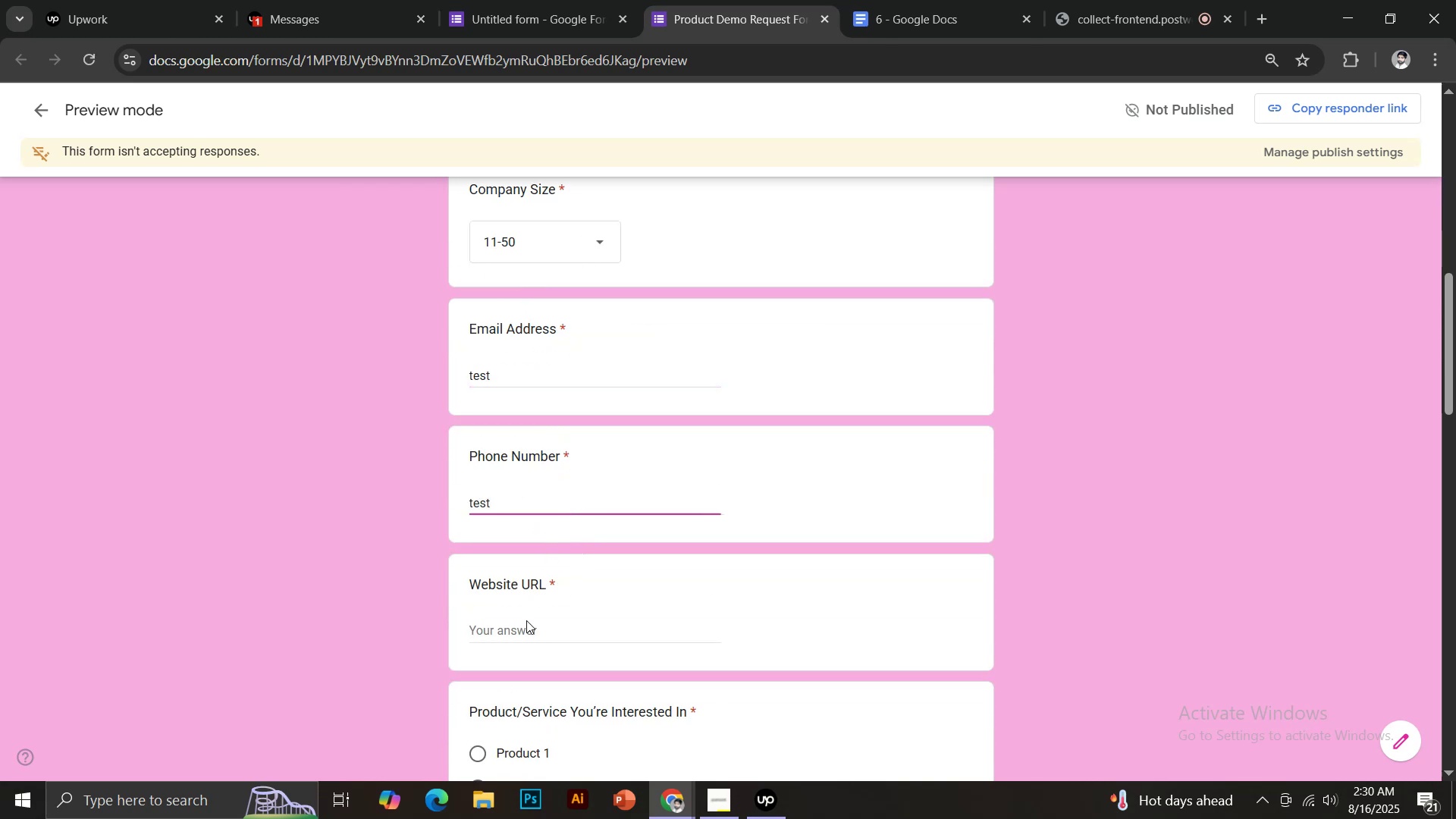 
key(Control+ControlLeft)
 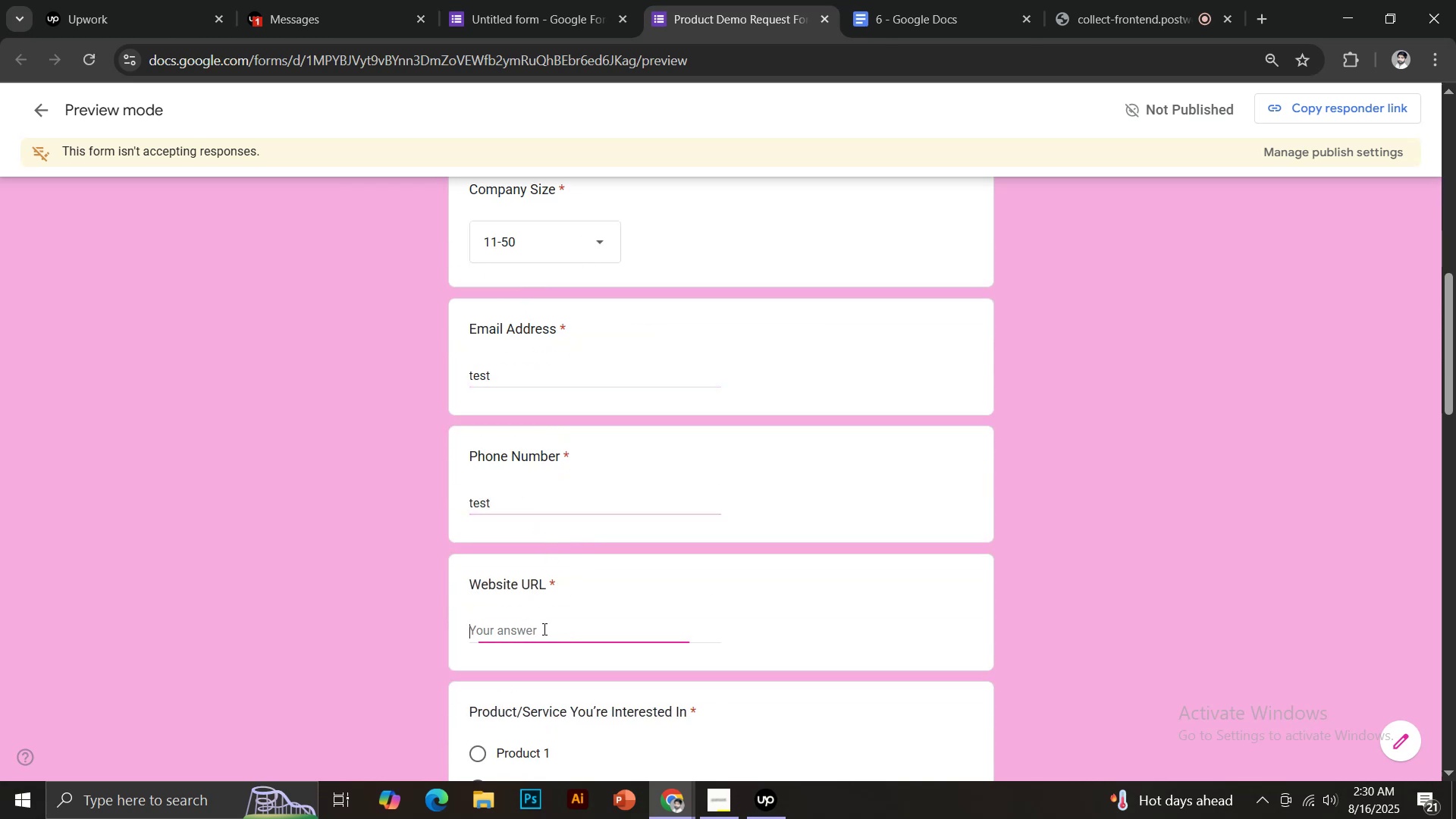 
key(Control+V)
 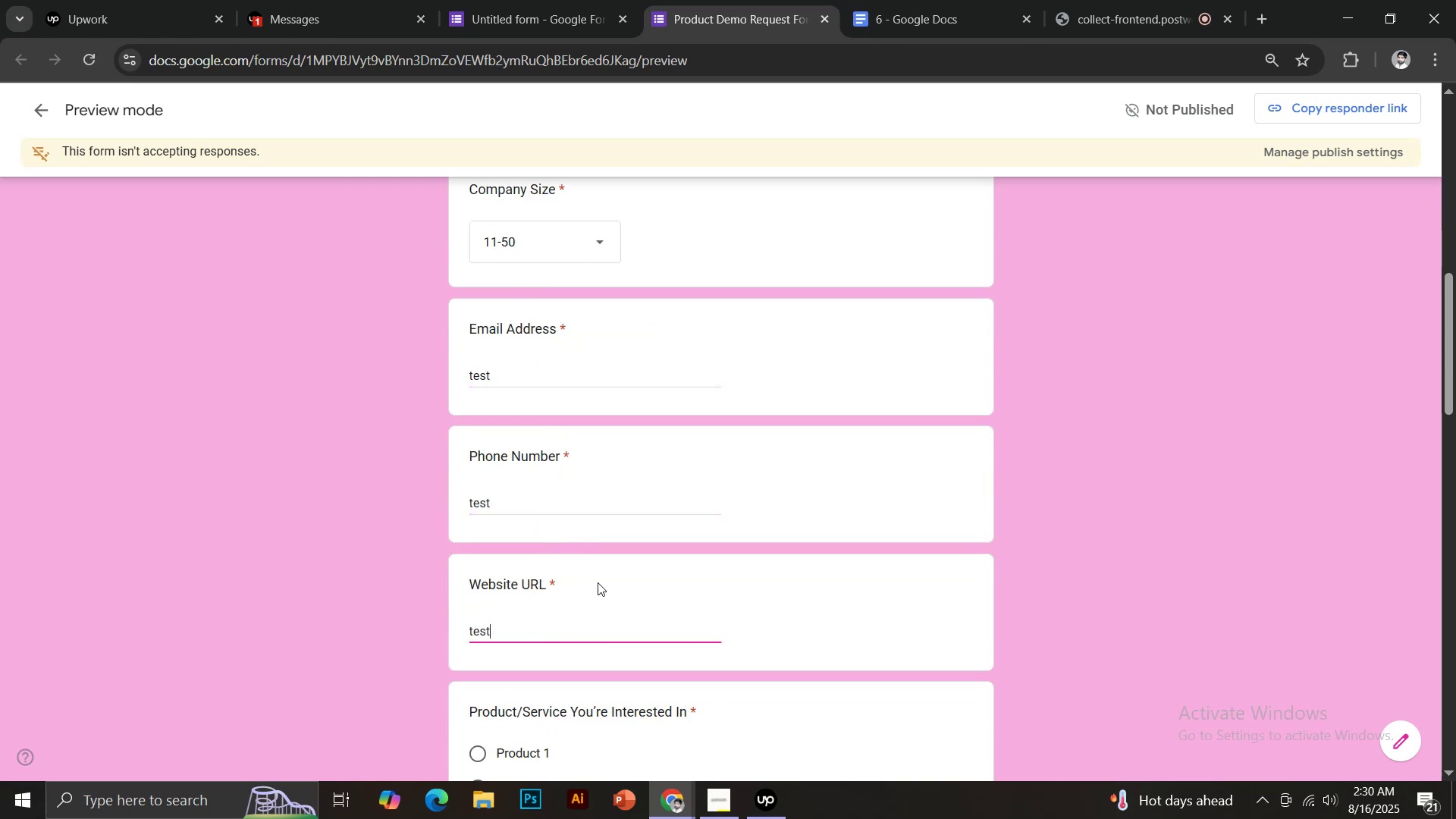 
scroll: coordinate [613, 565], scroll_direction: down, amount: 3.0
 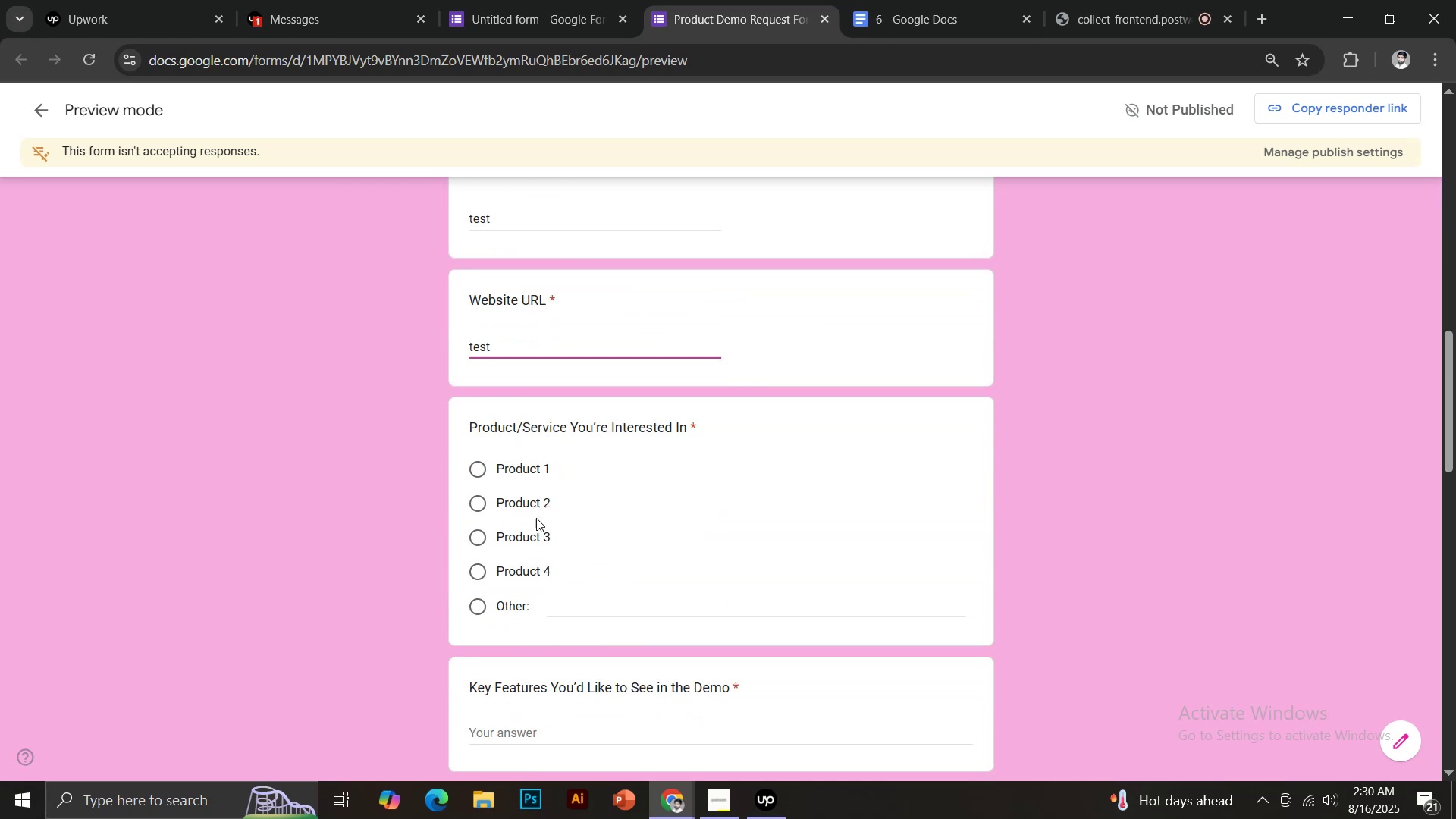 
left_click([529, 501])
 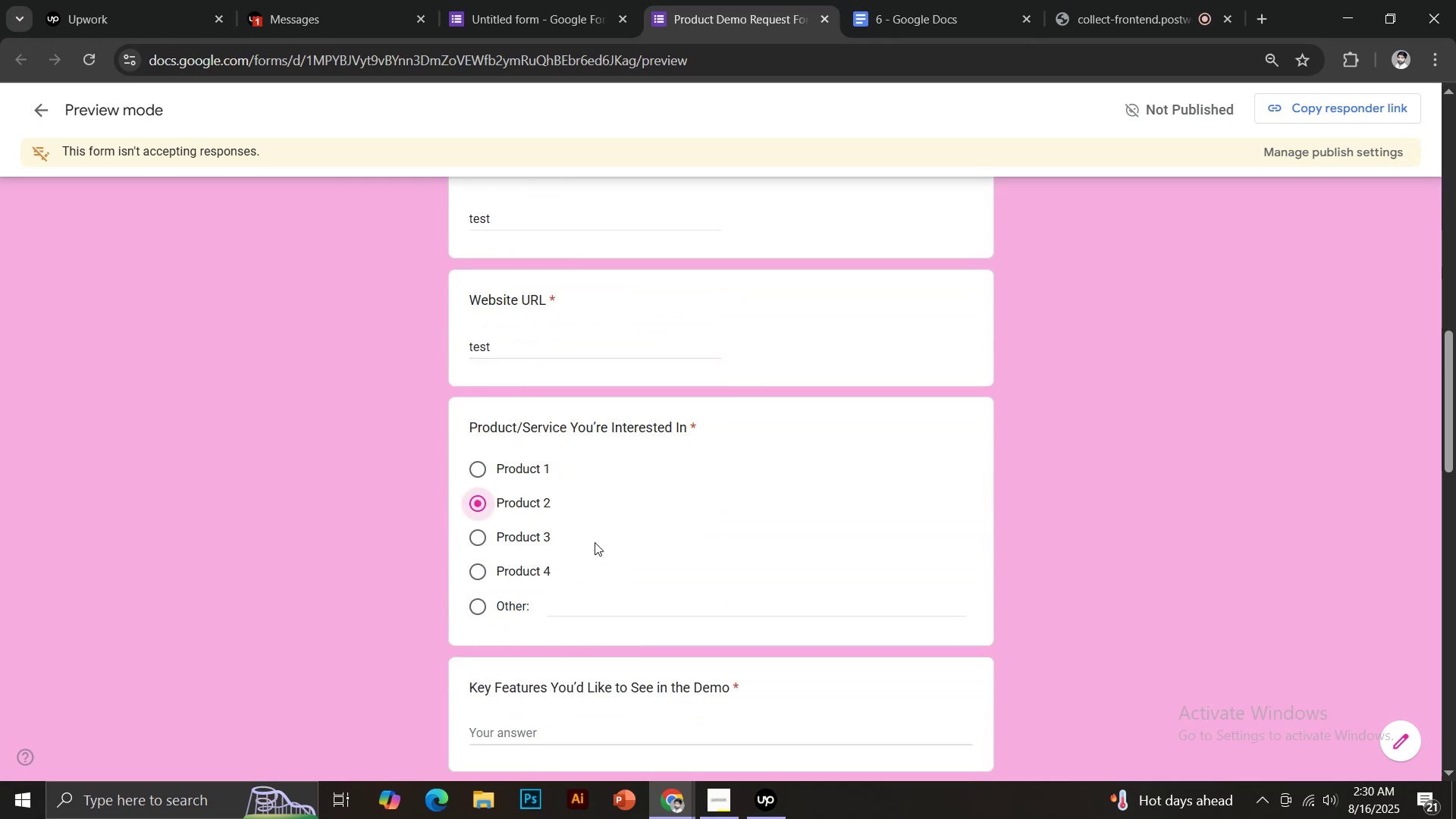 
scroll: coordinate [601, 538], scroll_direction: down, amount: 1.0
 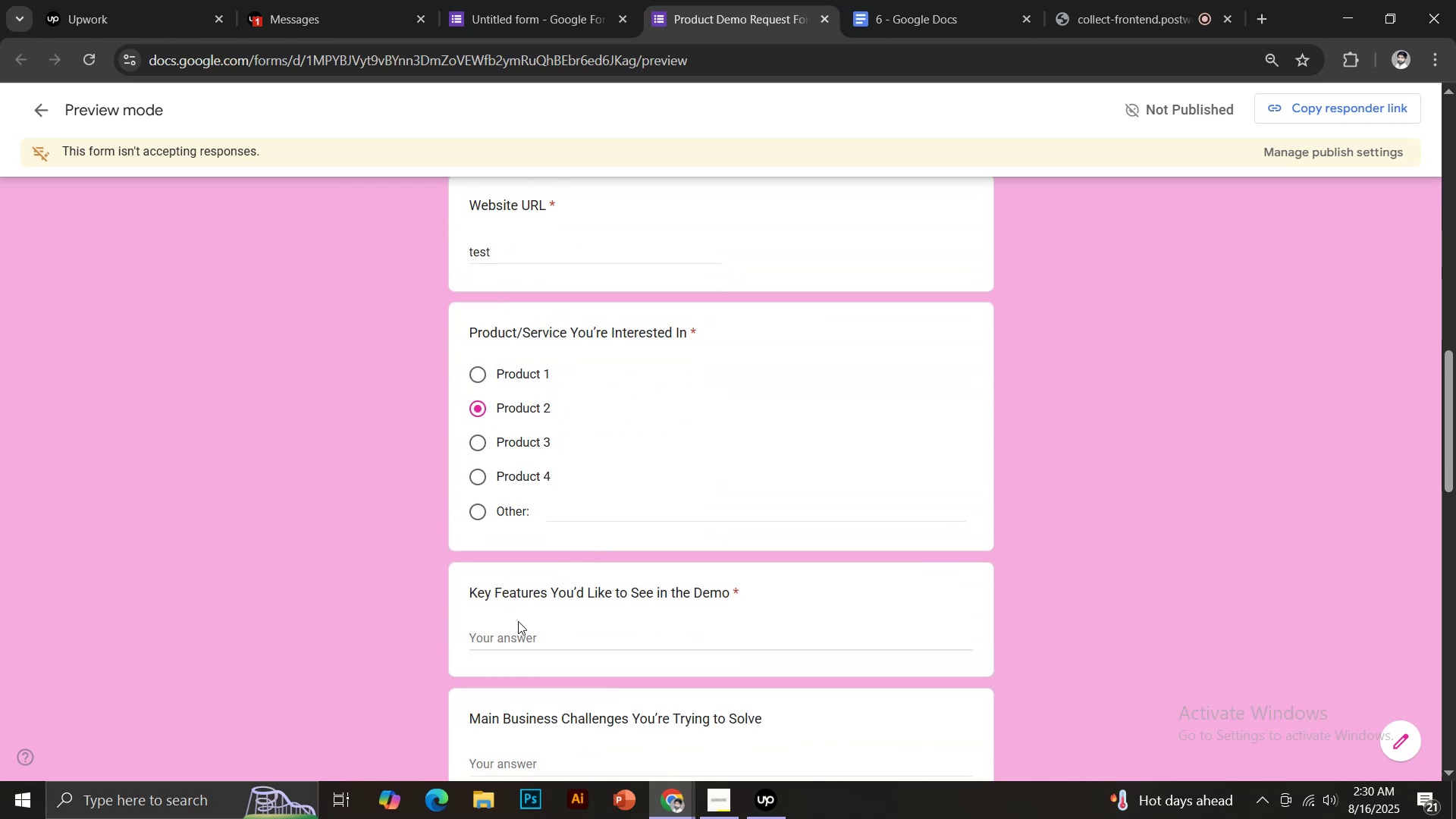 
key(Control+ControlLeft)
 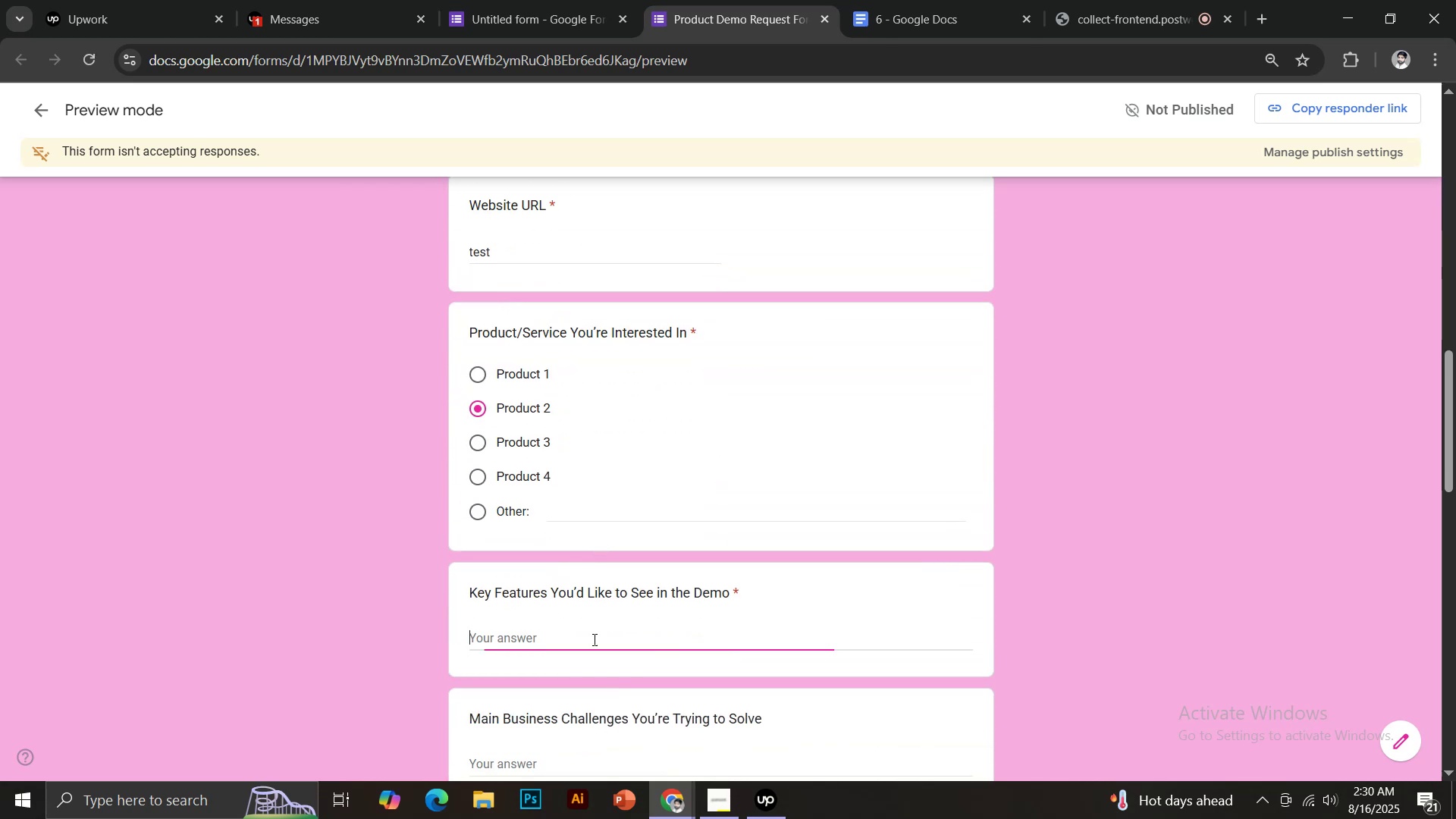 
key(Control+V)
 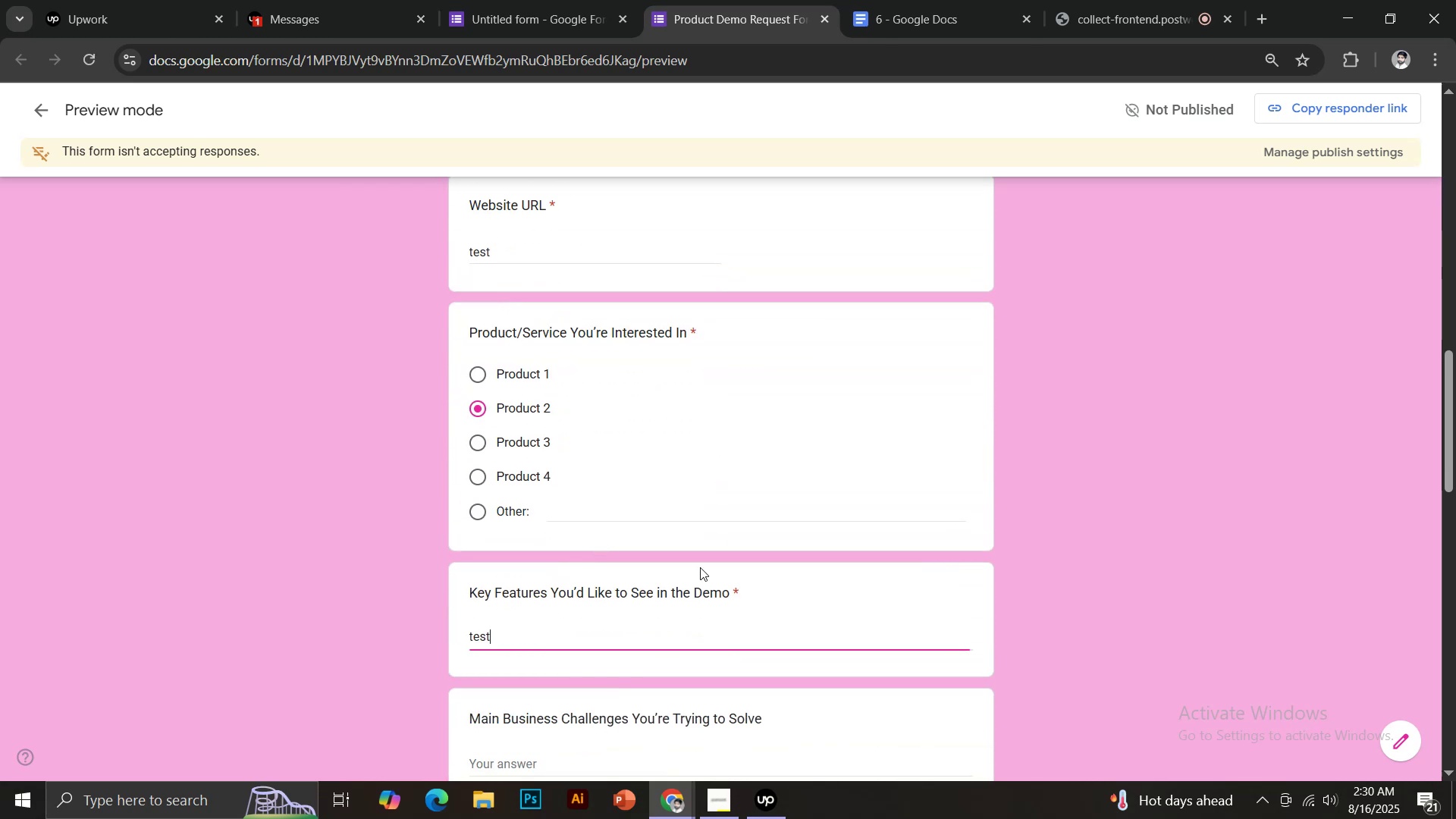 
scroll: coordinate [707, 553], scroll_direction: down, amount: 3.0
 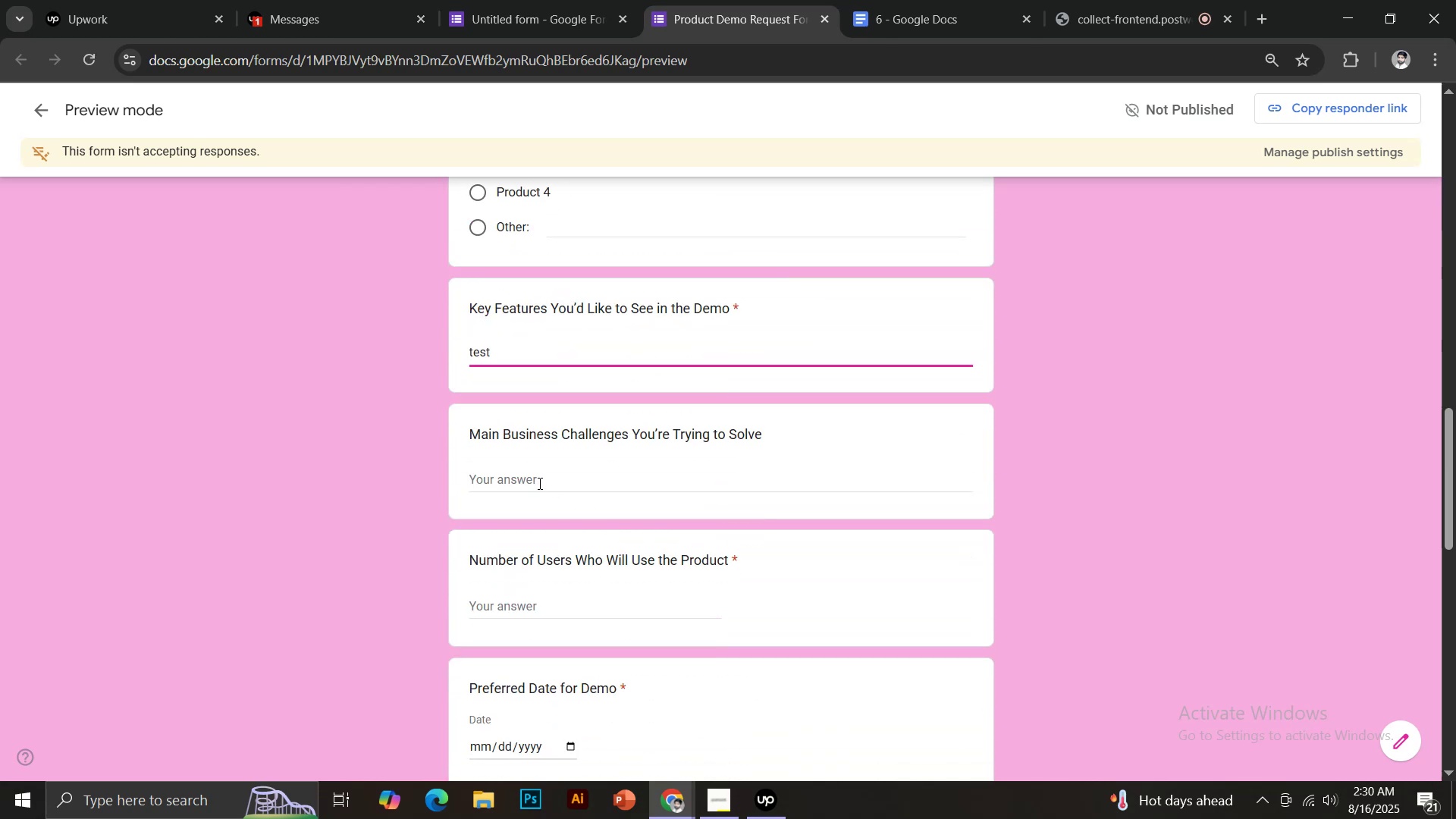 
left_click([532, 474])
 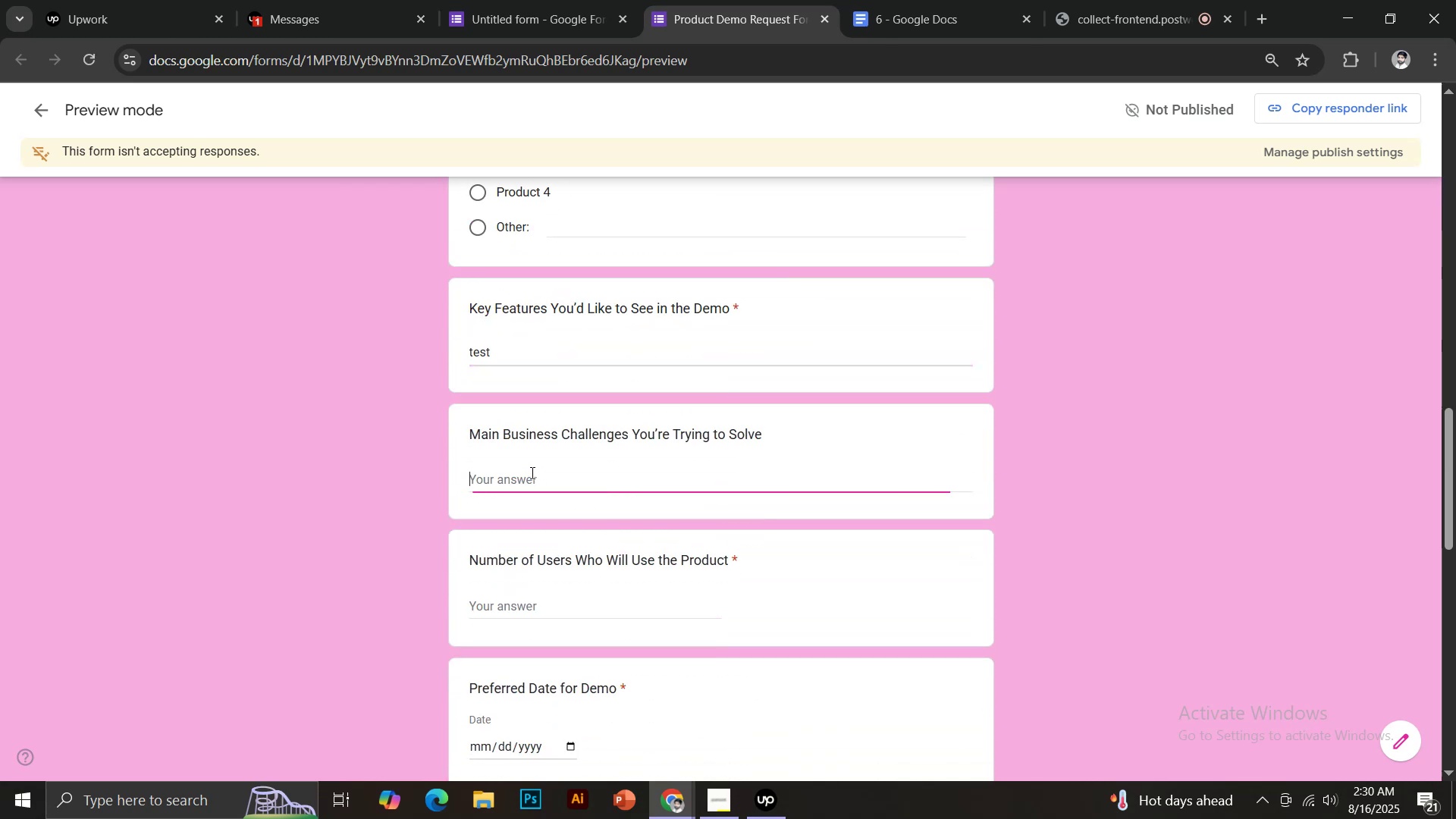 
key(Control+V)
 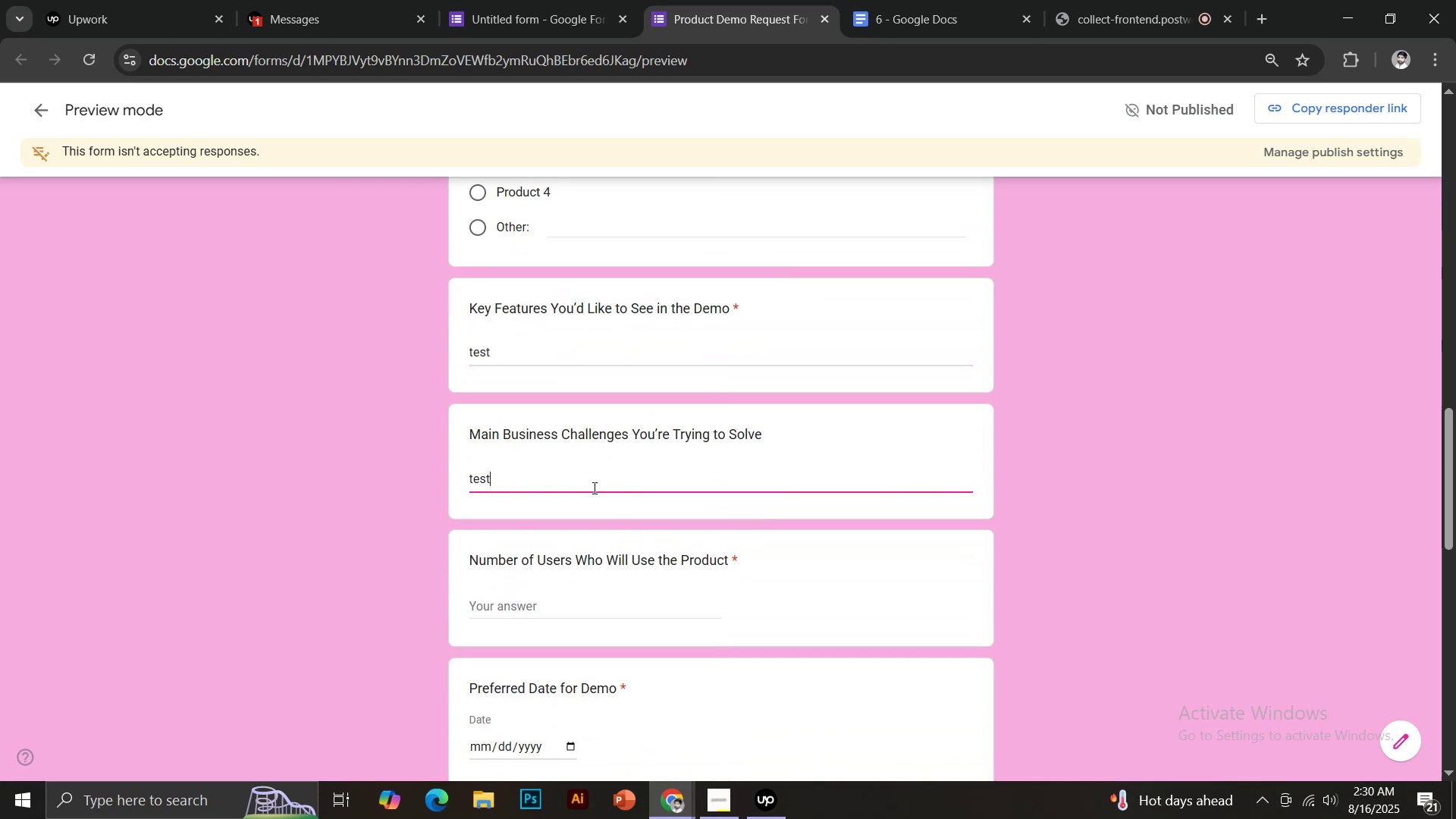 
scroll: coordinate [626, 491], scroll_direction: down, amount: 2.0
 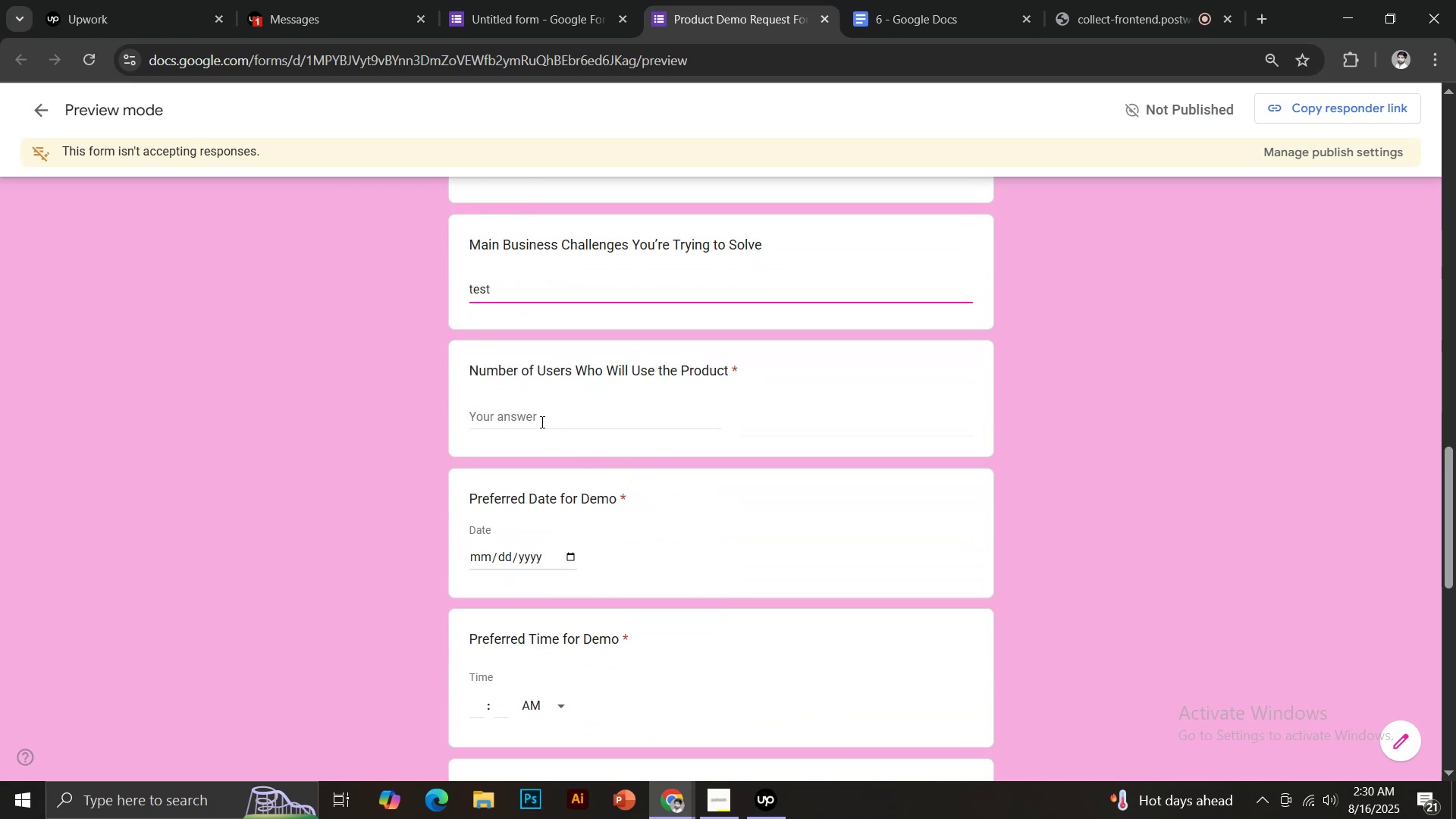 
key(Control+ControlLeft)
 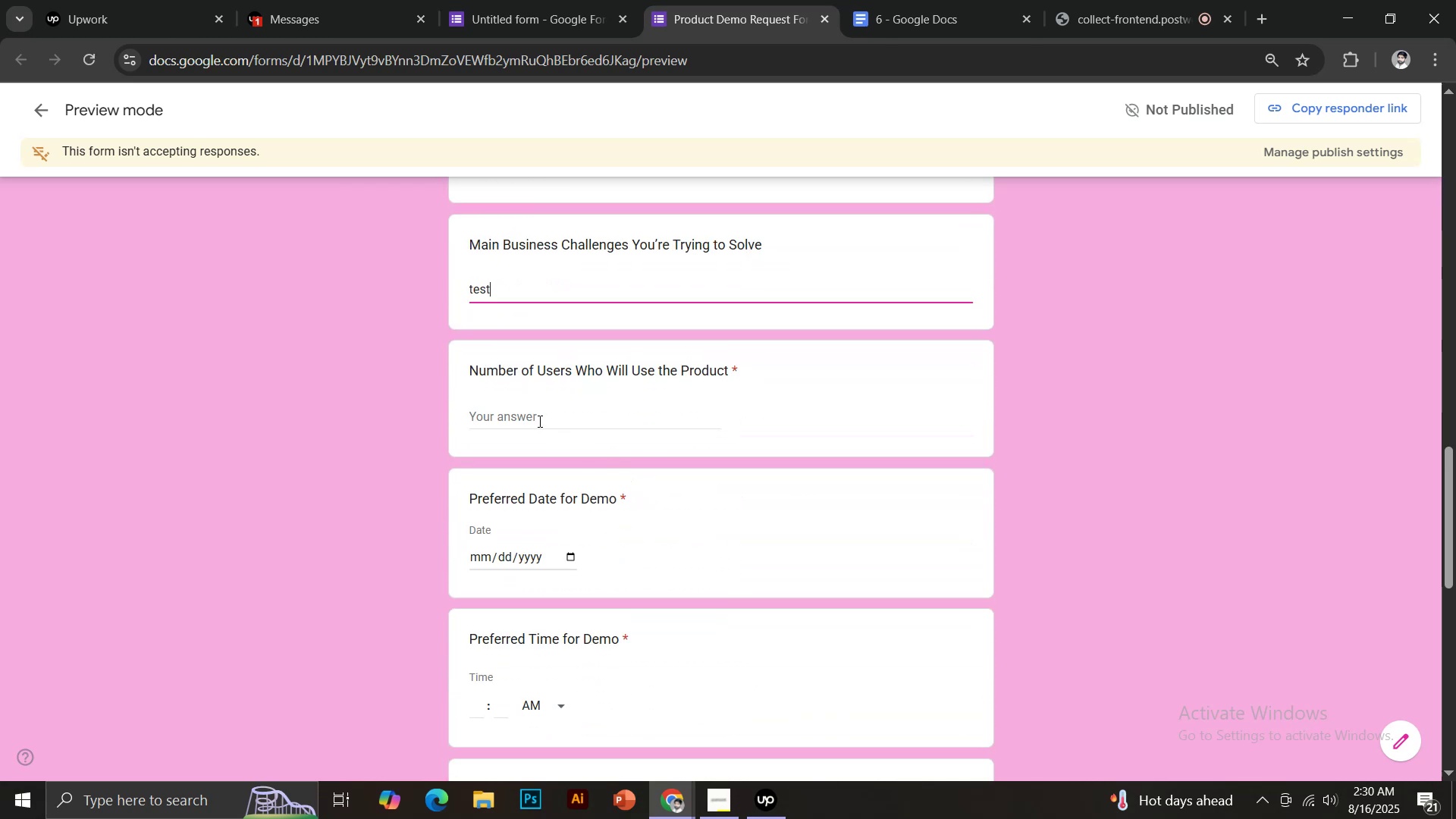 
left_click([538, 421])
 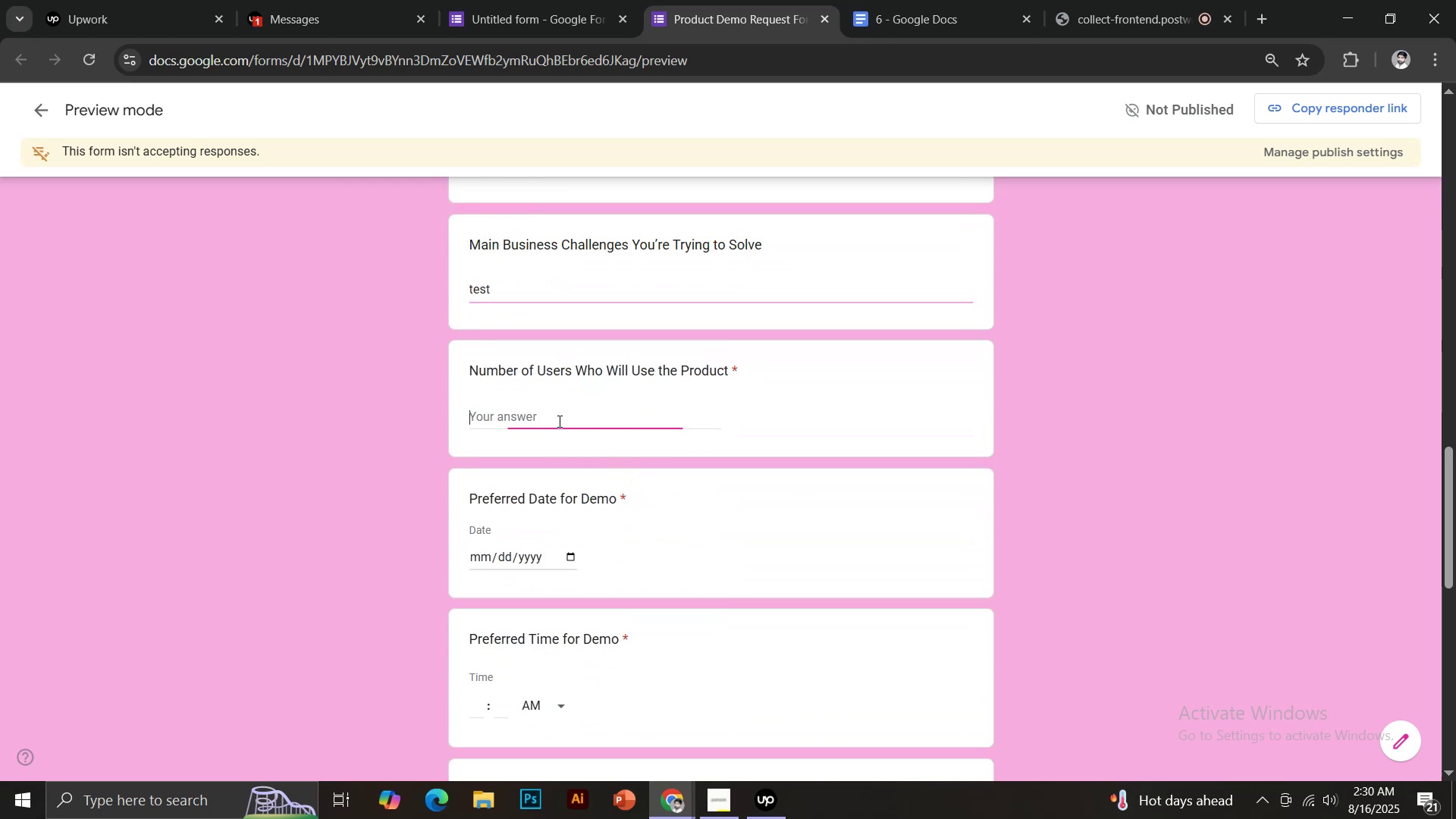 
key(Control+V)
 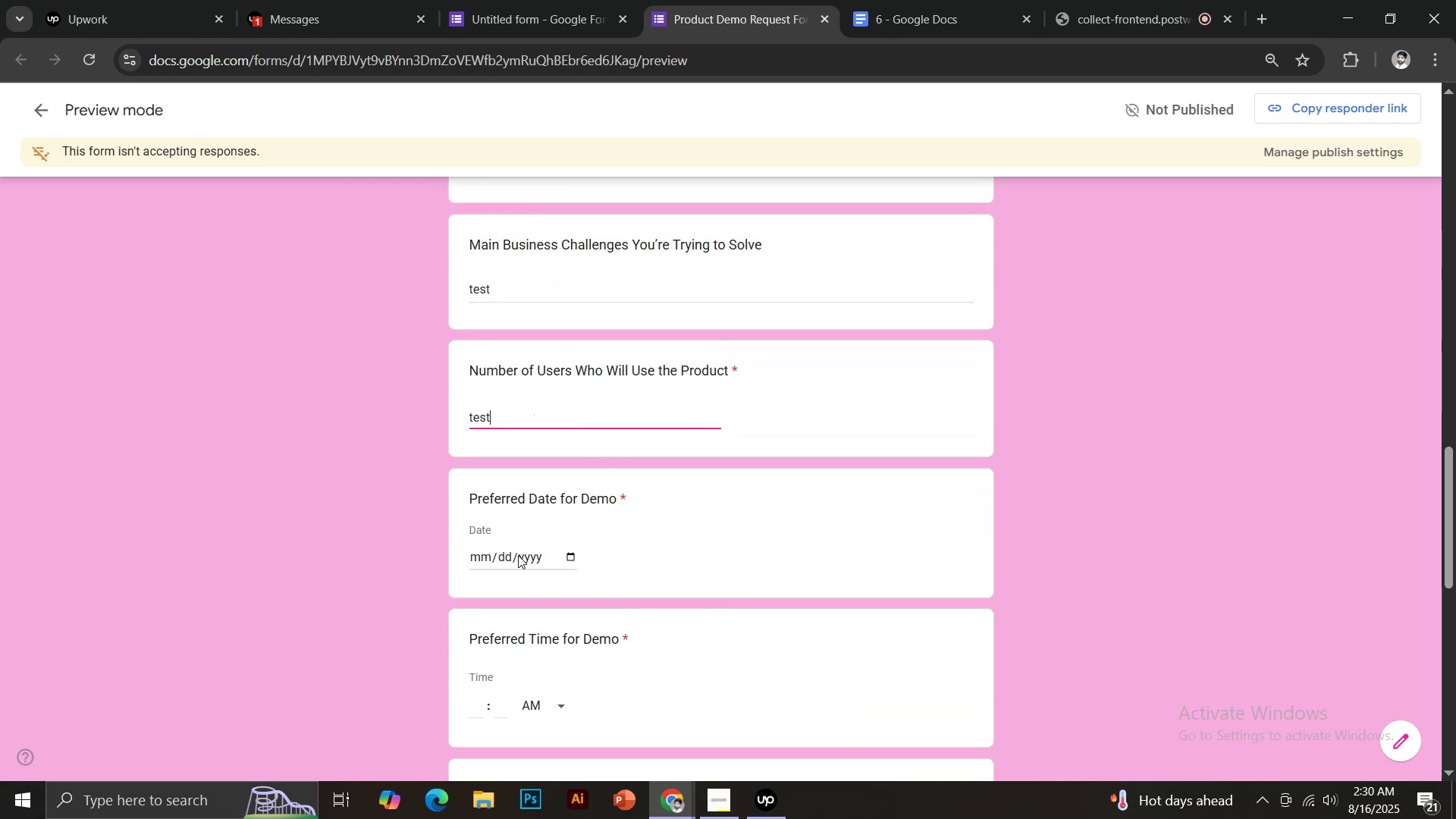 
left_click([514, 557])
 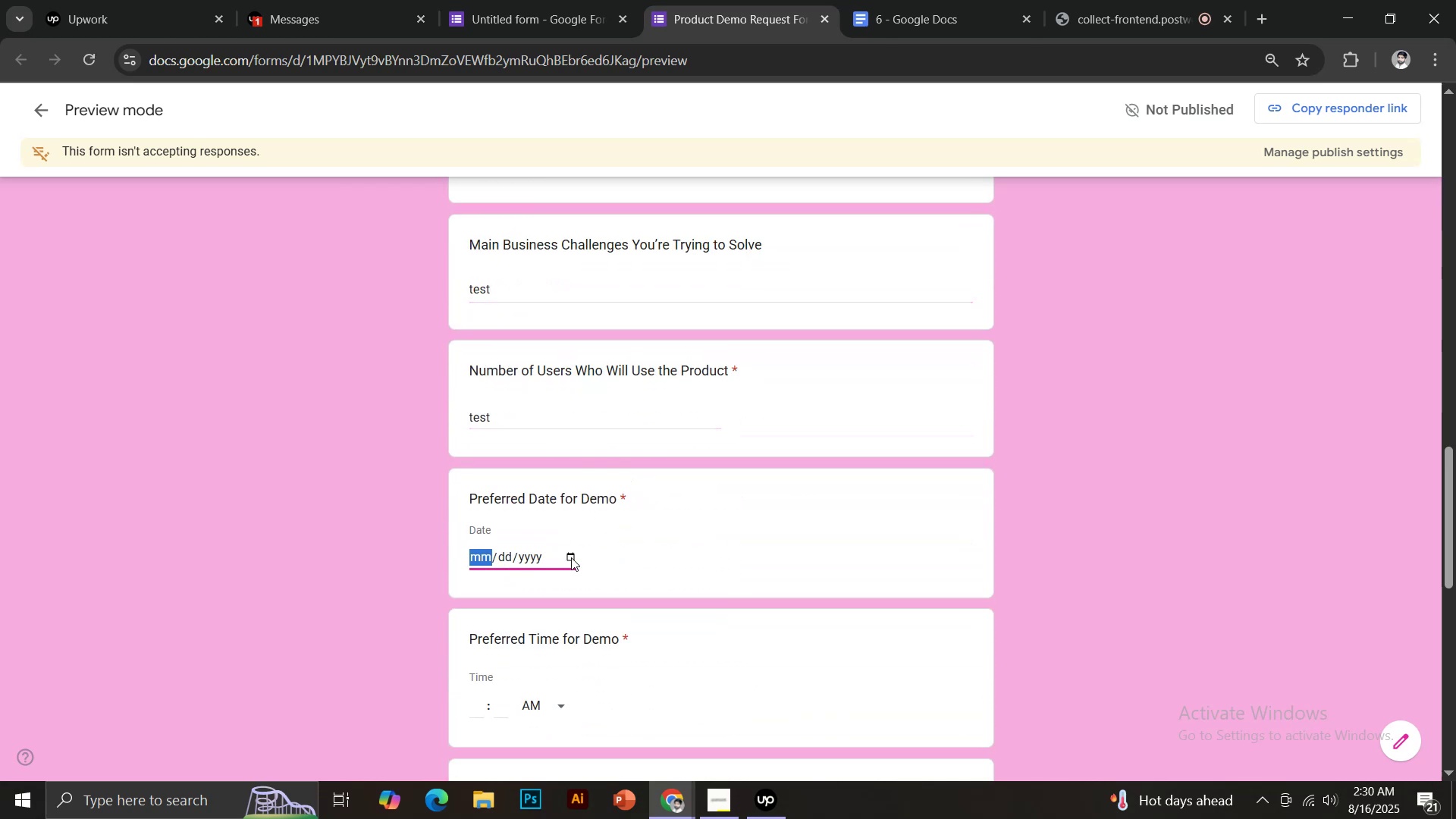 
left_click([571, 557])
 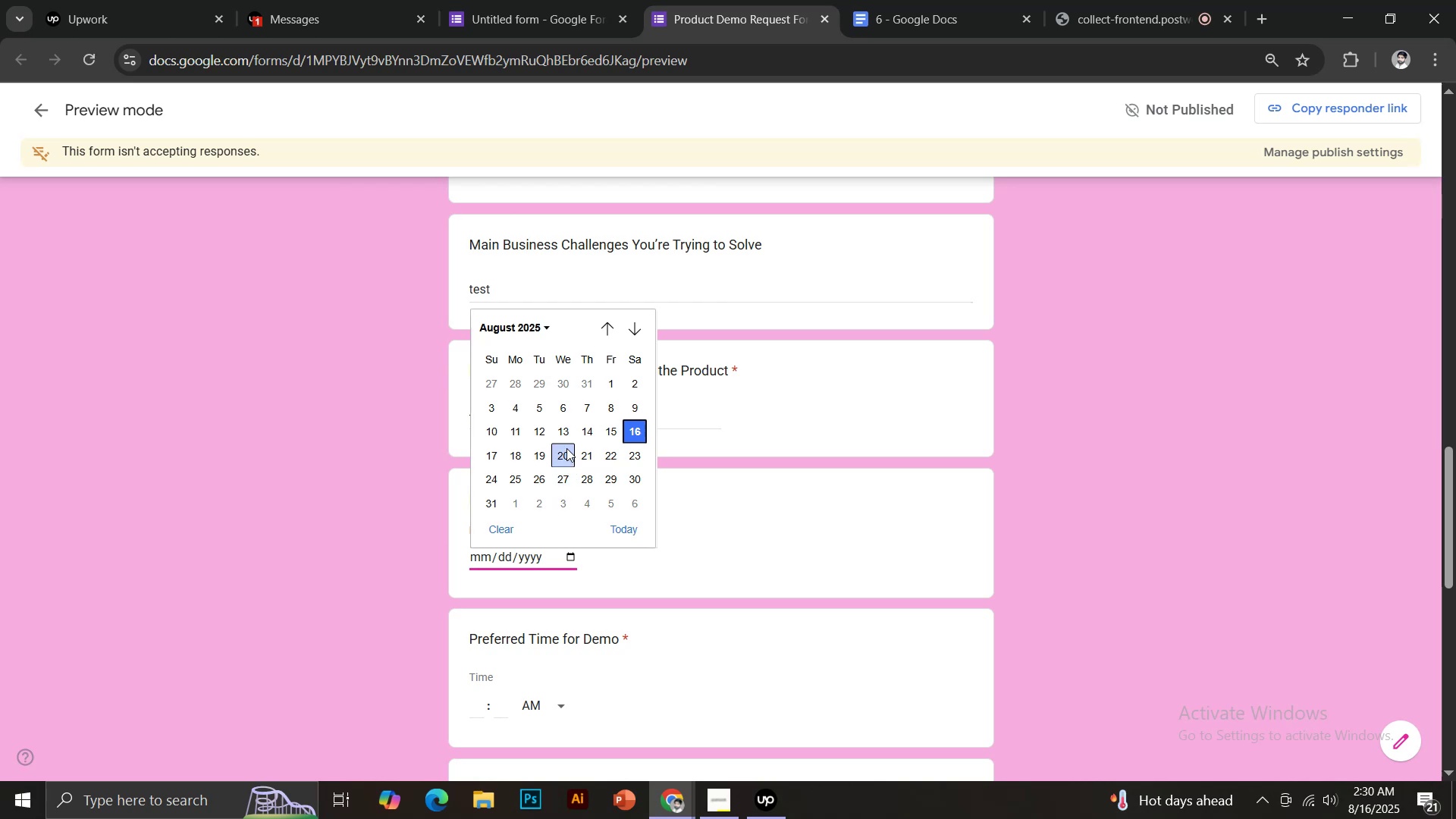 
scroll: coordinate [576, 565], scroll_direction: down, amount: 2.0
 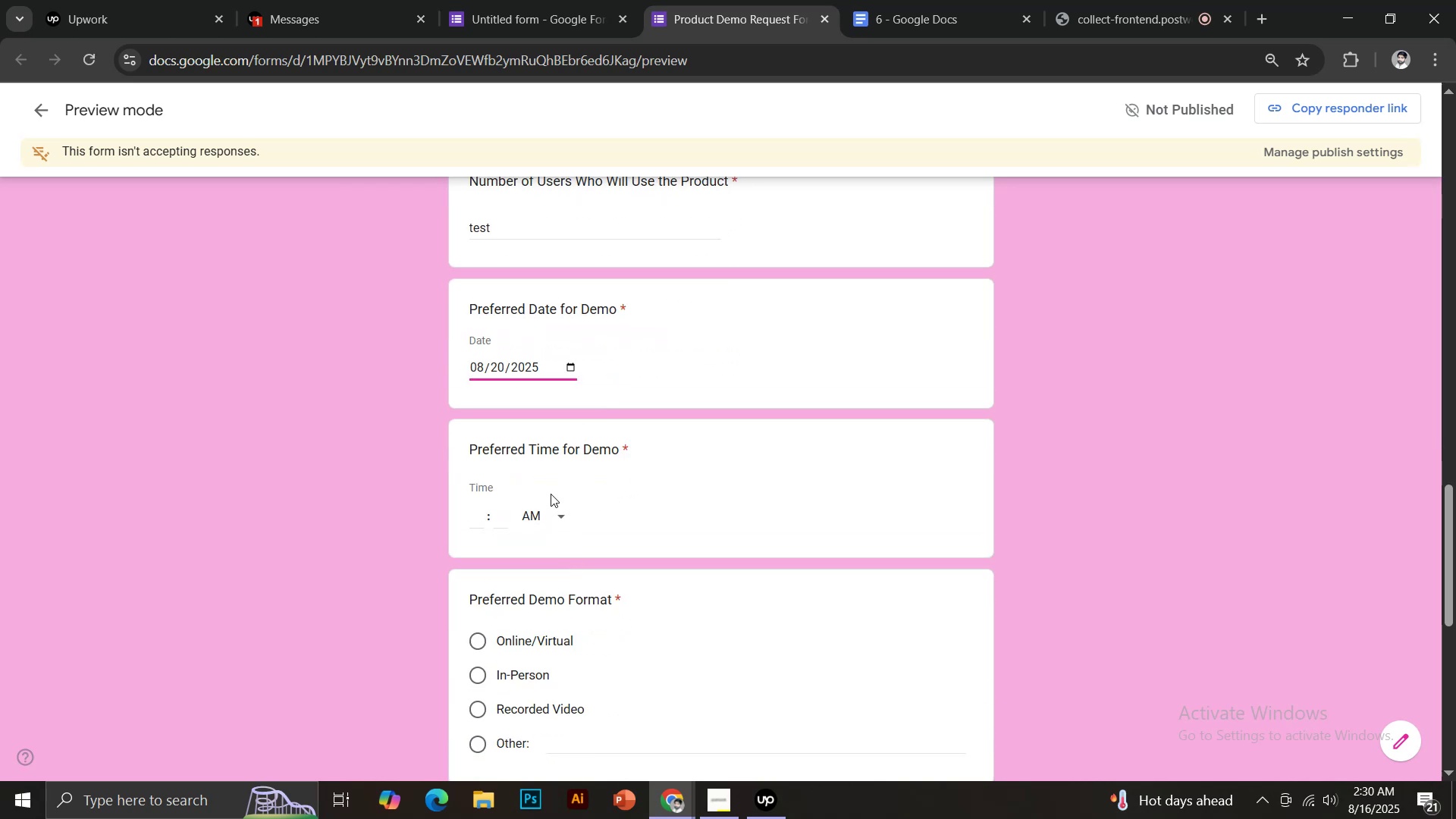 
left_click([550, 511])
 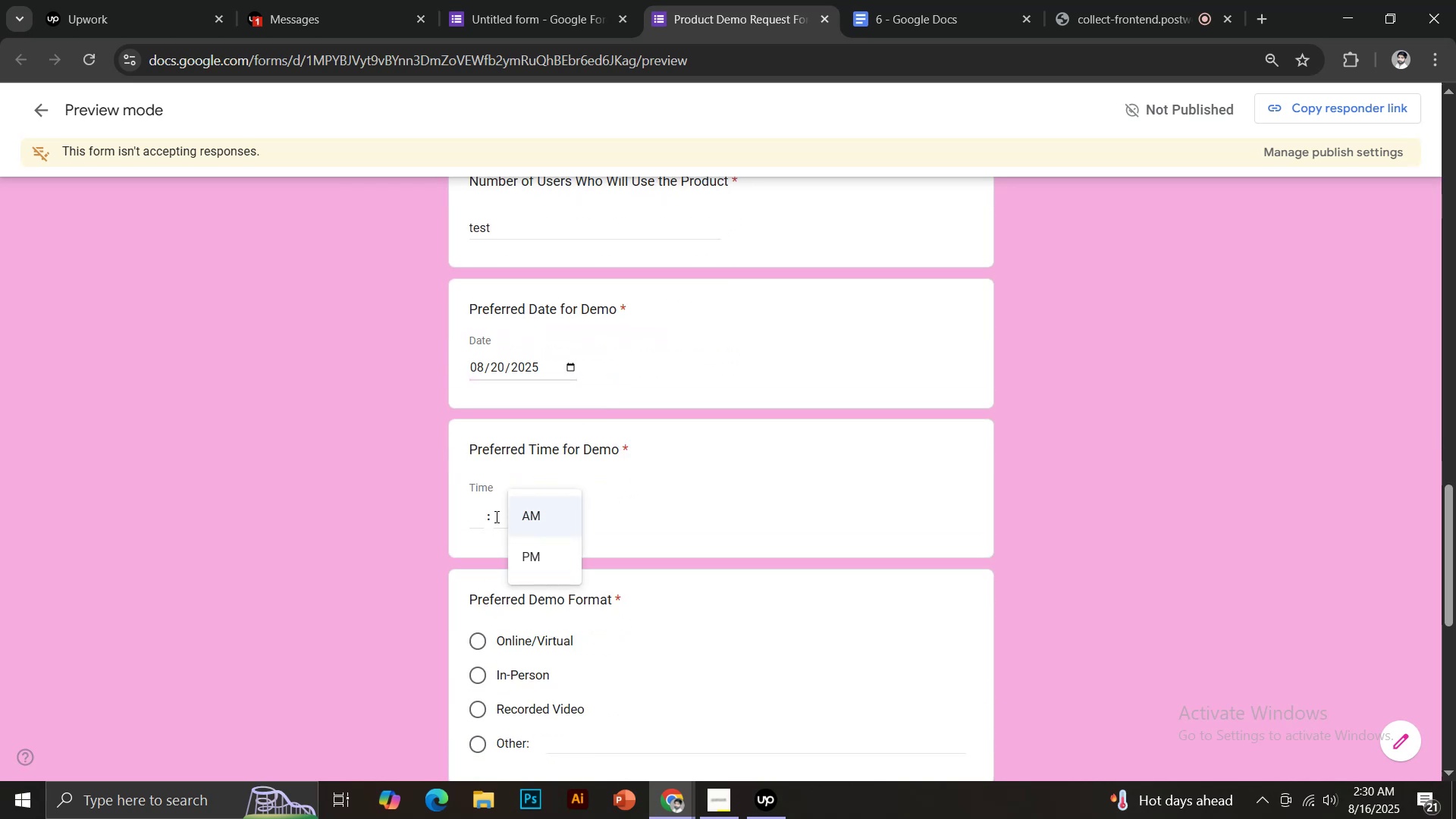 
left_click([493, 515])
 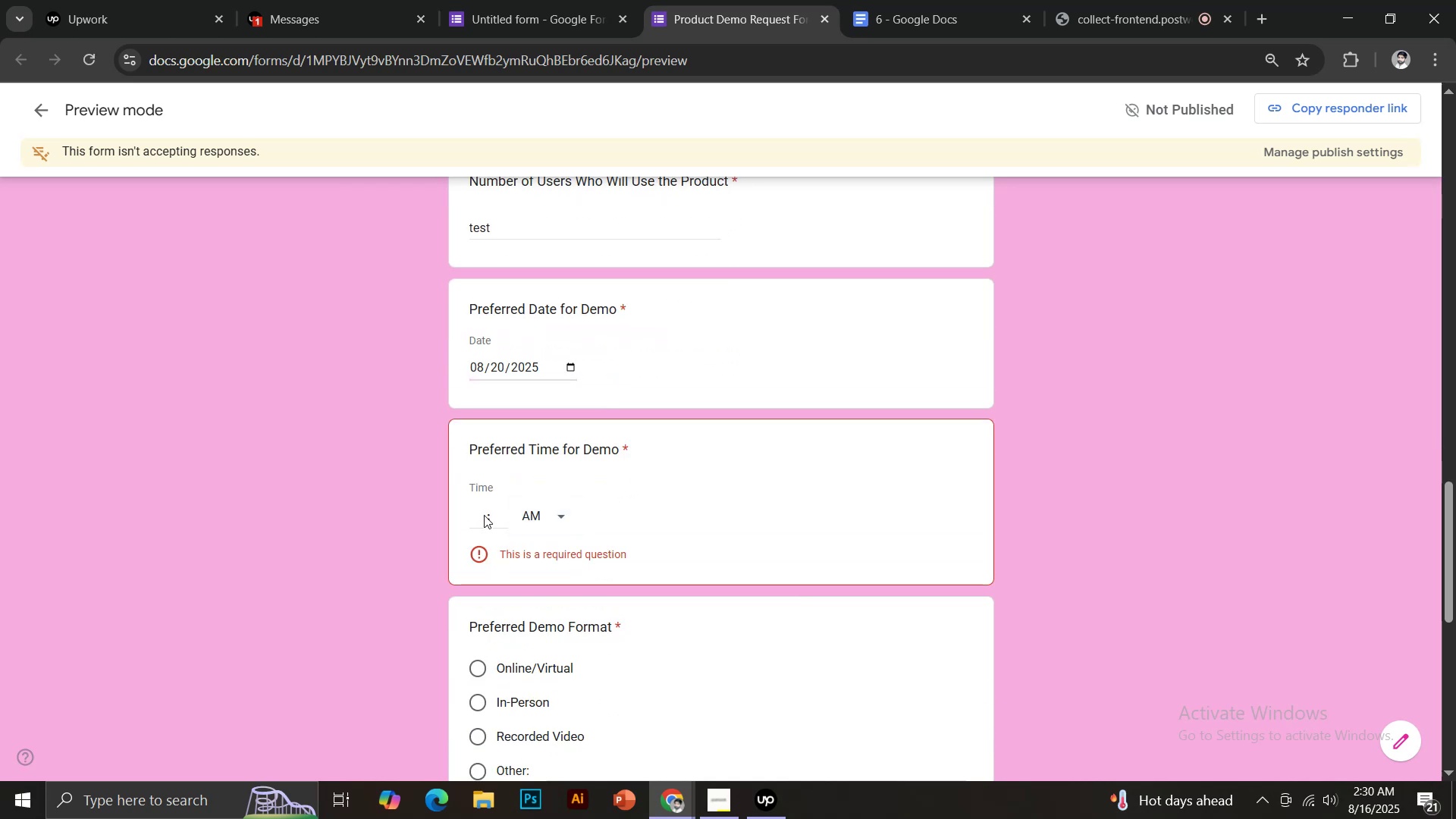 
left_click([480, 515])
 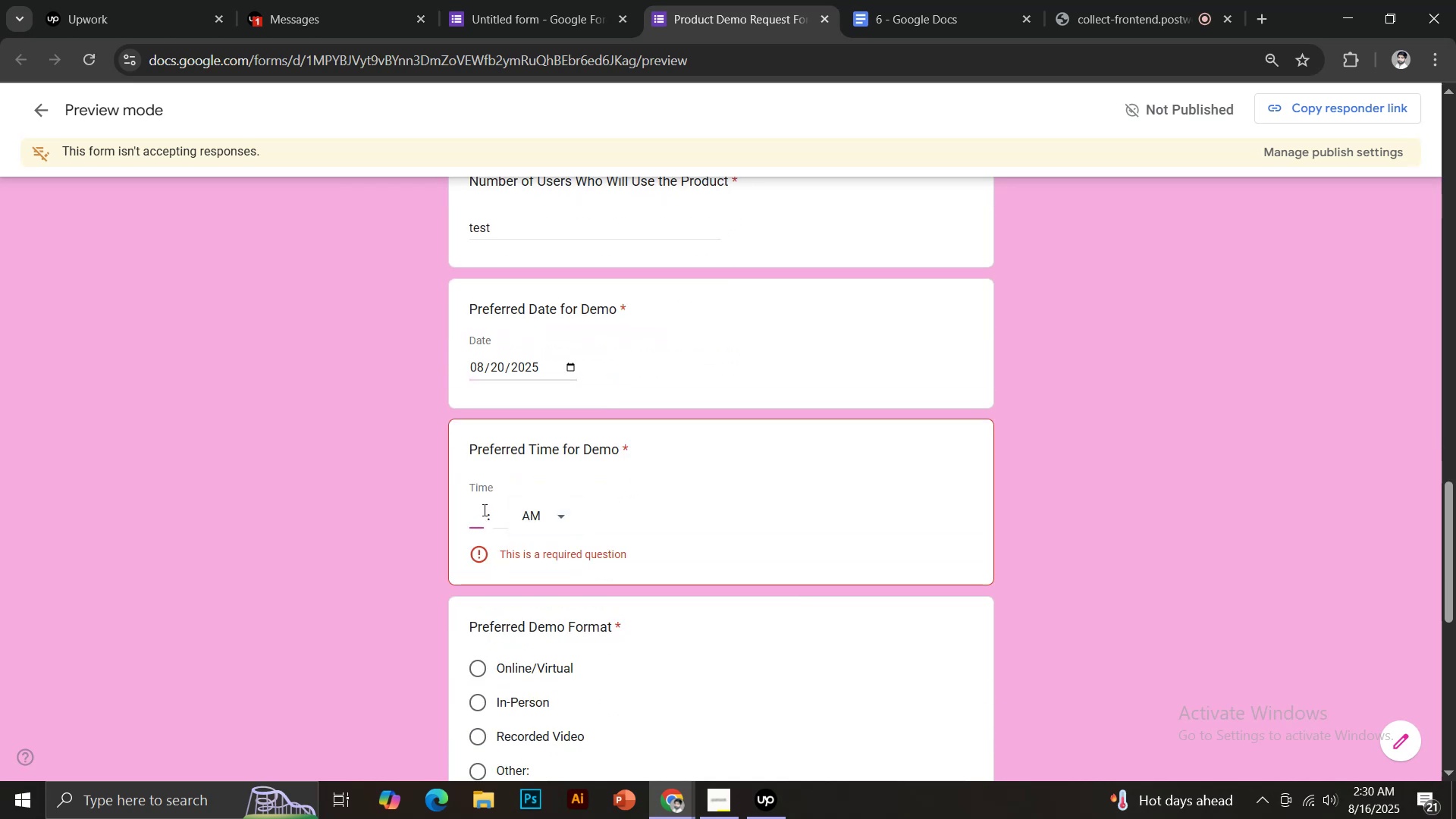 
type(03)
 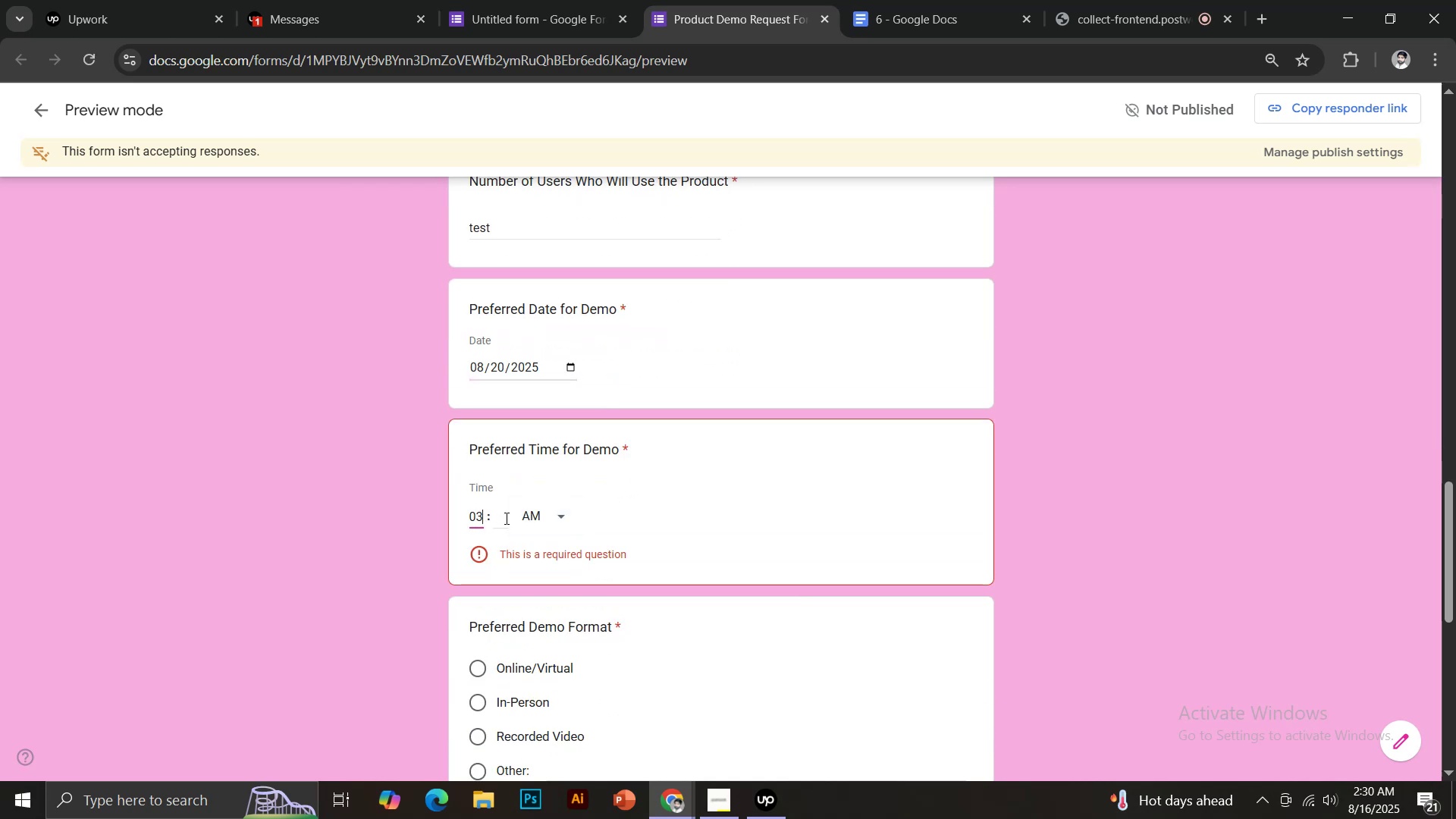 
left_click([505, 518])
 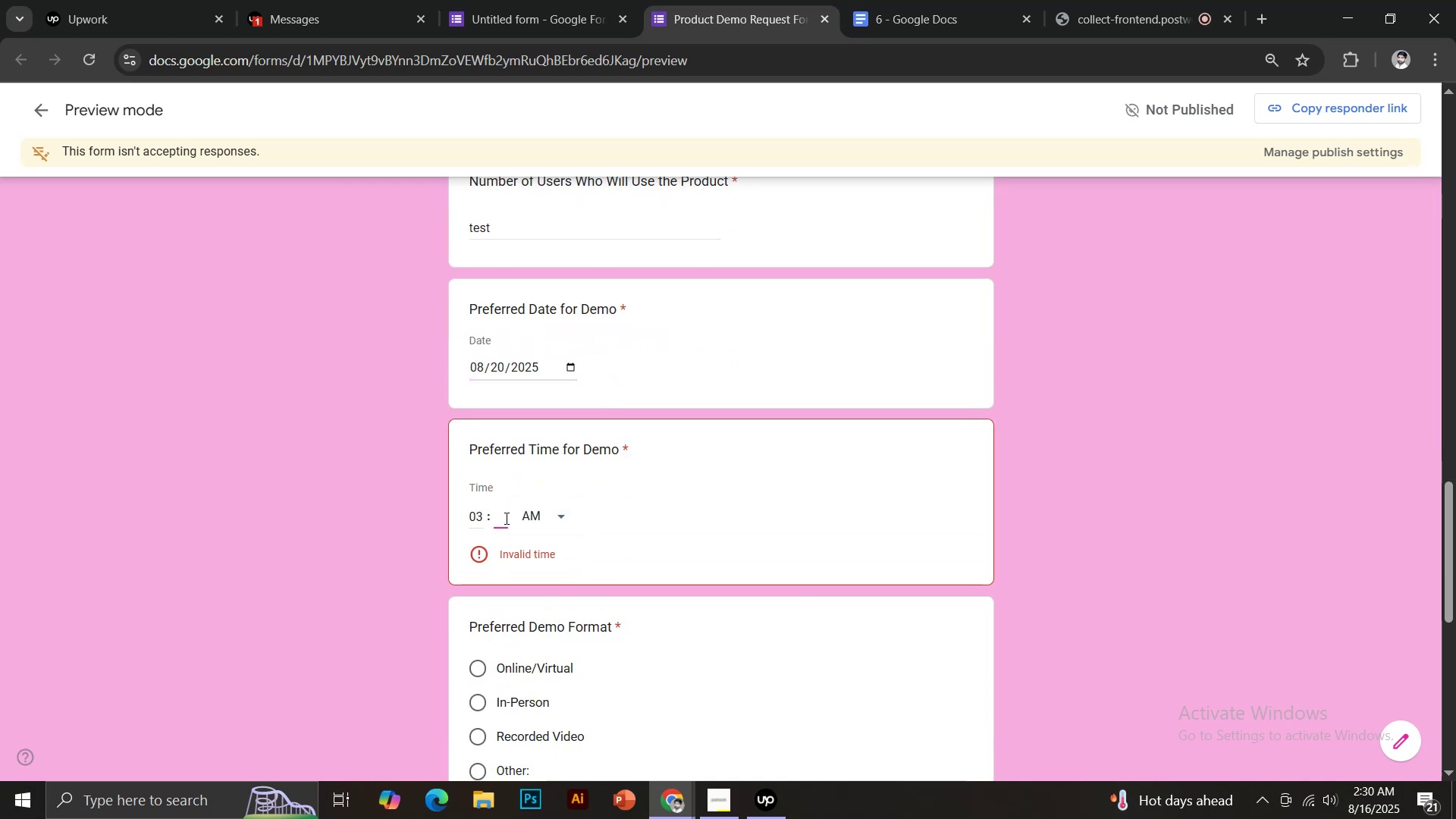 
type(00)
 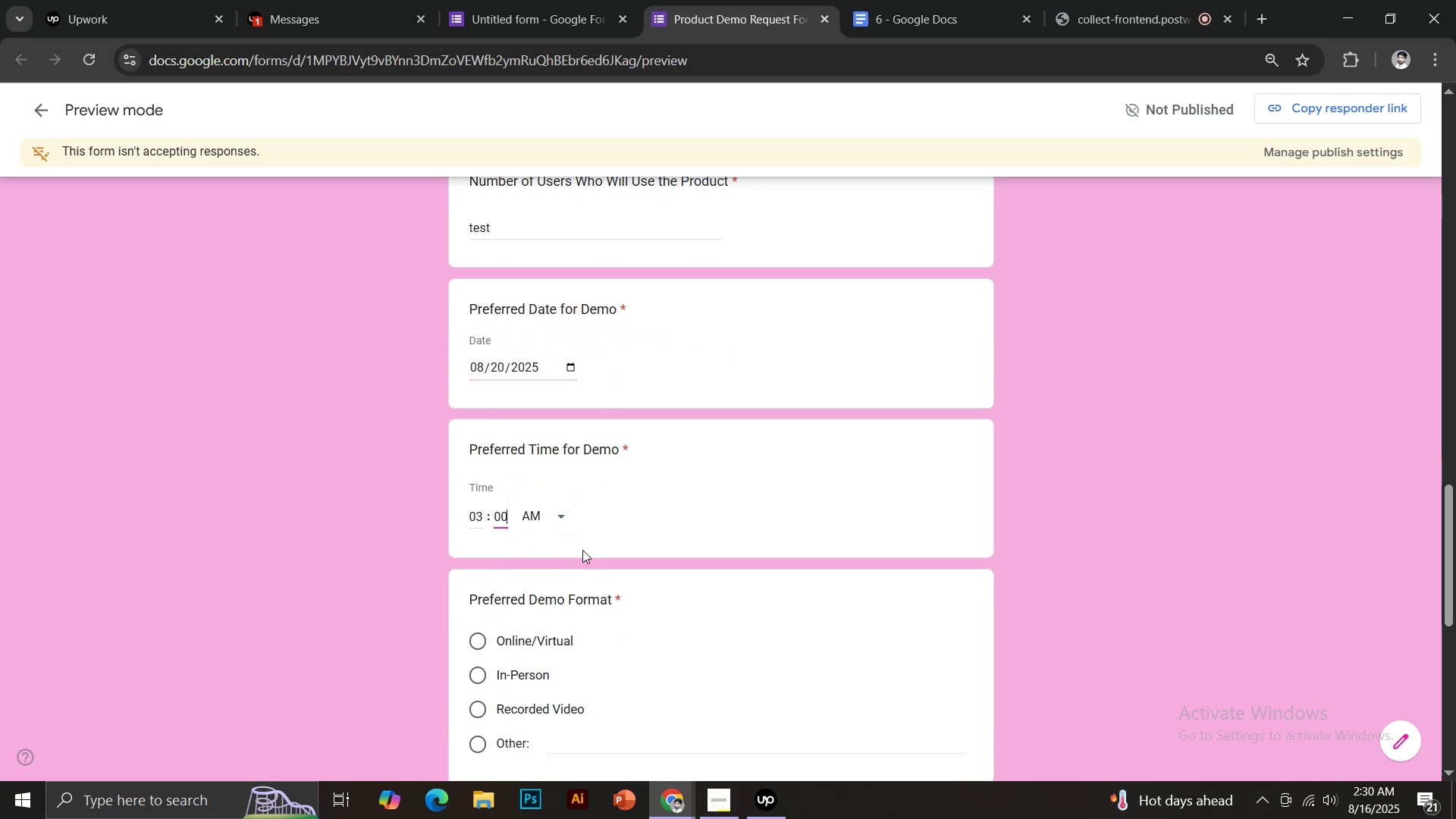 
scroll: coordinate [641, 532], scroll_direction: down, amount: 1.0
 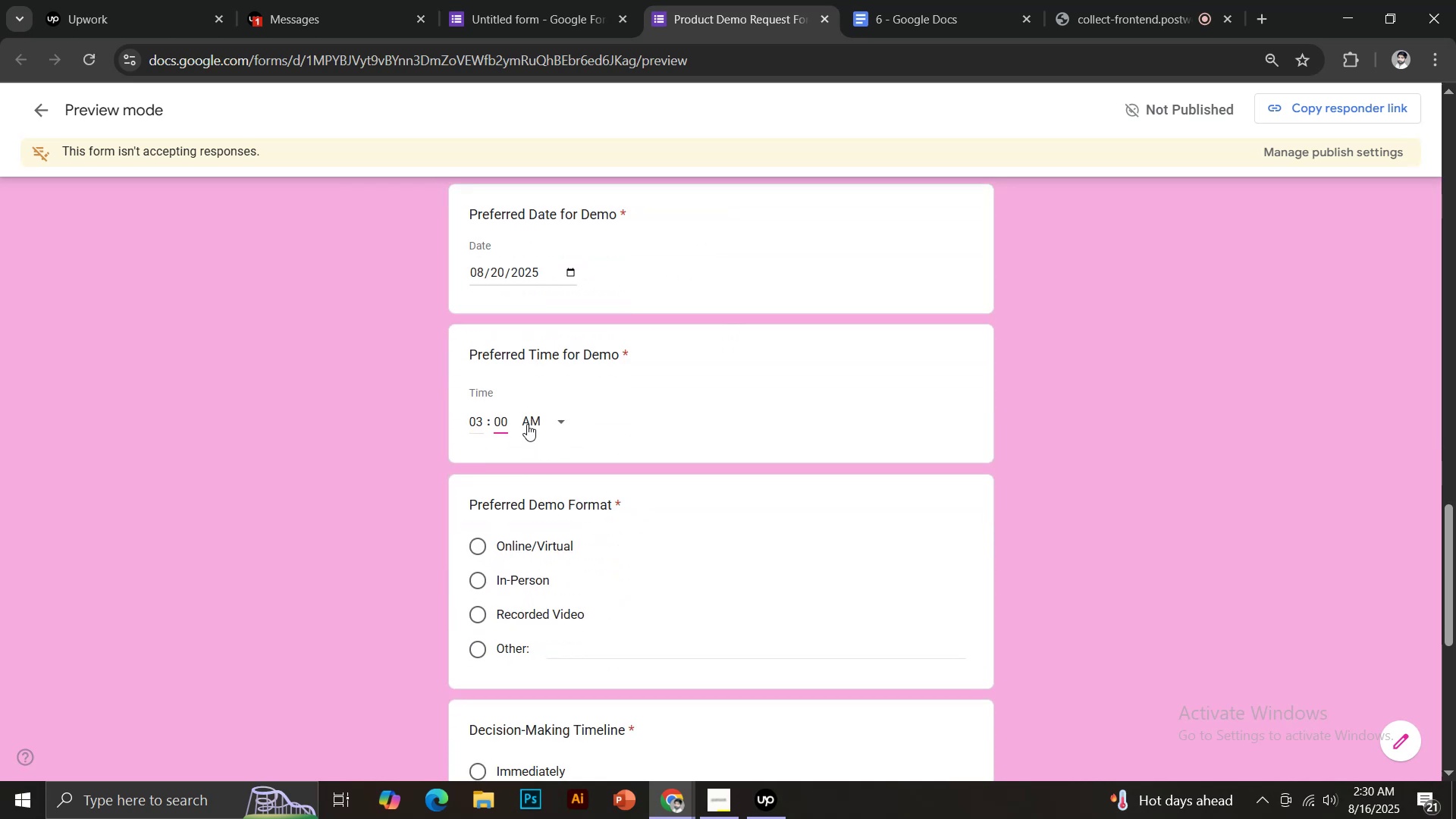 
left_click([534, 419])
 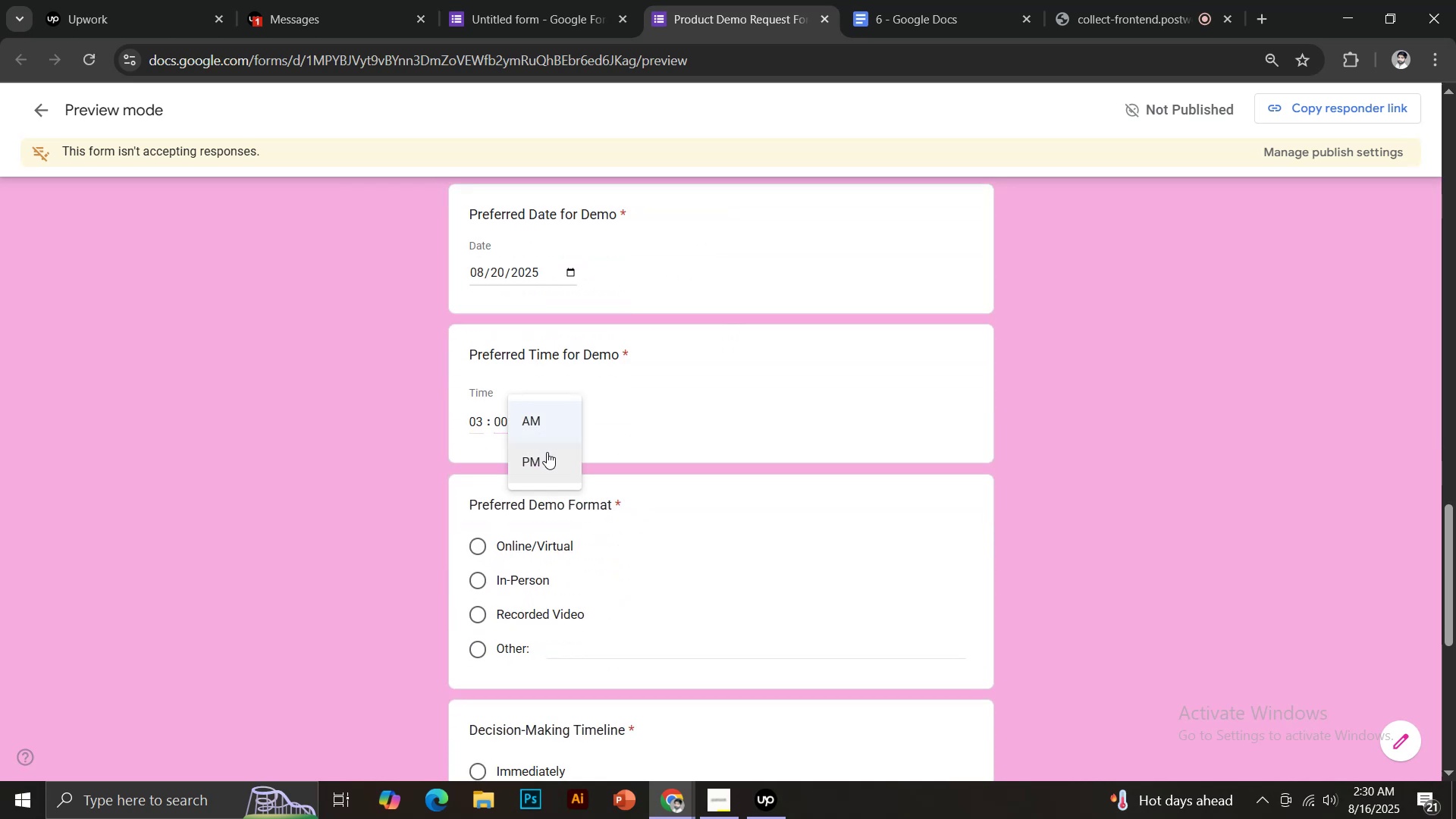 
left_click([544, 457])
 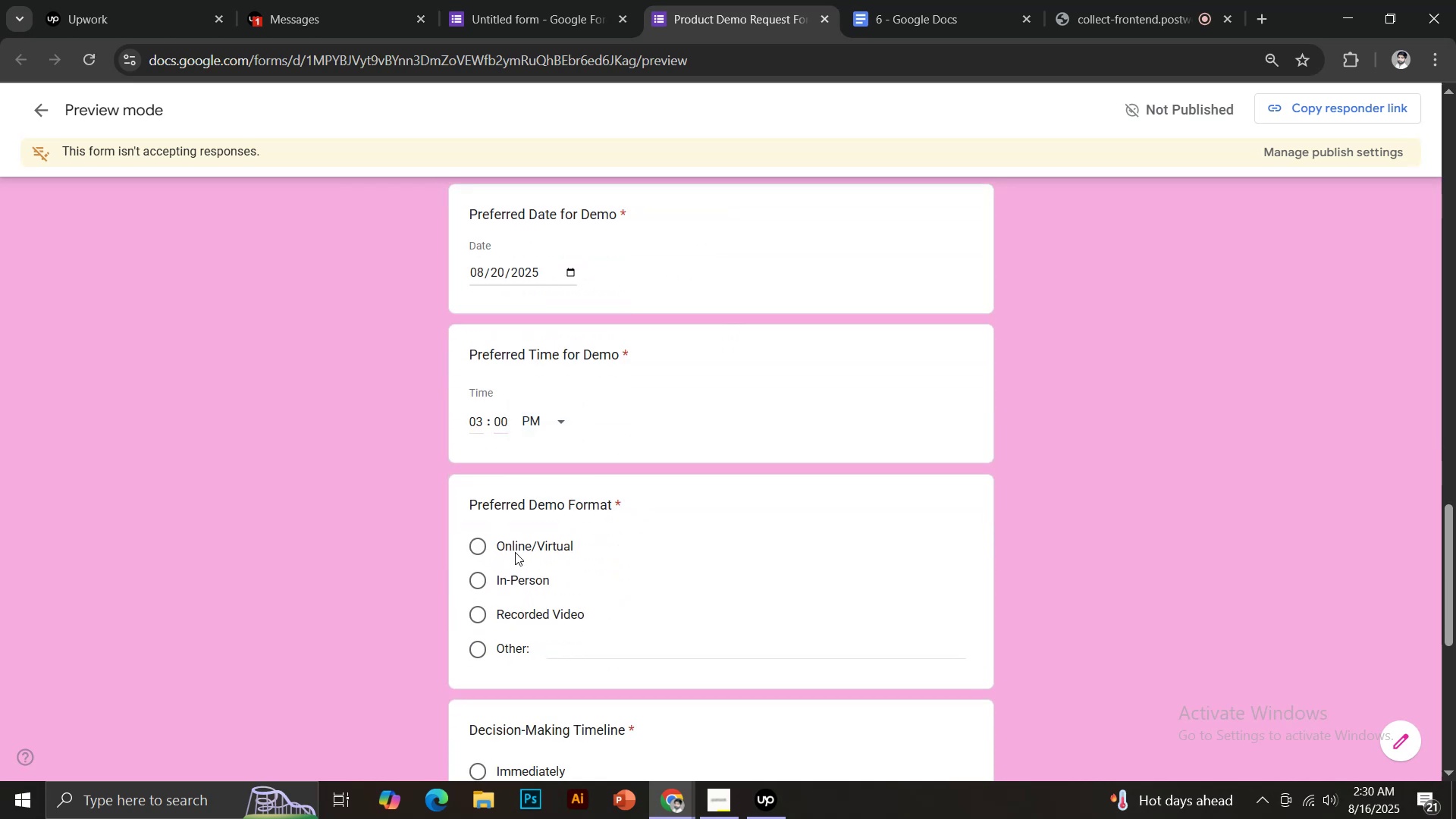 
left_click([514, 550])
 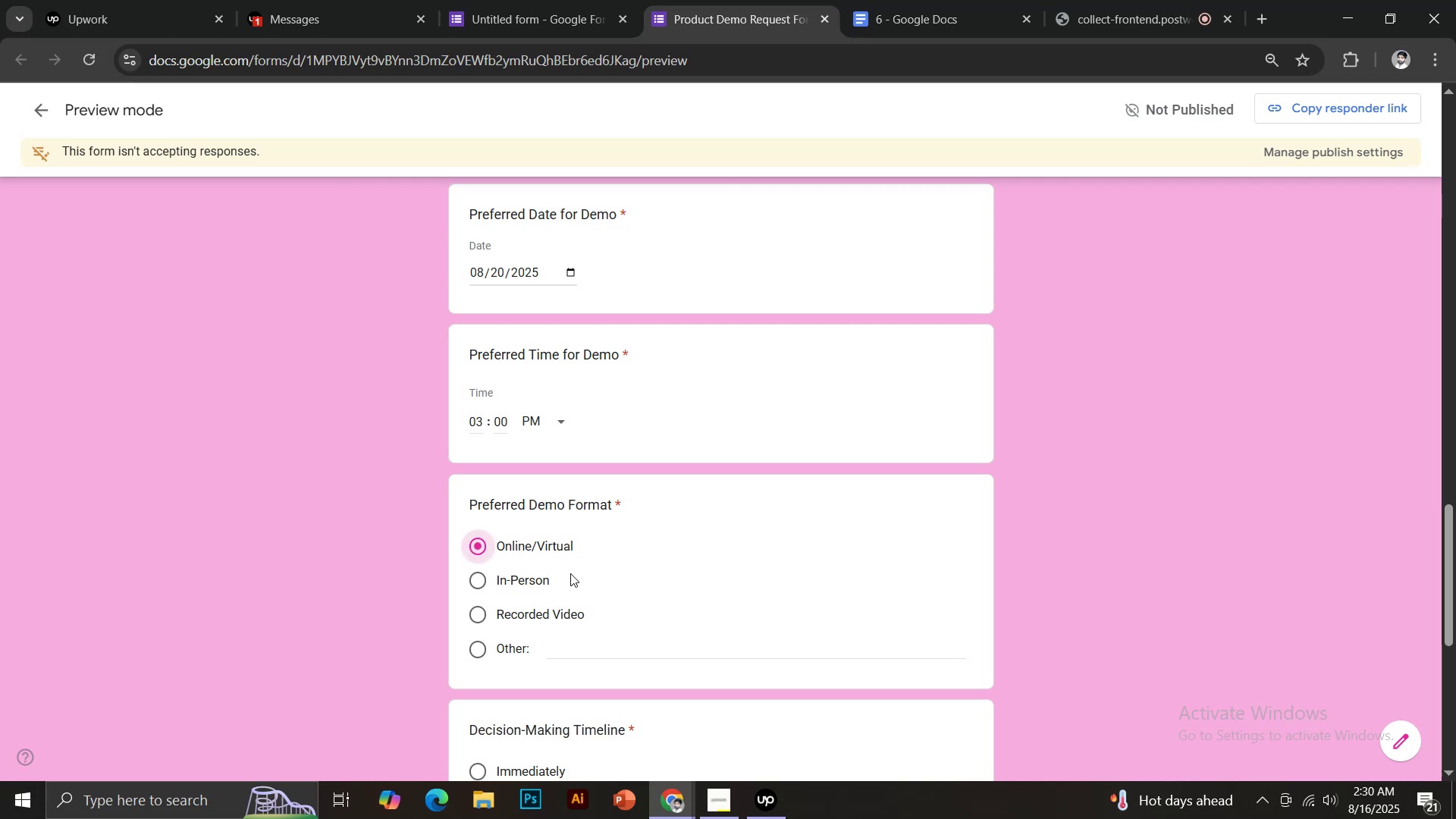 
scroll: coordinate [587, 571], scroll_direction: down, amount: 2.0
 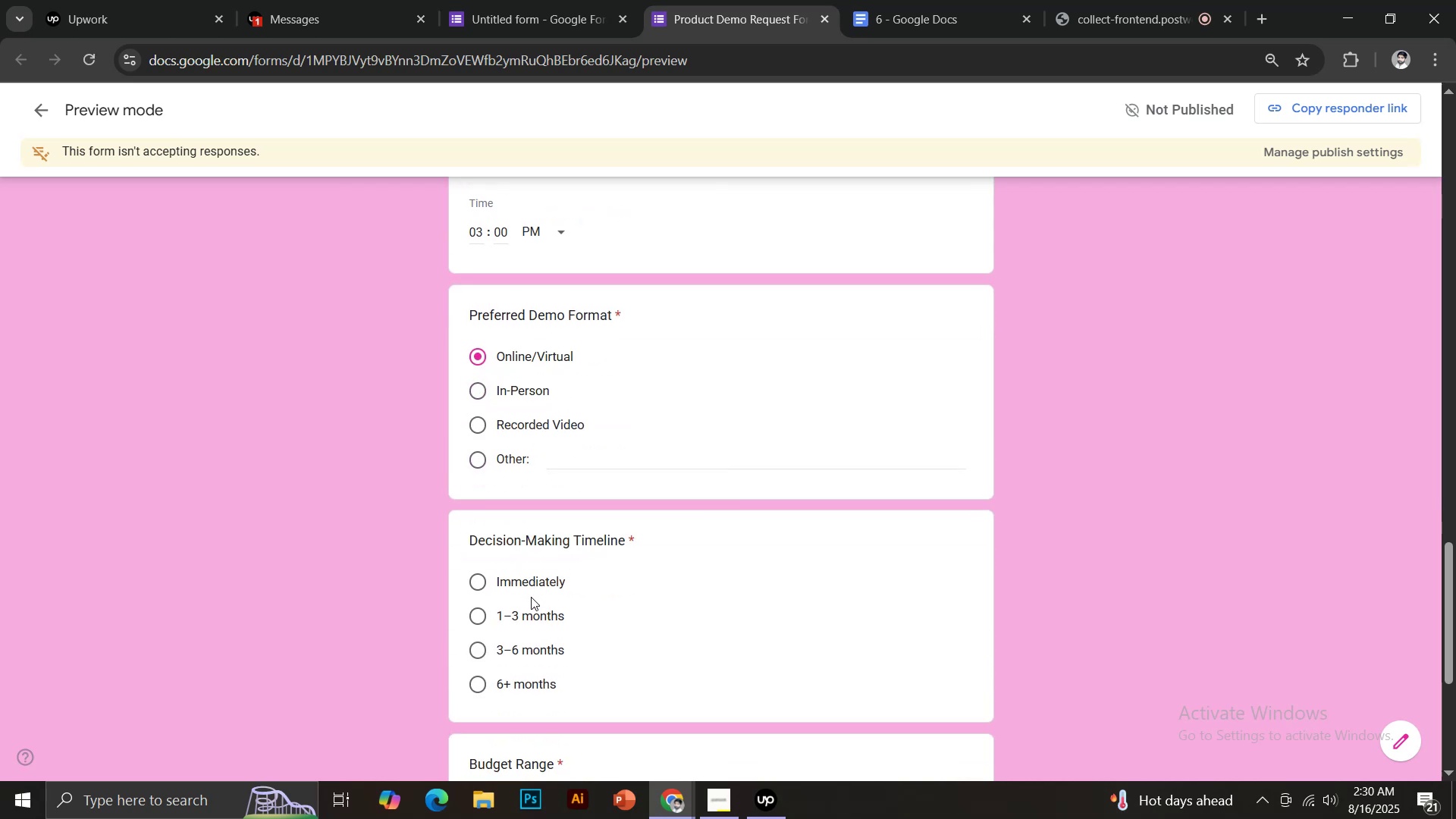 
left_click([534, 614])
 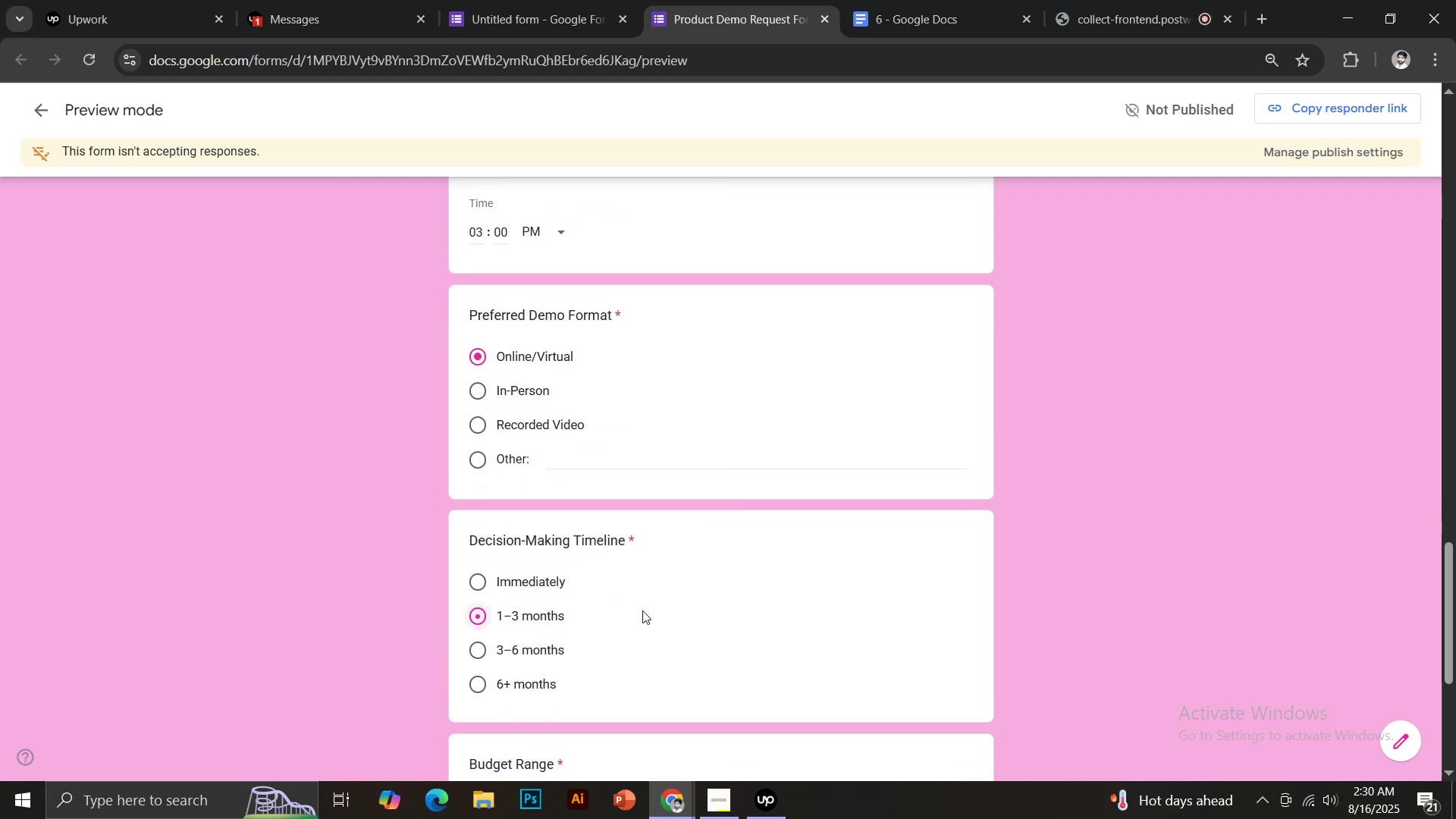 
scroll: coordinate [647, 604], scroll_direction: down, amount: 2.0
 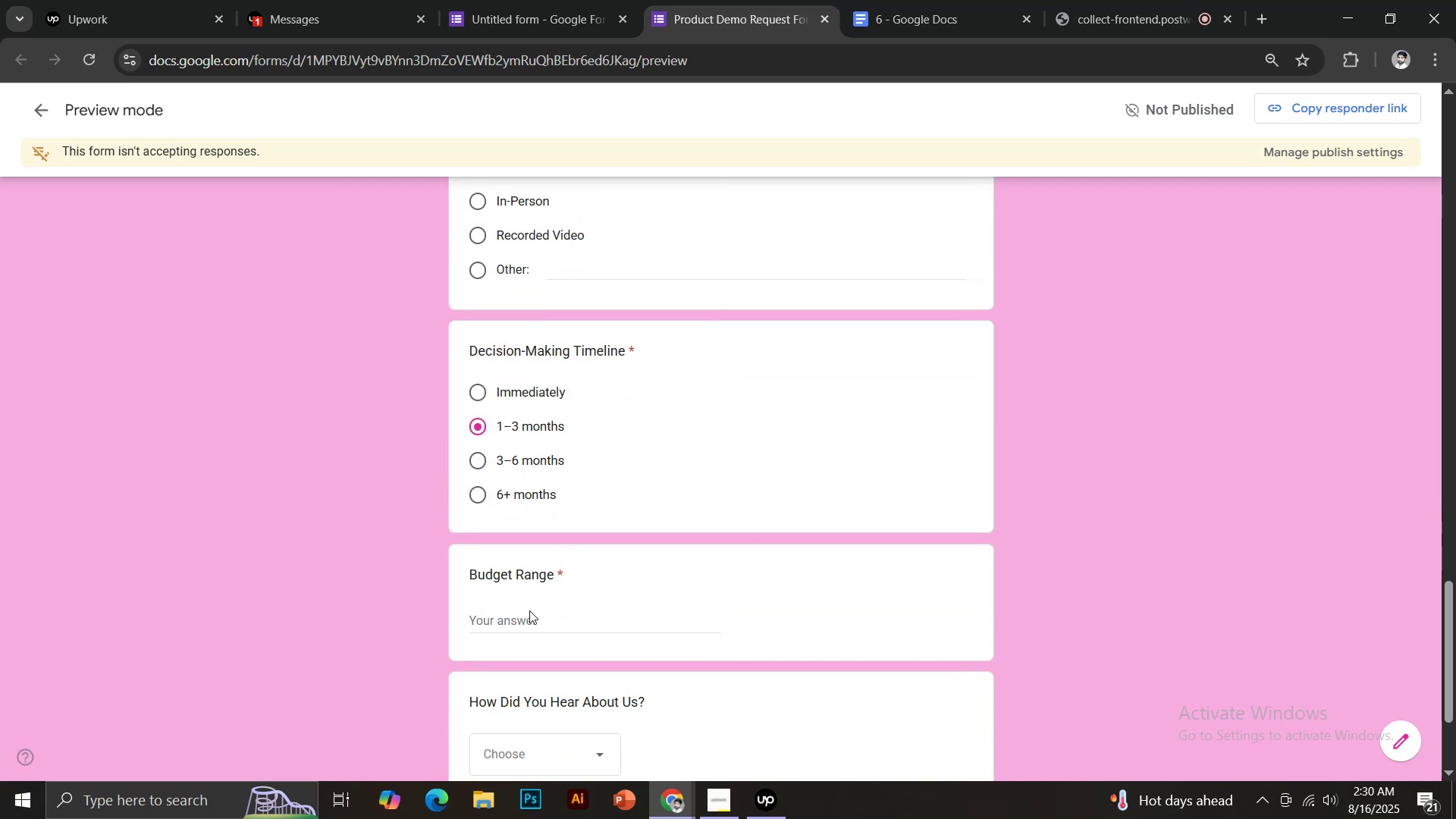 
left_click([529, 620])
 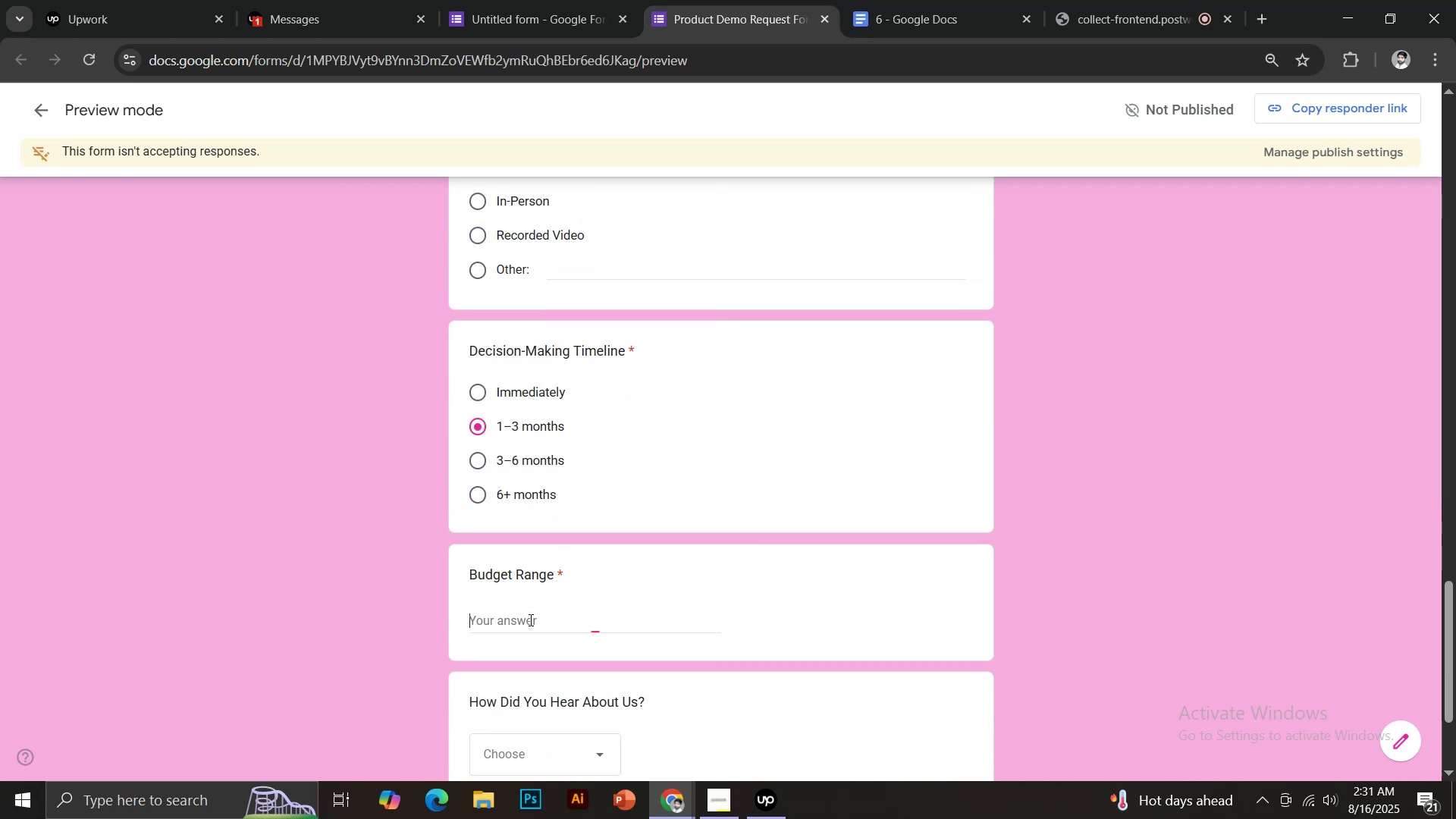 
key(Control+V)
 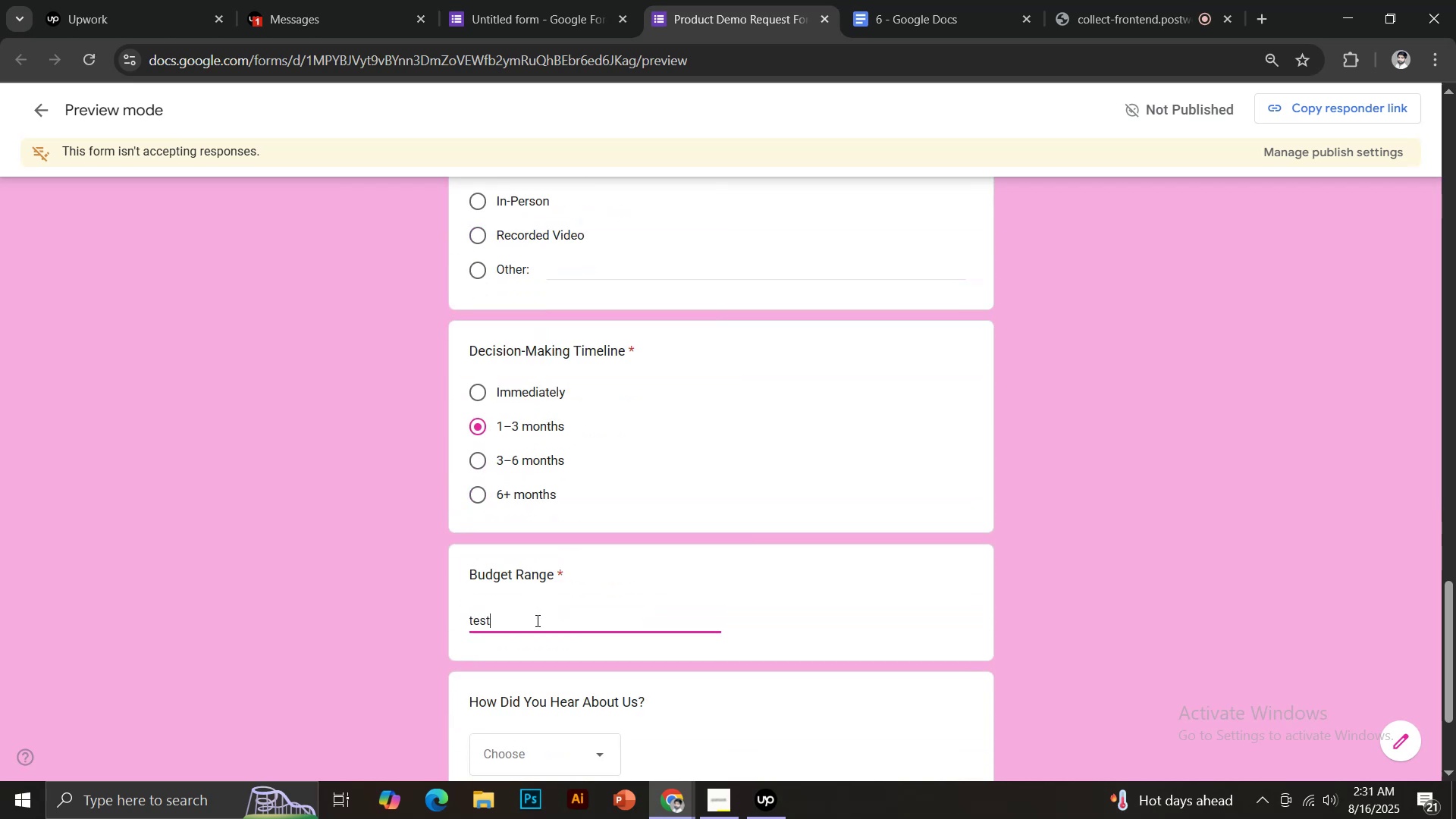 
scroll: coordinate [811, 567], scroll_direction: down, amount: 3.0
 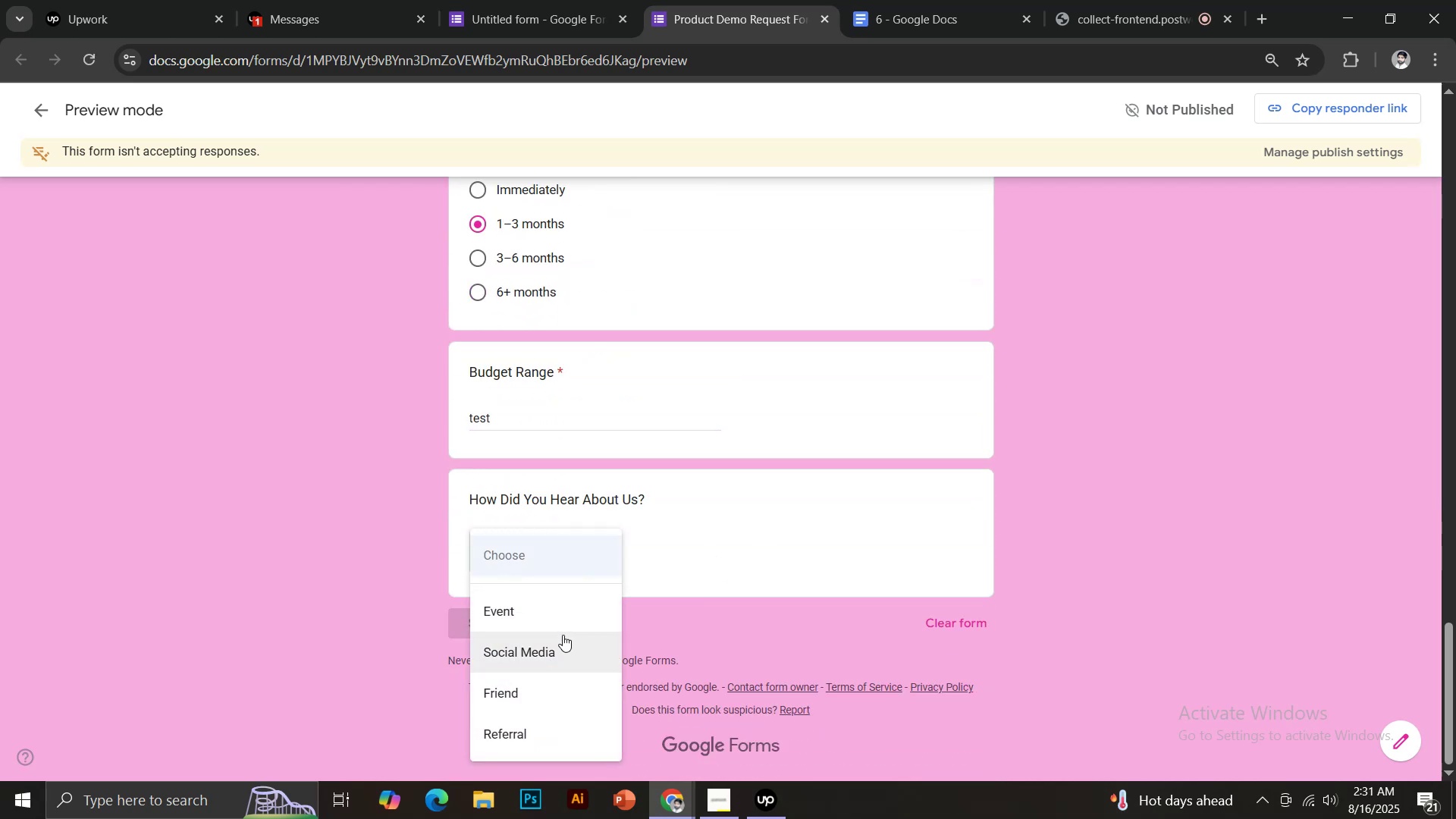 
left_click([551, 619])
 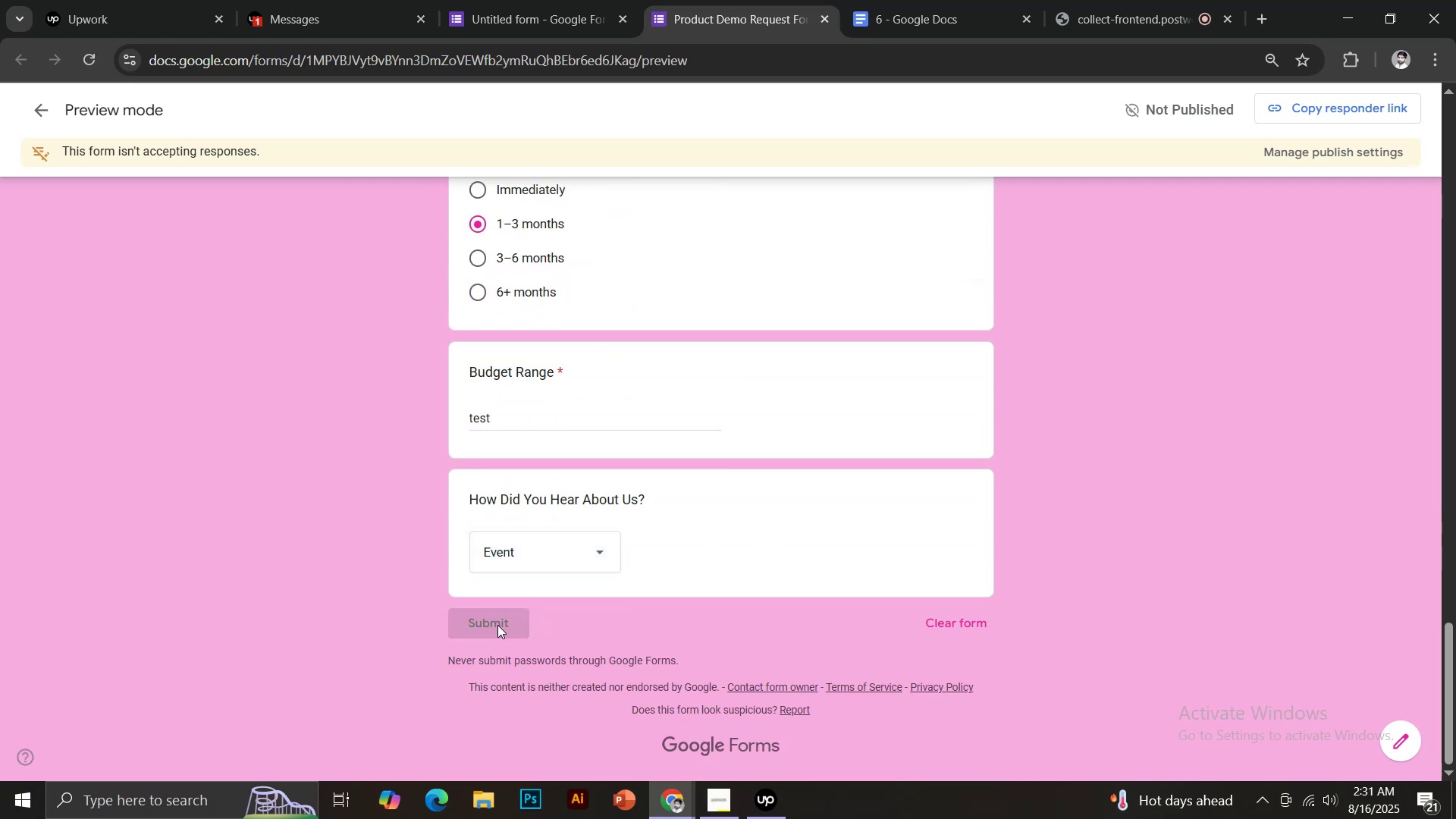 
left_click([490, 623])
 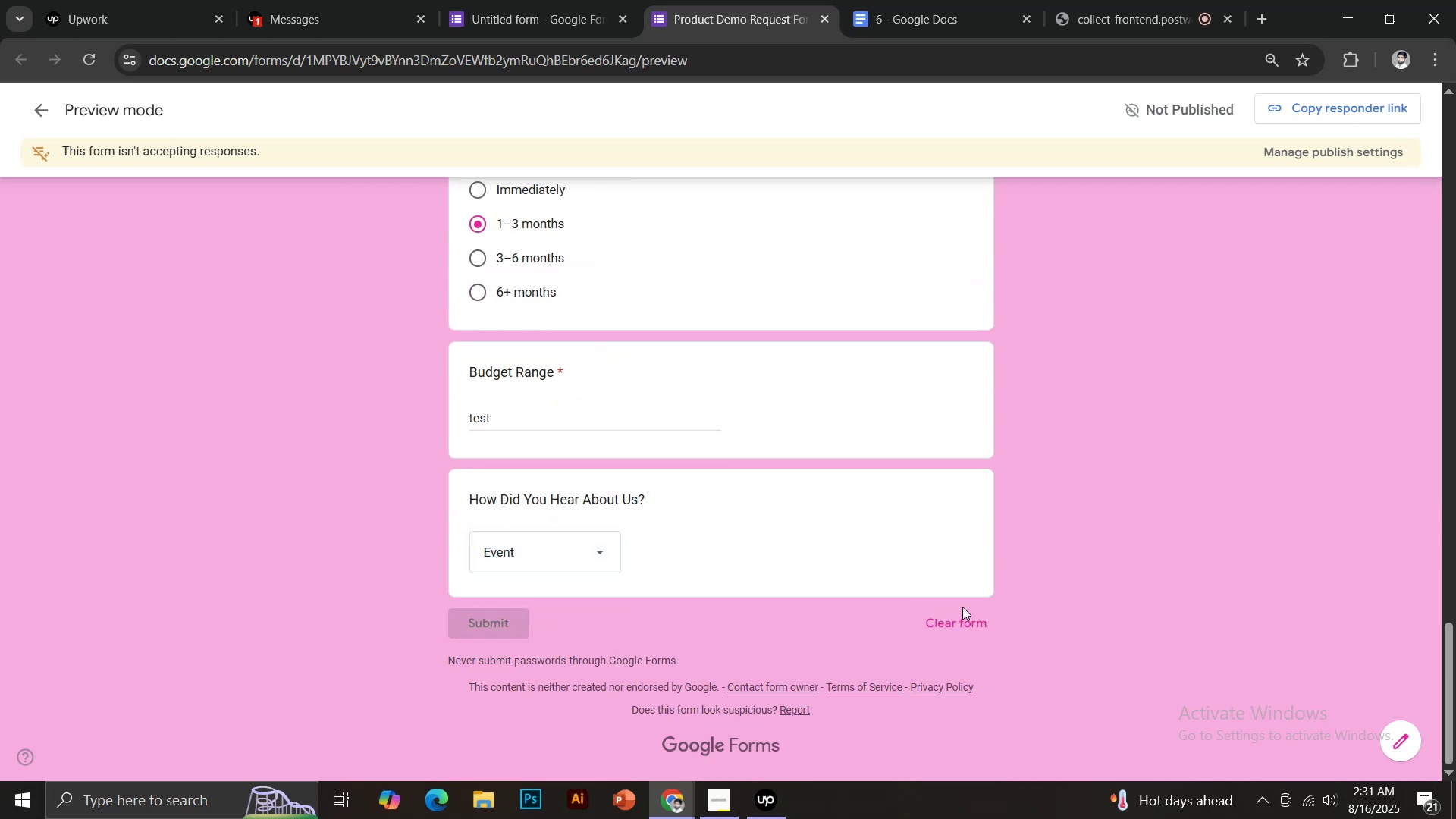 
left_click_drag(start_coordinate=[961, 619], to_coordinate=[956, 619])
 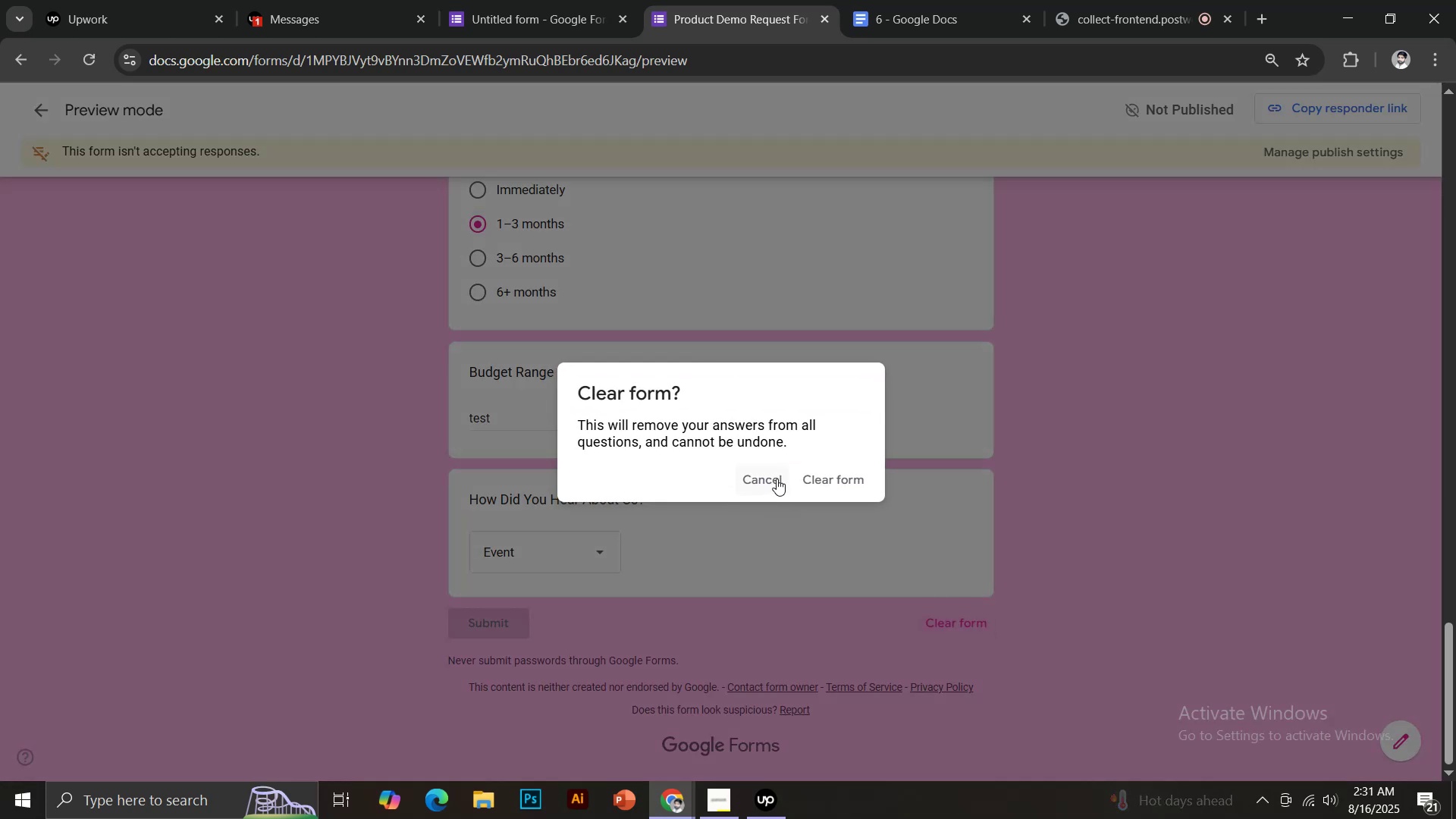 
left_click([818, 477])
 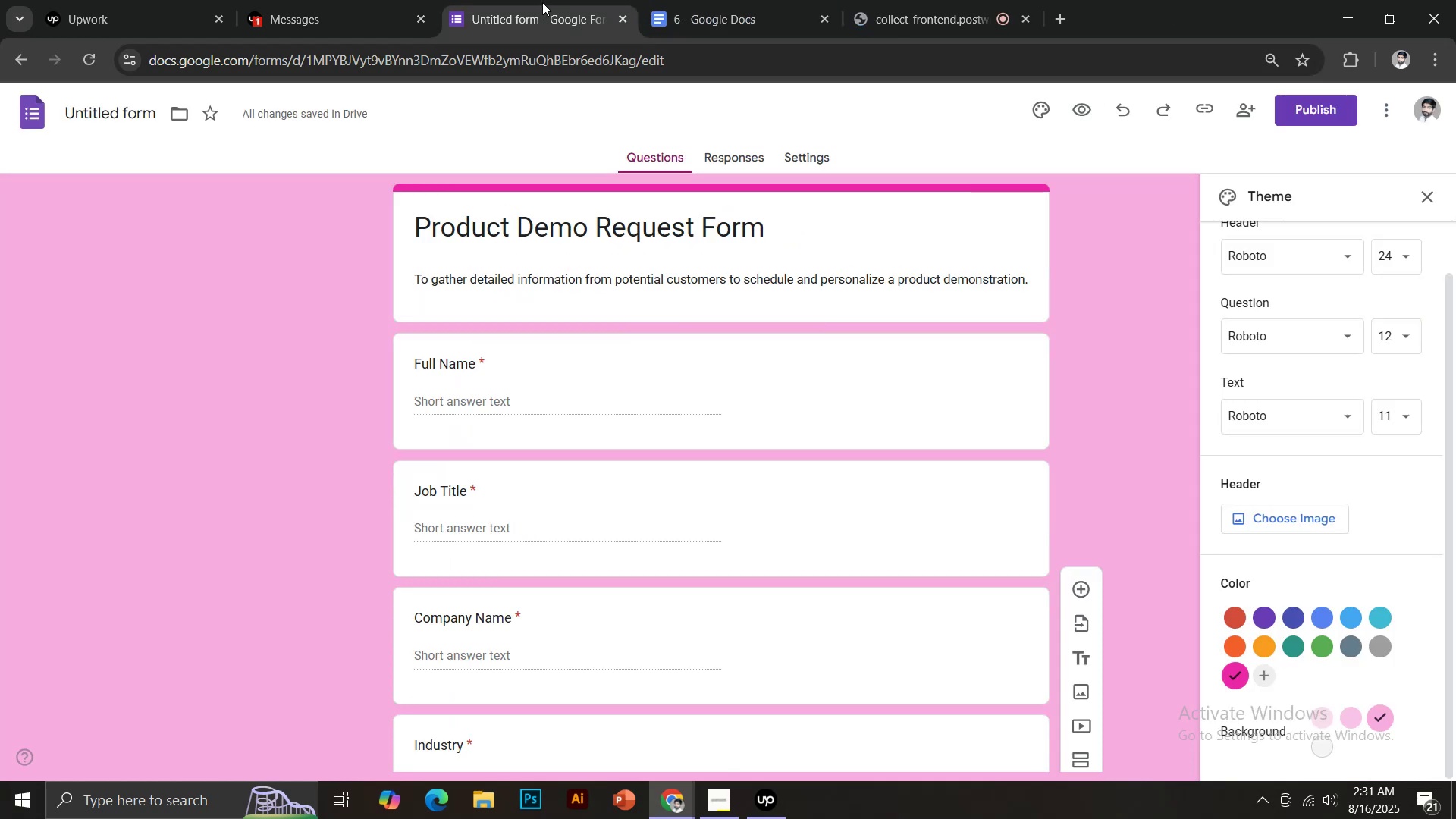 
double_click([168, 224])
 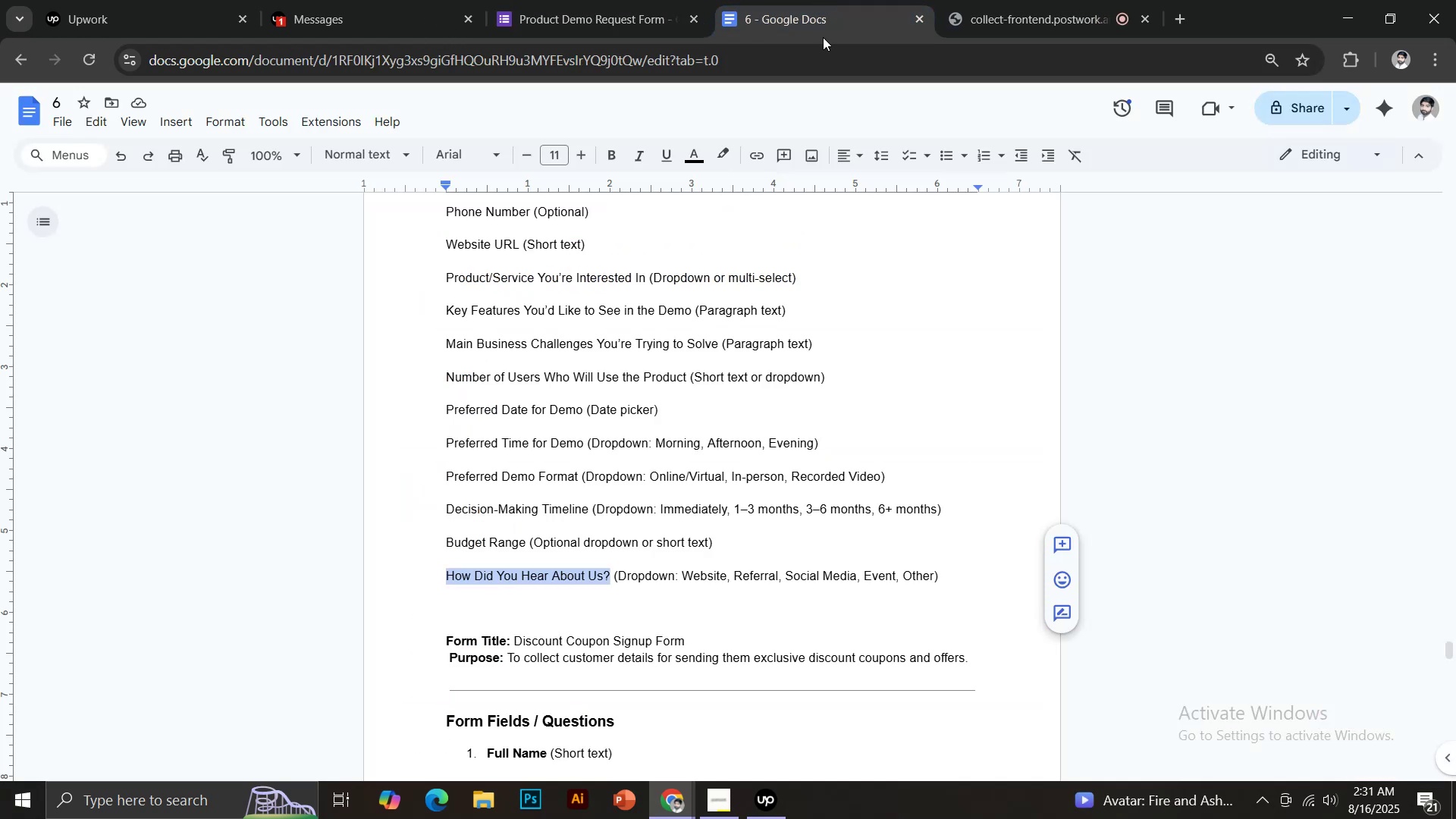 
scroll: coordinate [714, 411], scroll_direction: down, amount: 3.0
 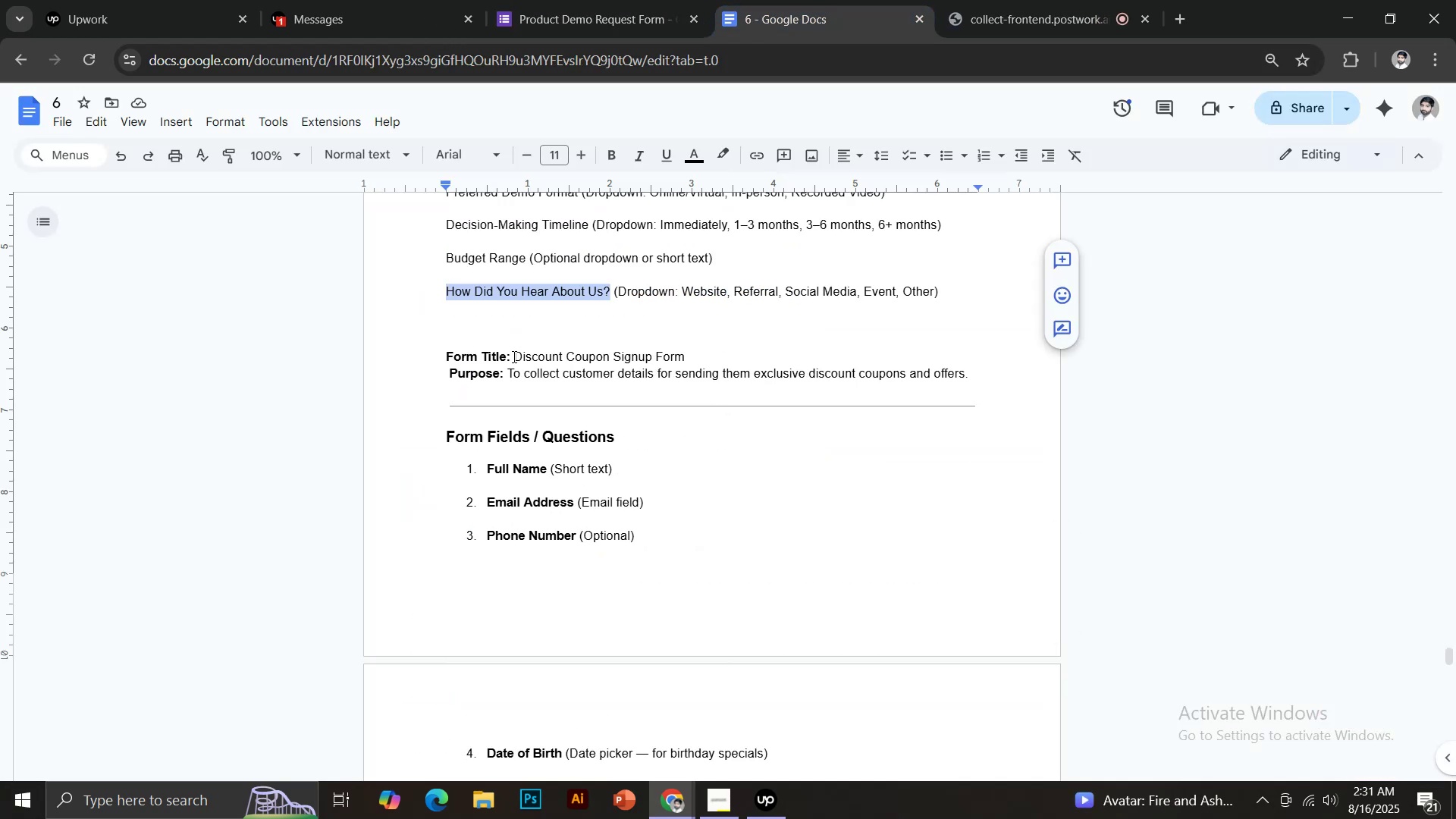 
left_click_drag(start_coordinate=[515, 355], to_coordinate=[683, 353])
 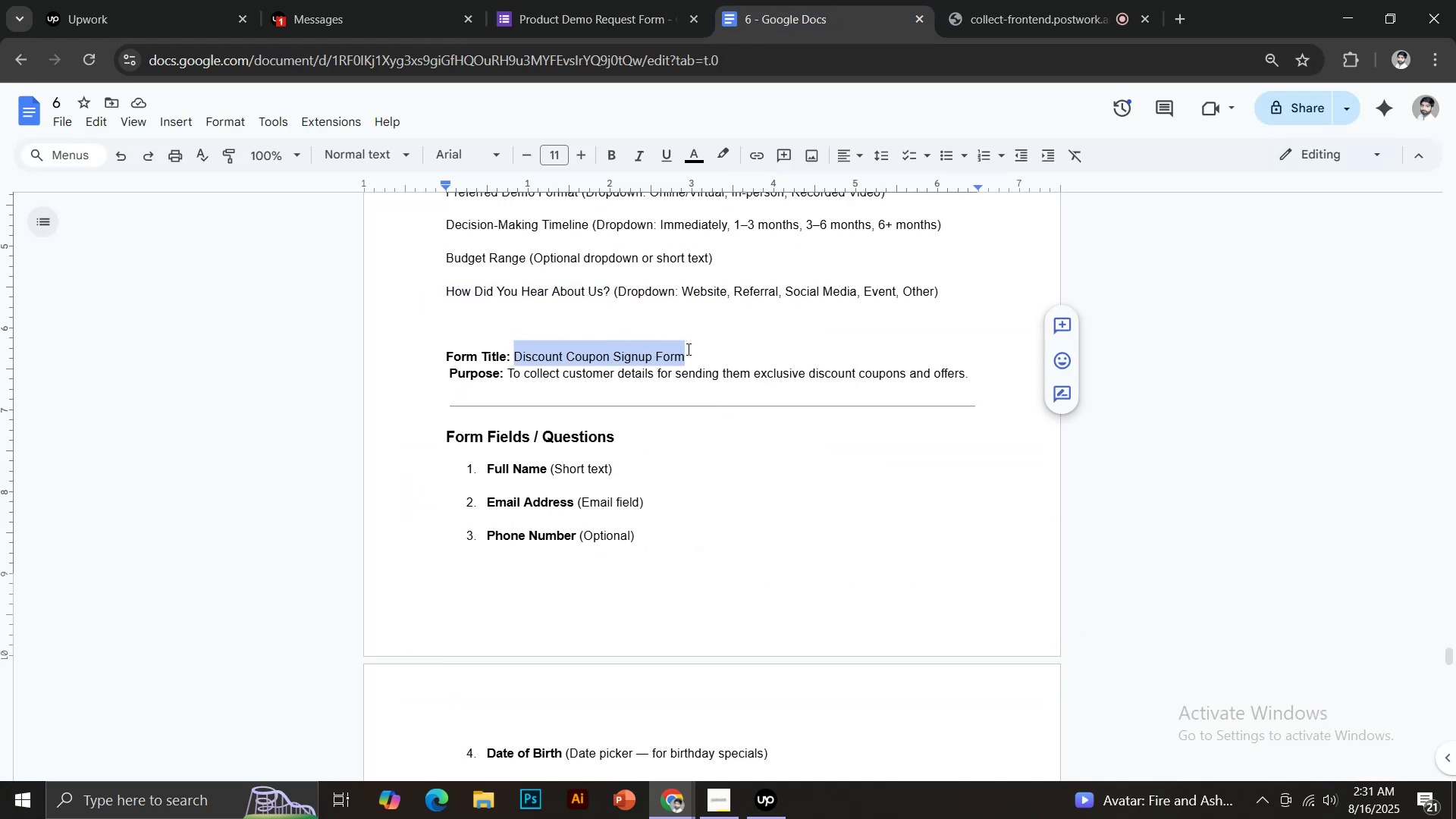 
key(Control+C)
 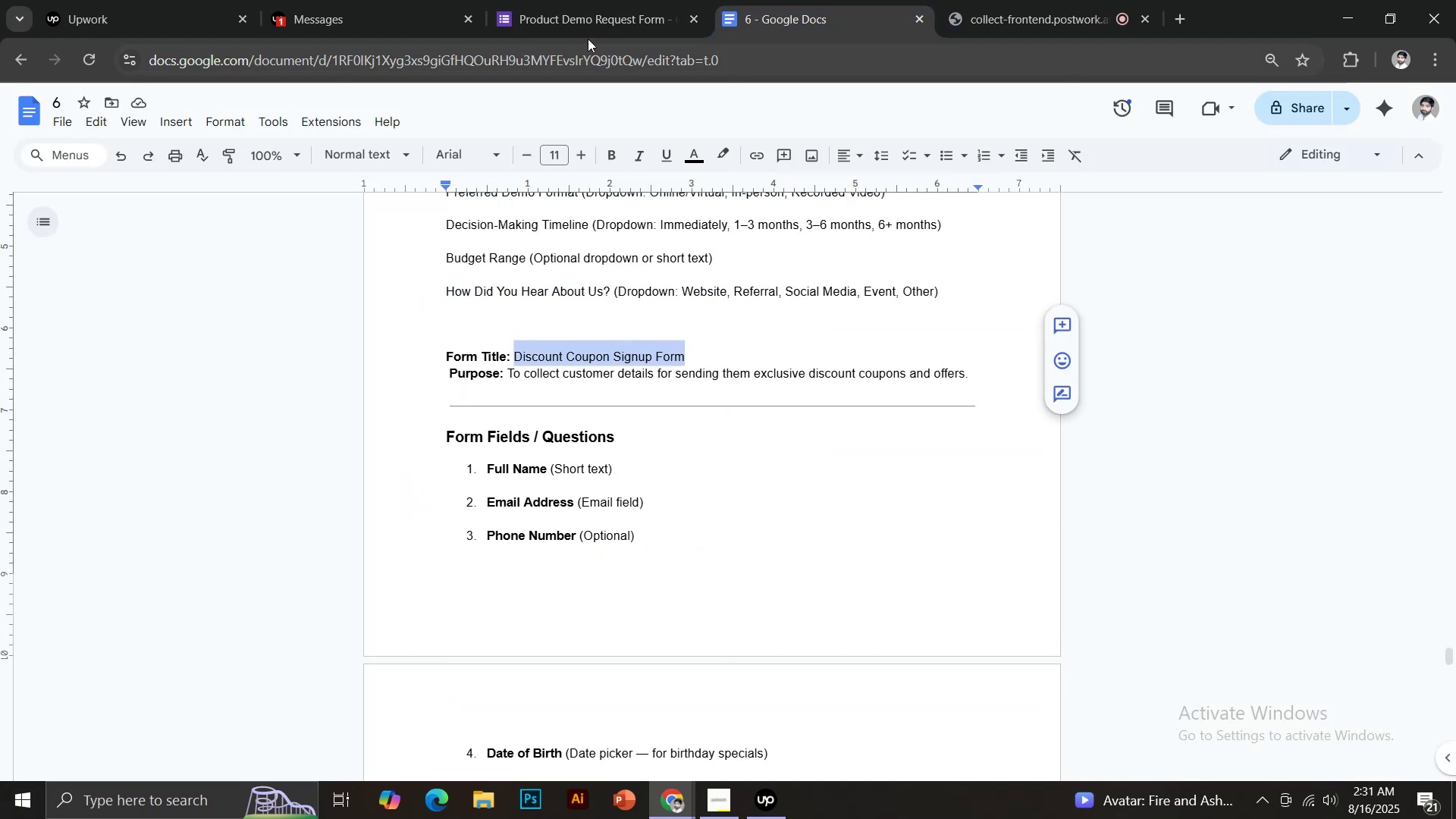 
left_click([584, 15])
 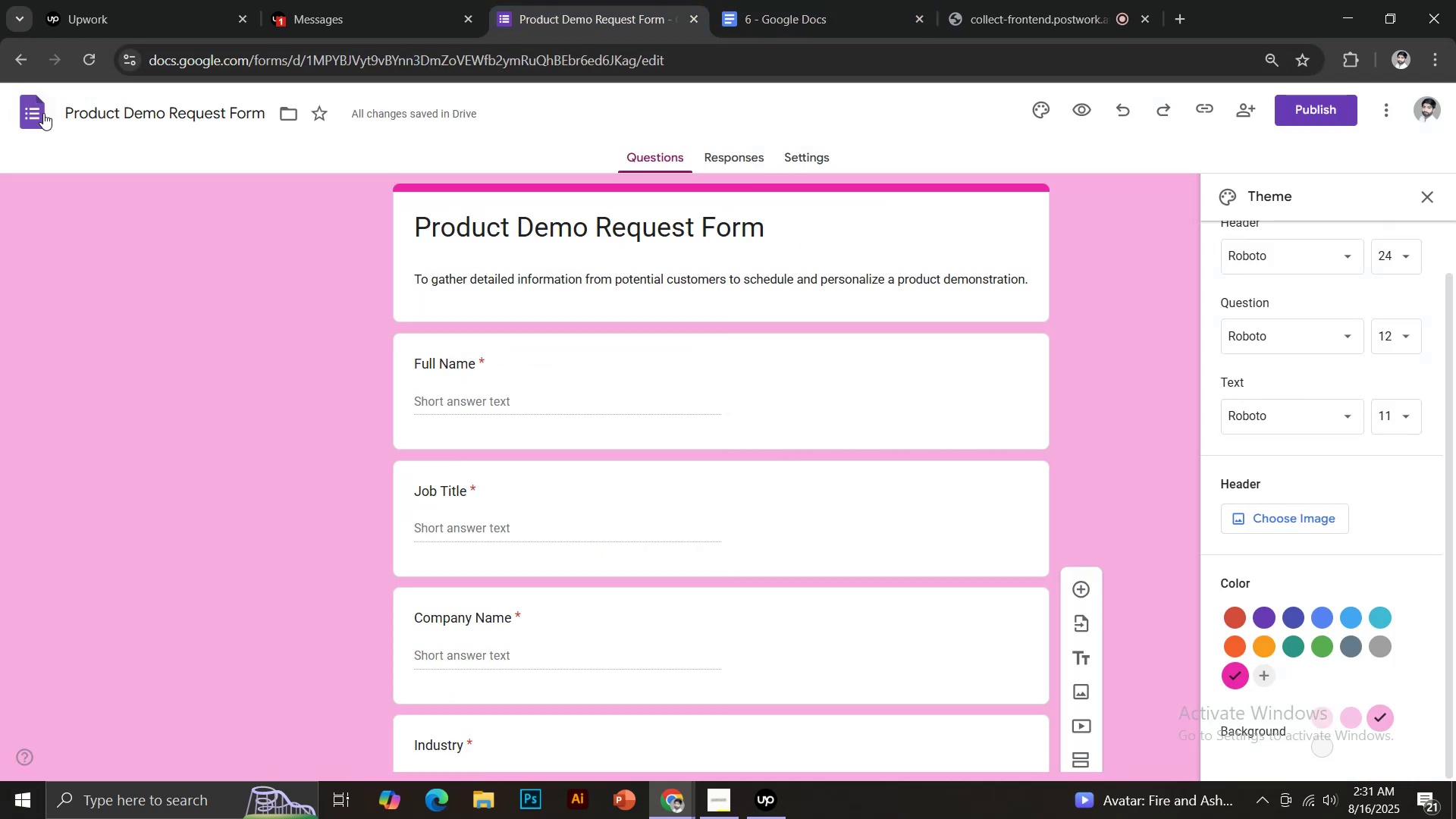 
left_click([33, 111])
 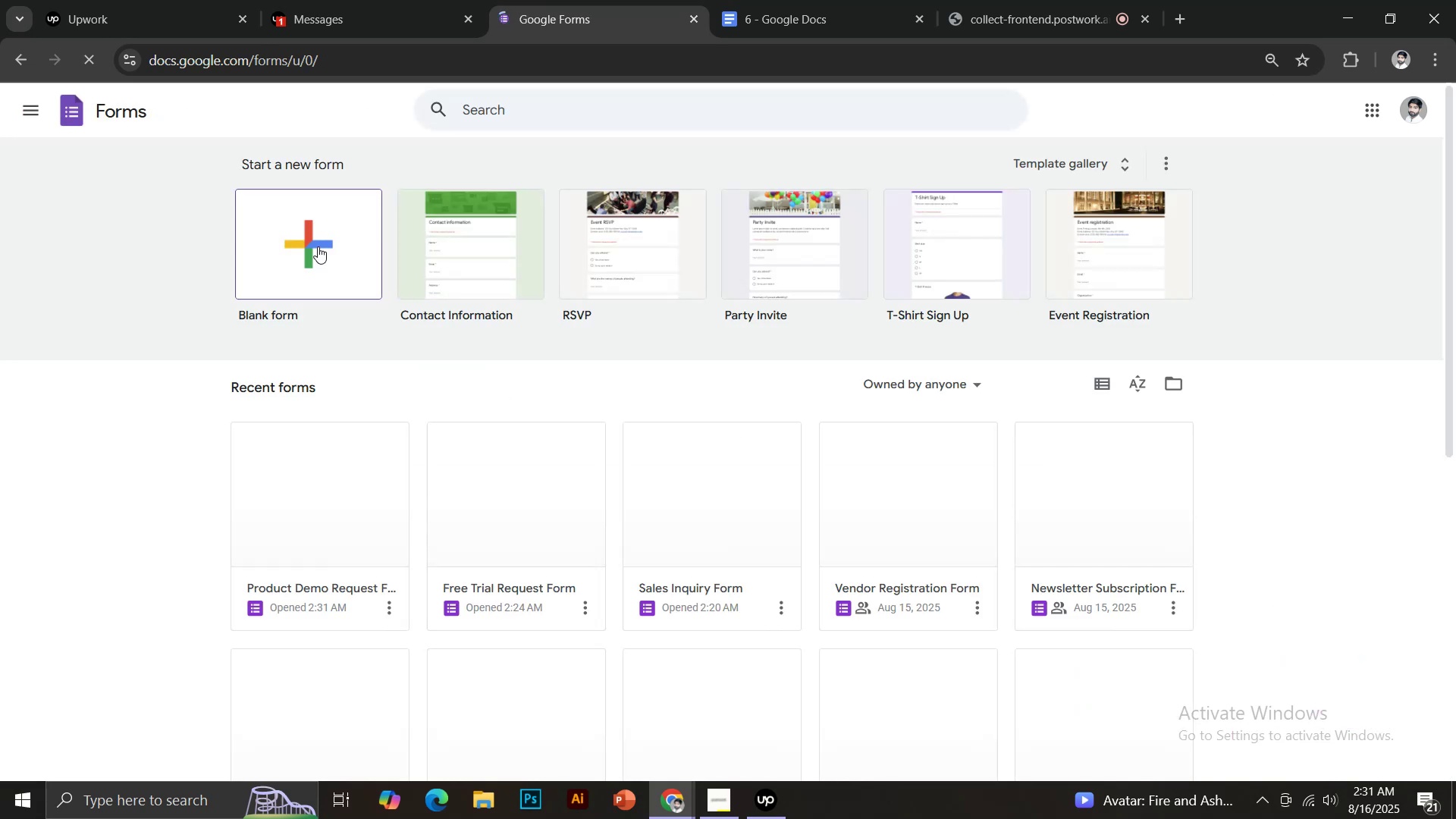 
left_click([318, 246])
 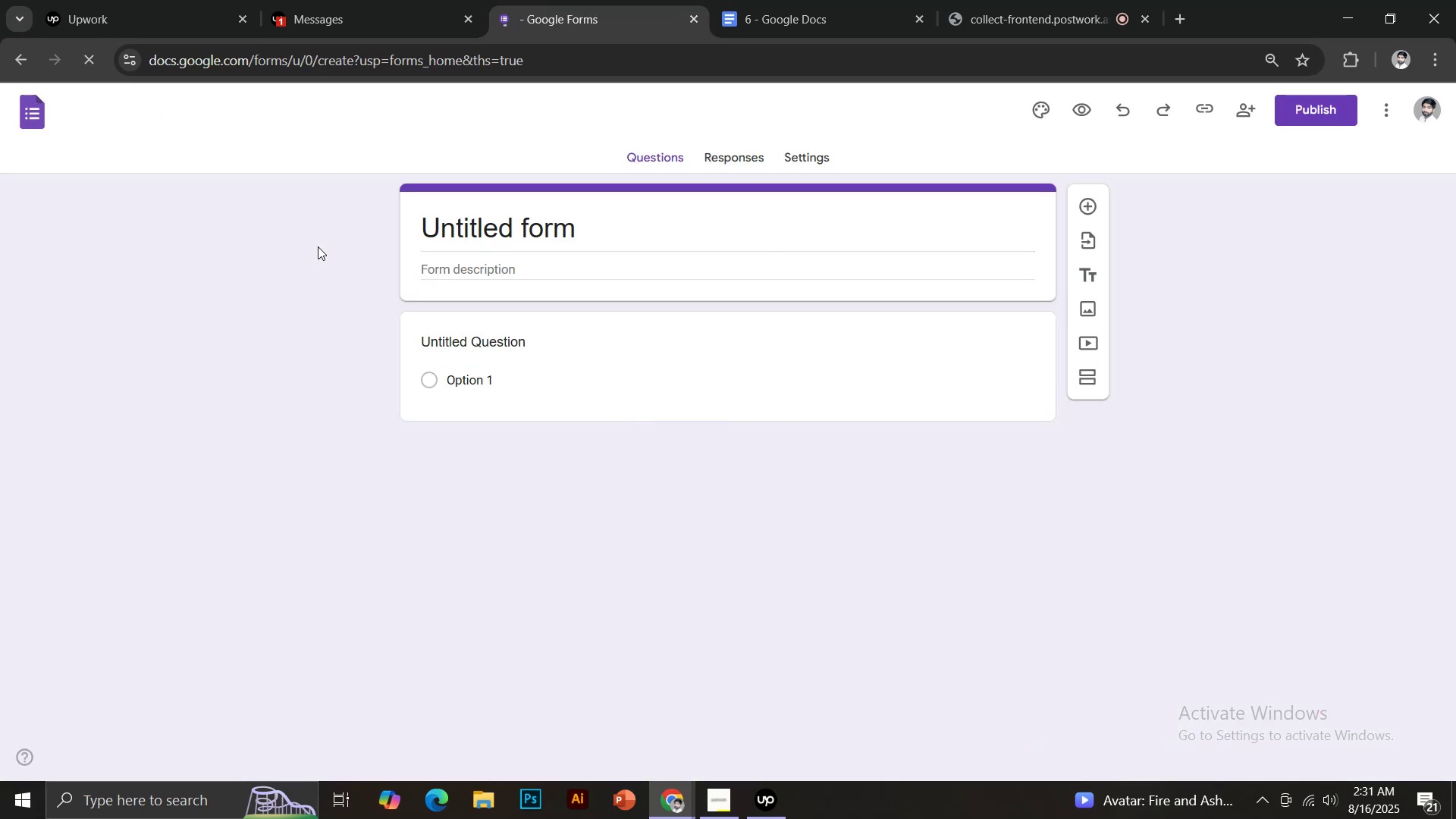 
left_click([455, 226])
 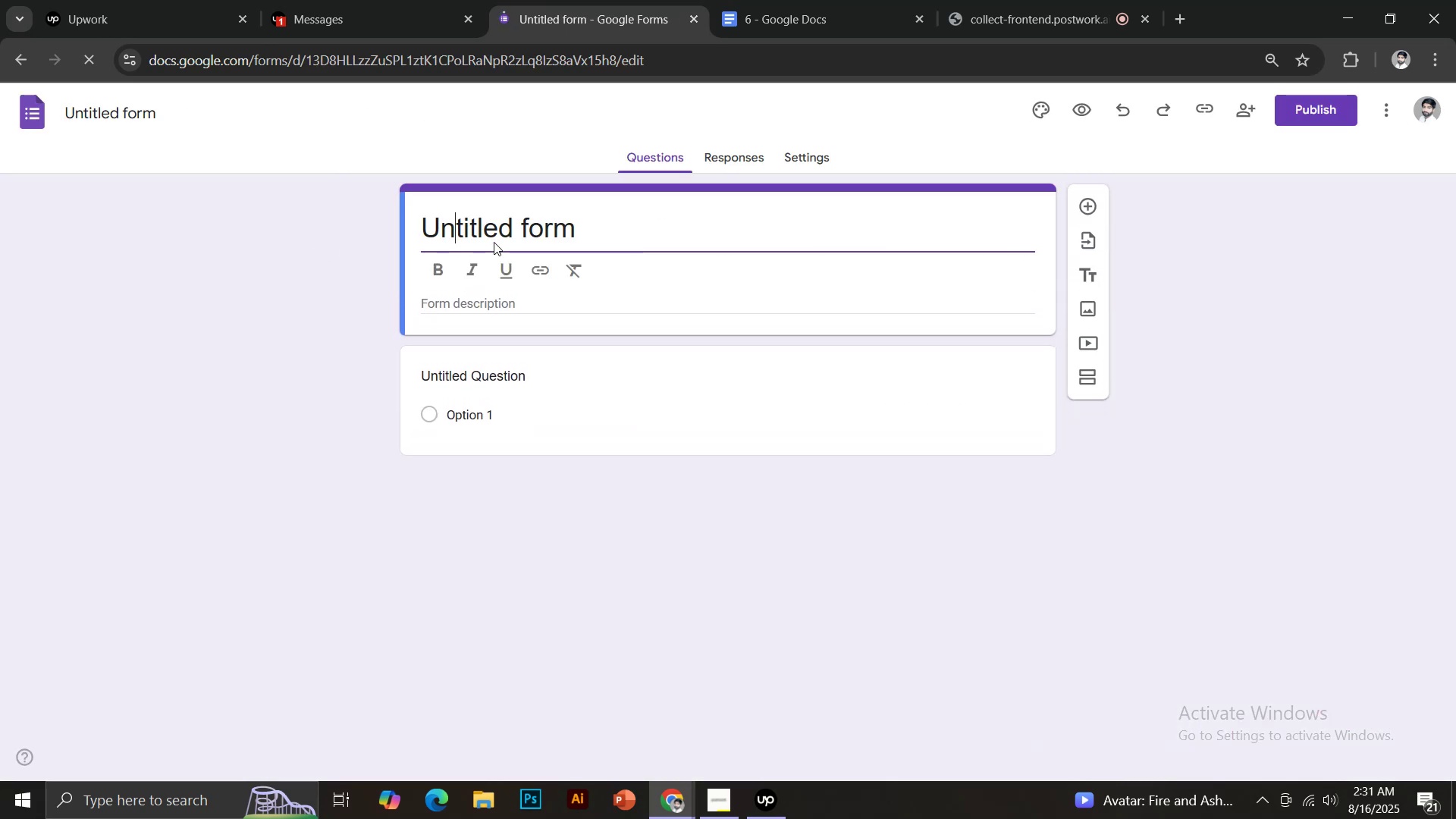 
key(Control+ControlLeft)
 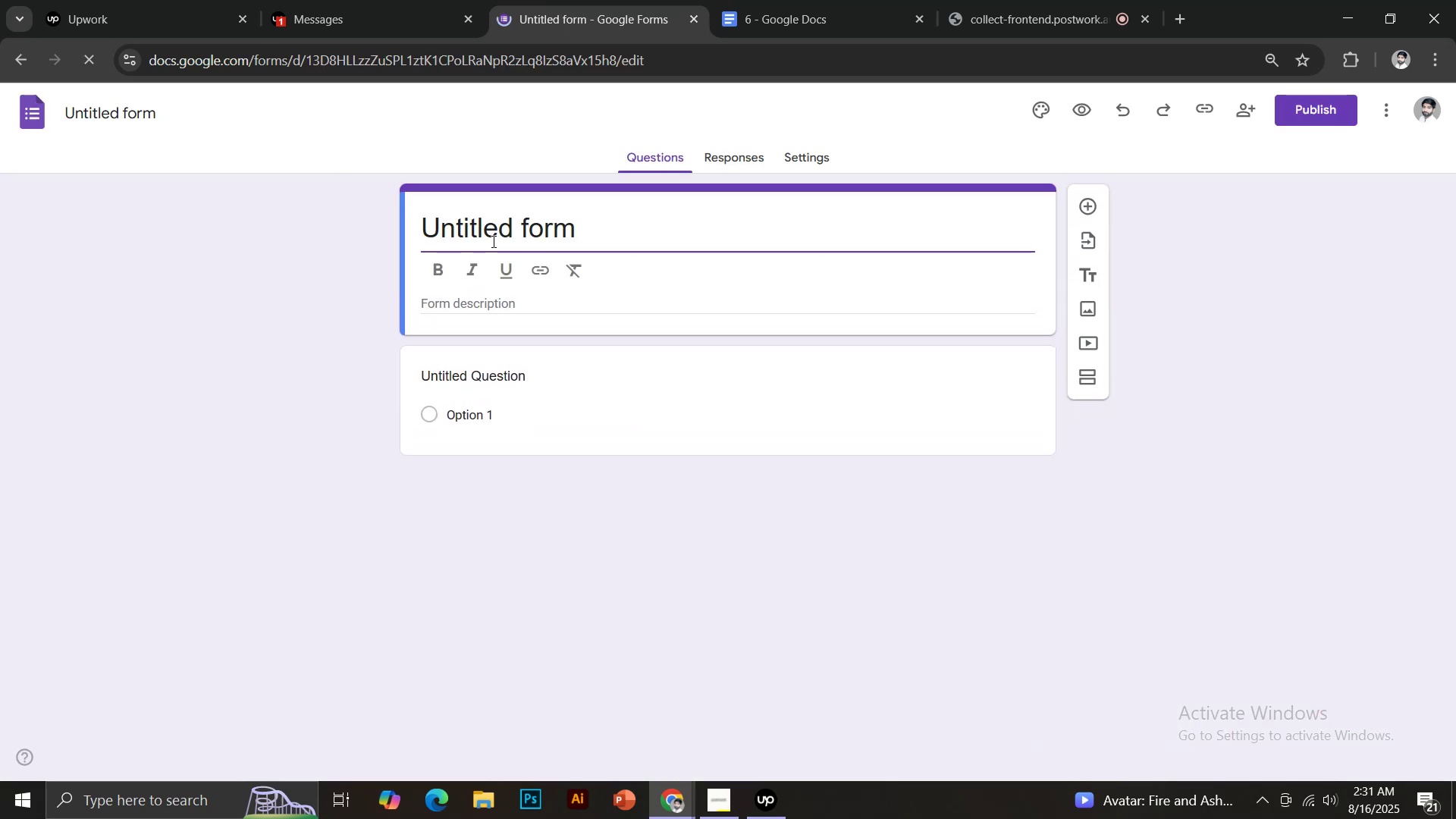 
key(Control+A)
 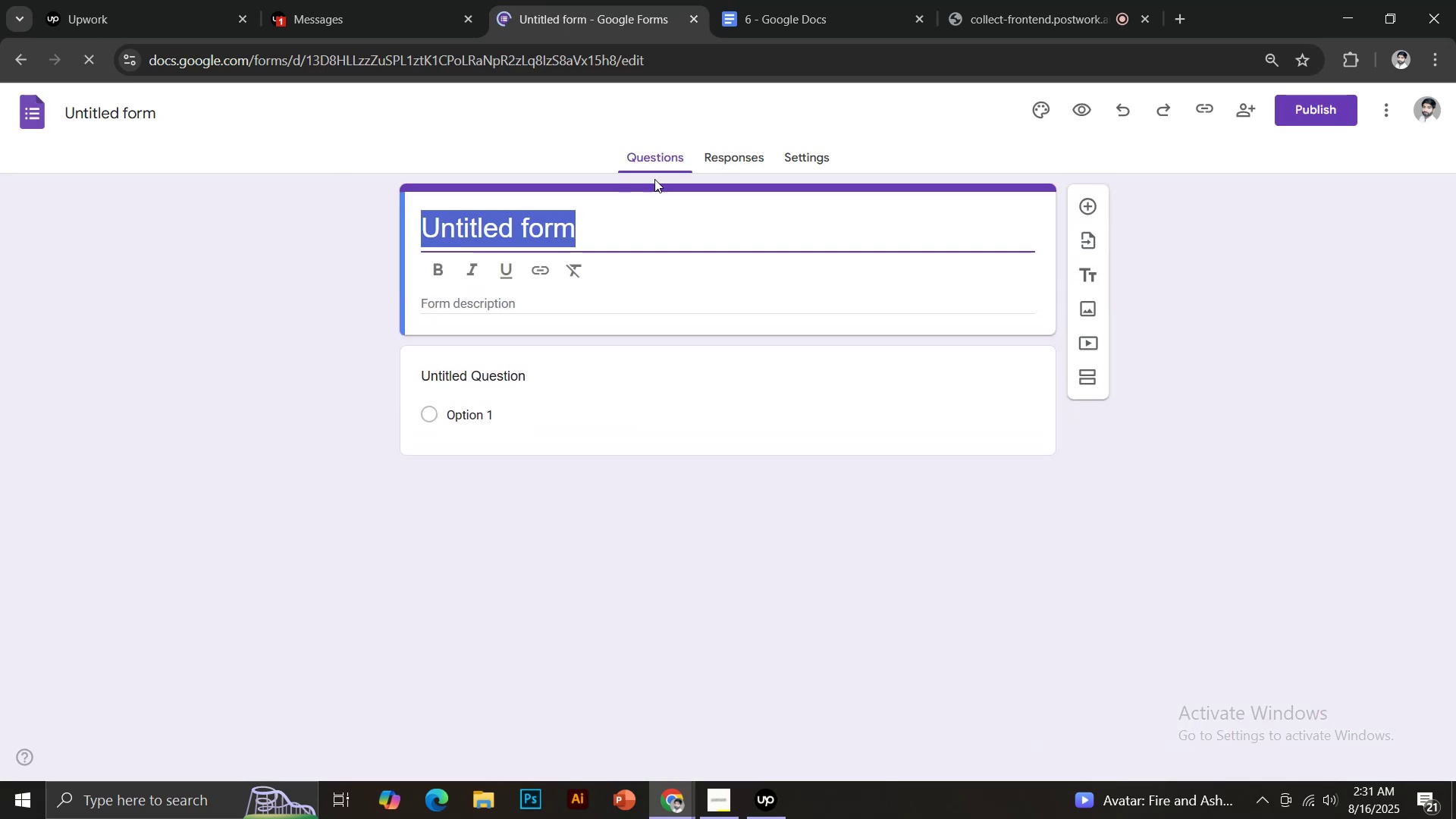 
key(Control+V)
 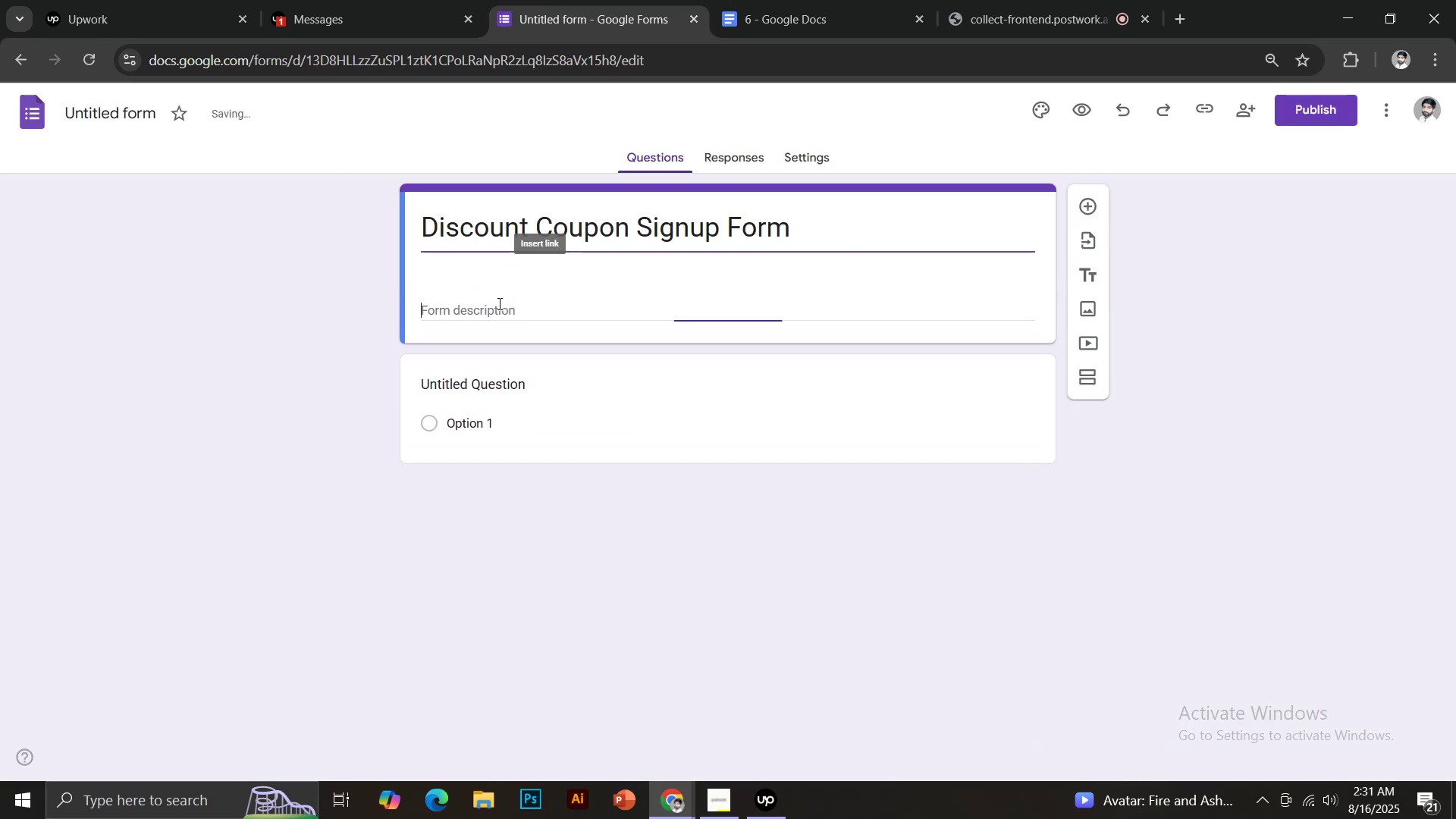 
double_click([824, 0])
 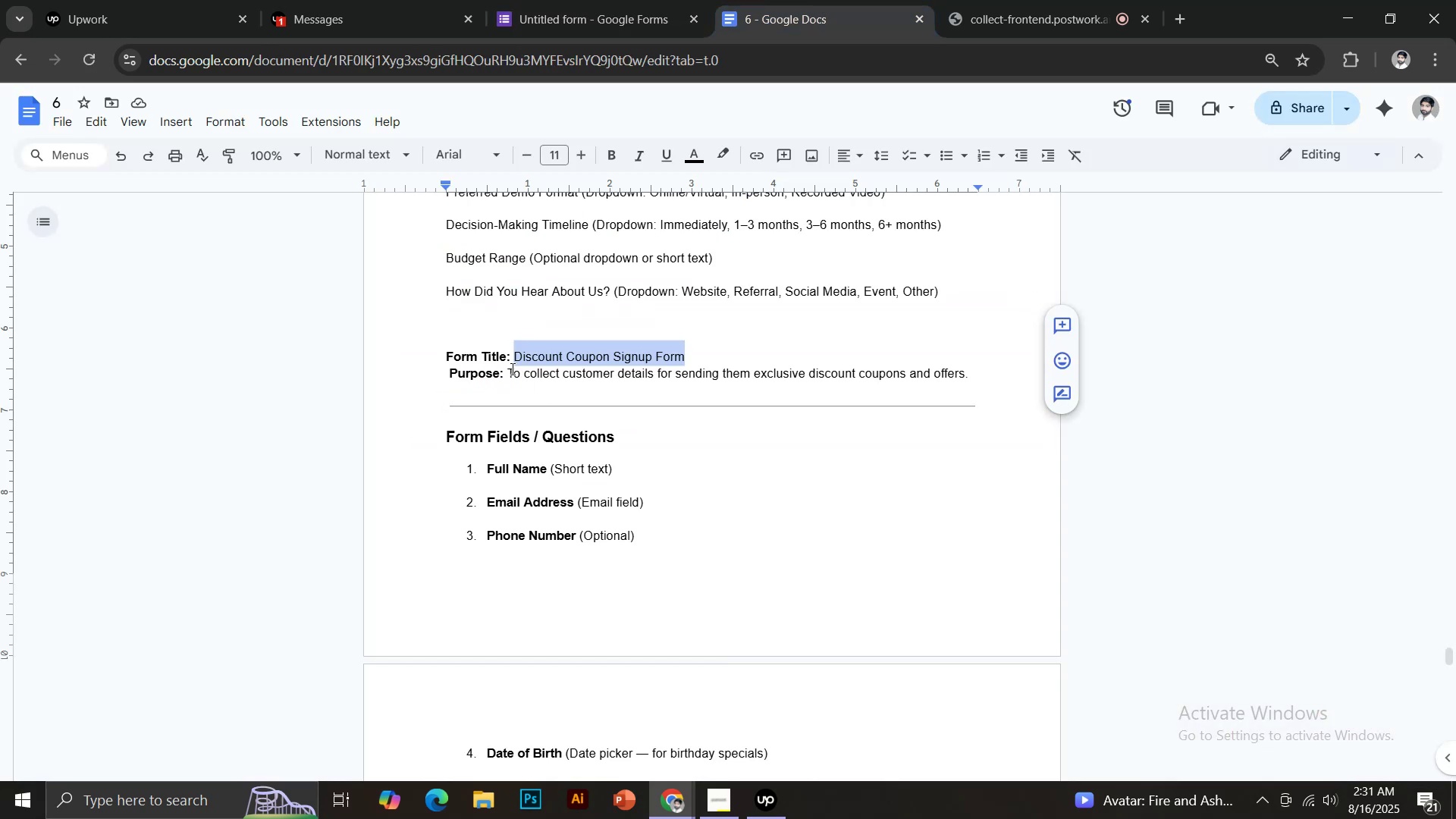 
left_click_drag(start_coordinate=[509, 372], to_coordinate=[971, 378])
 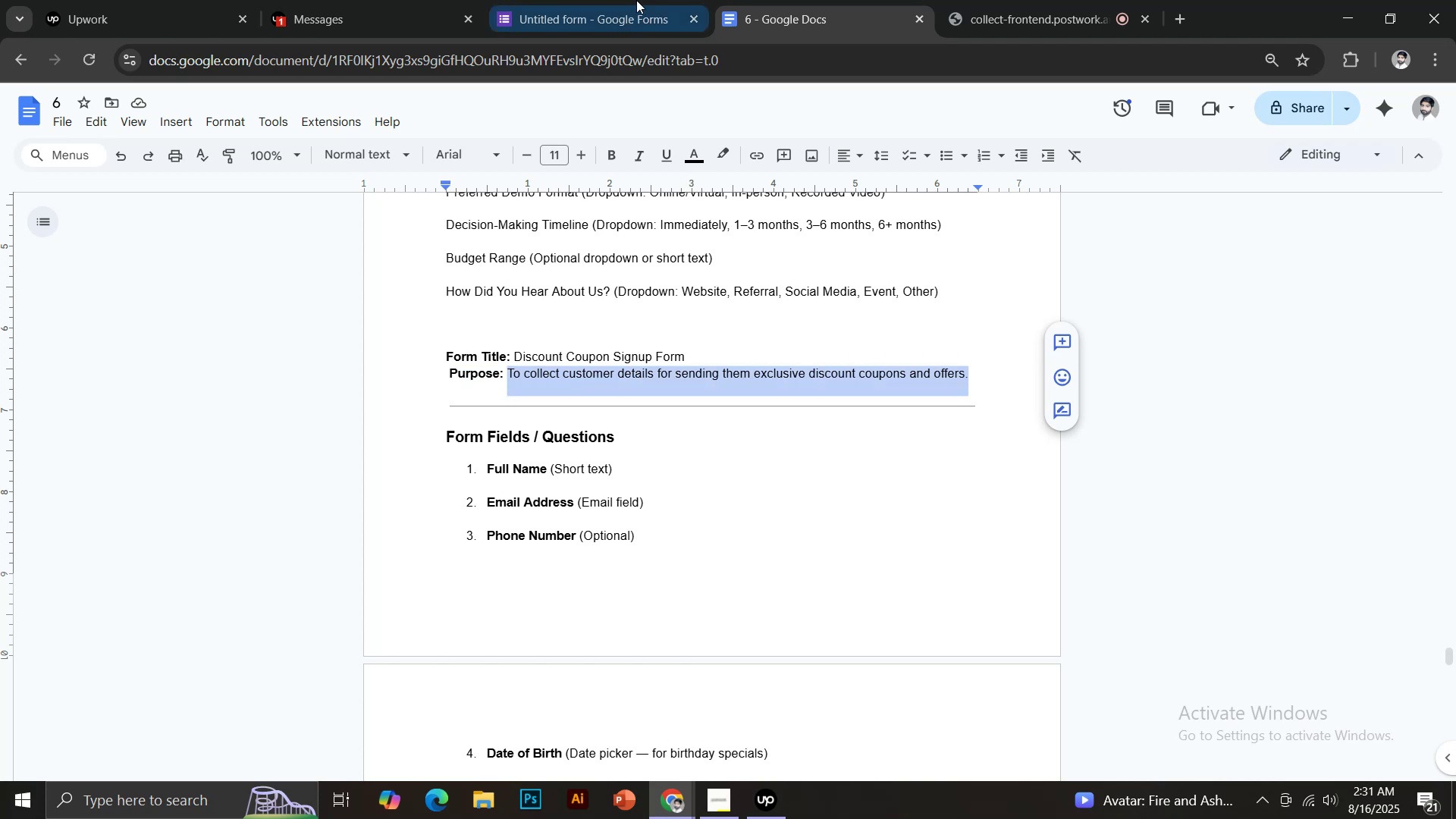 
key(Control+ControlLeft)
 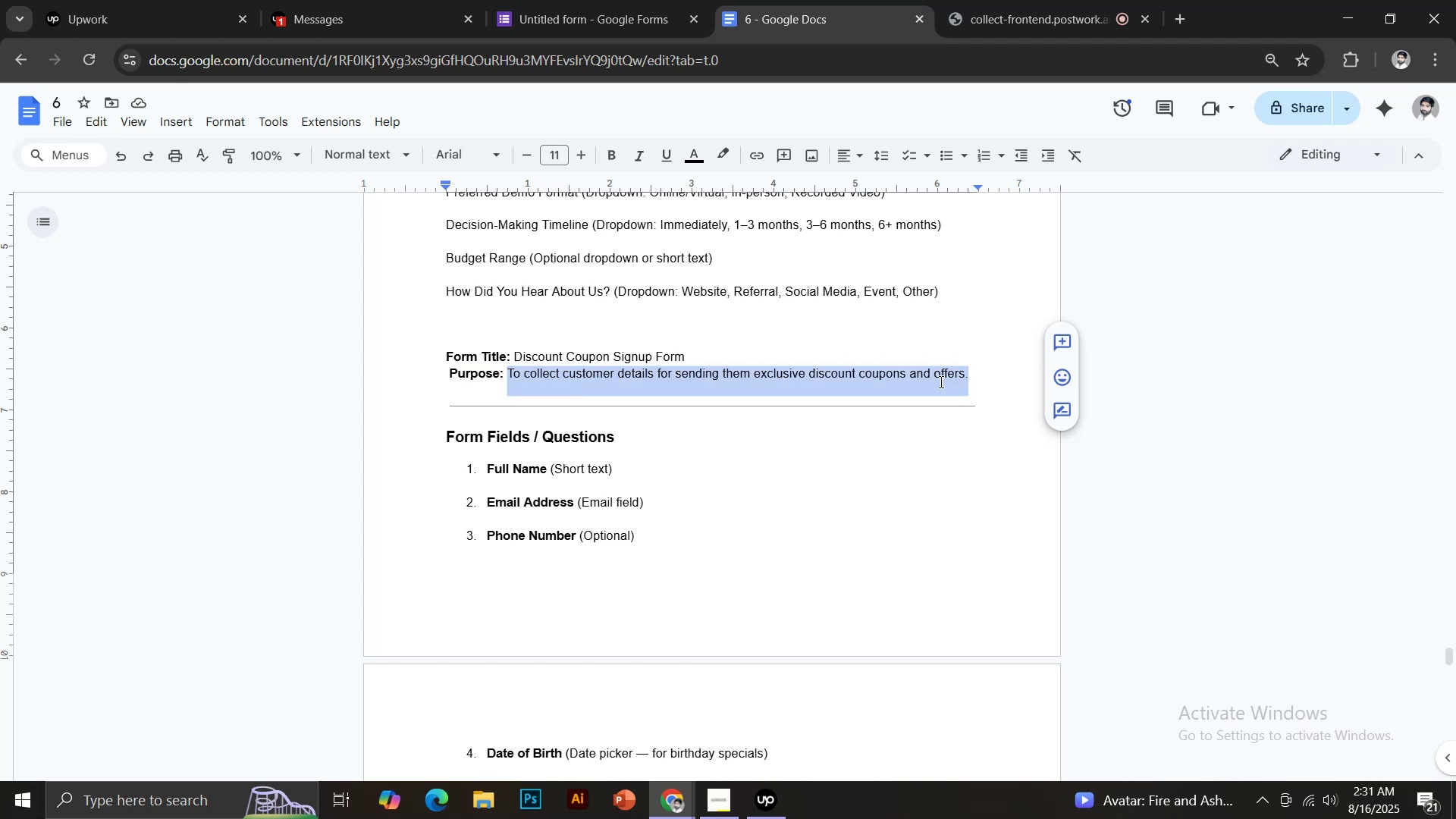 
key(Control+C)
 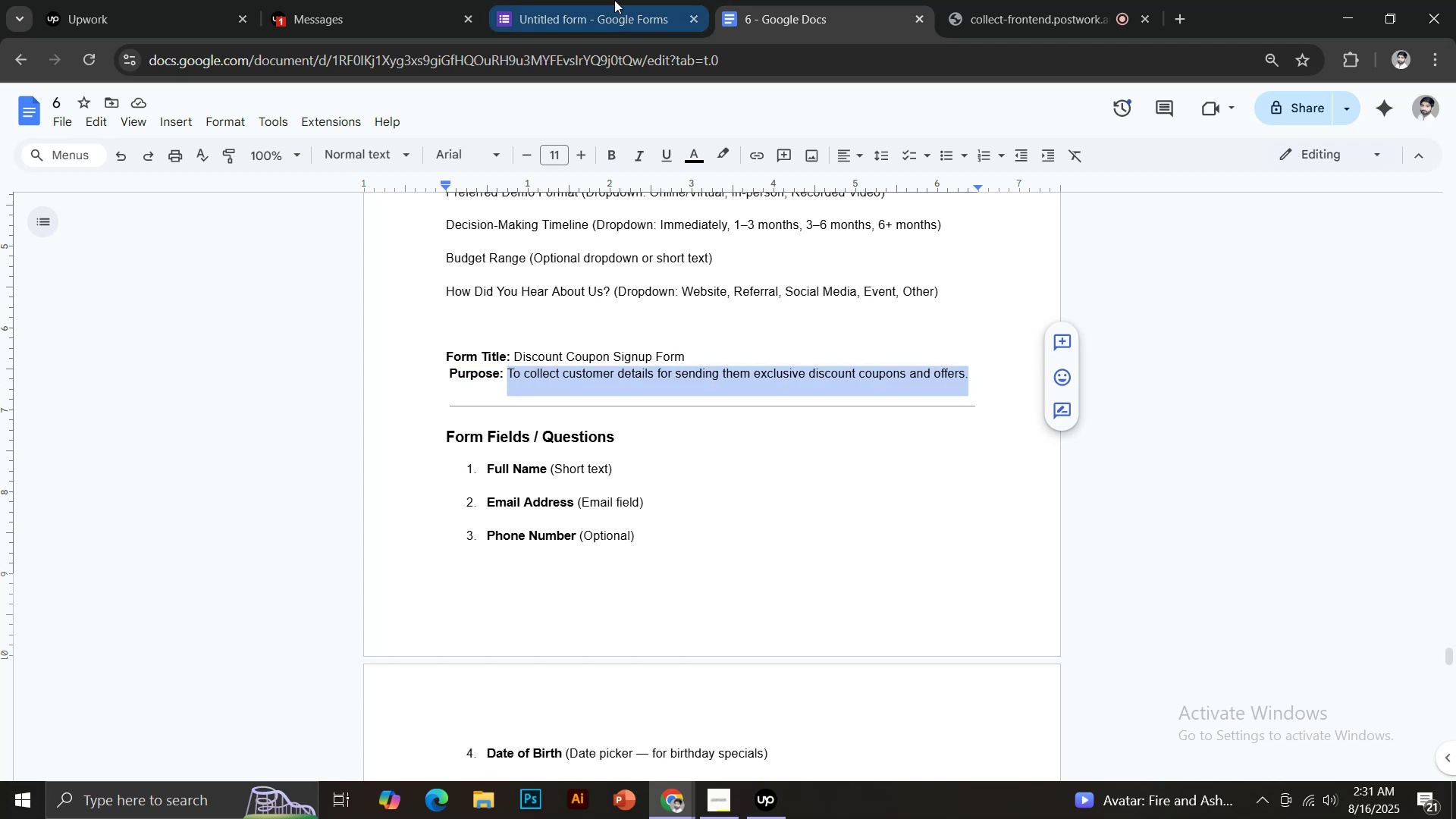 
left_click([614, 0])
 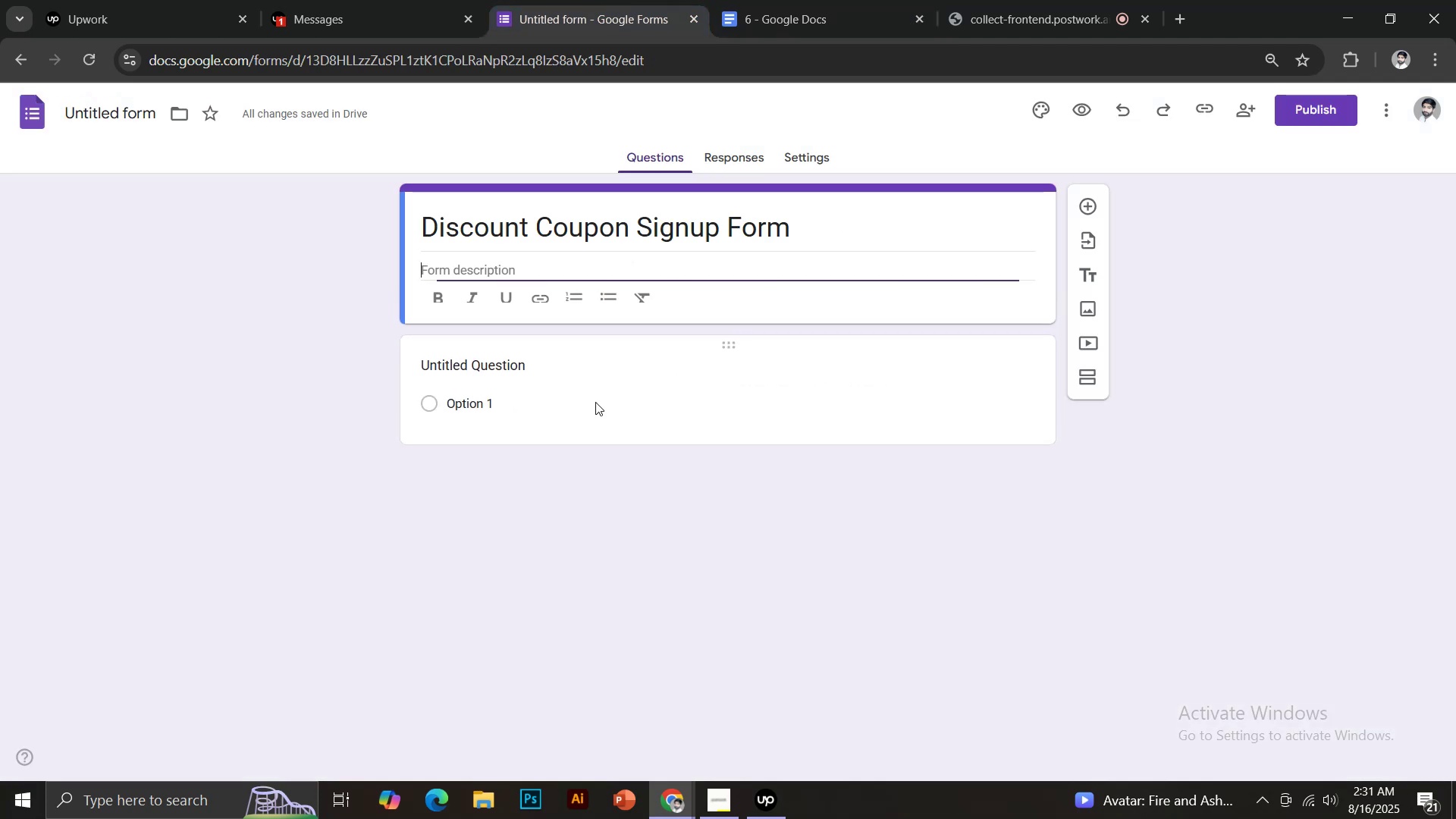 
key(Control+ControlLeft)
 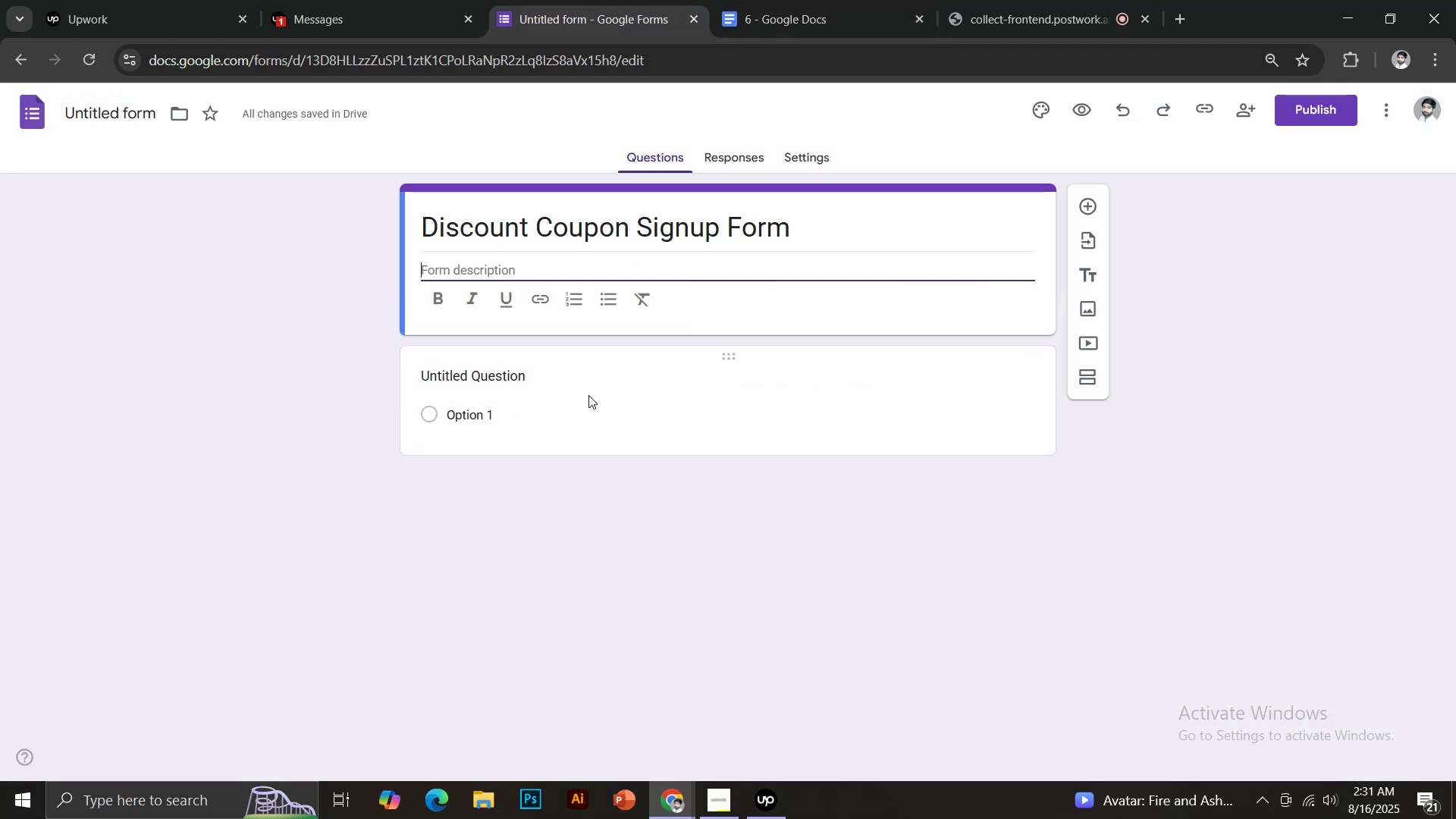 
key(Control+V)
 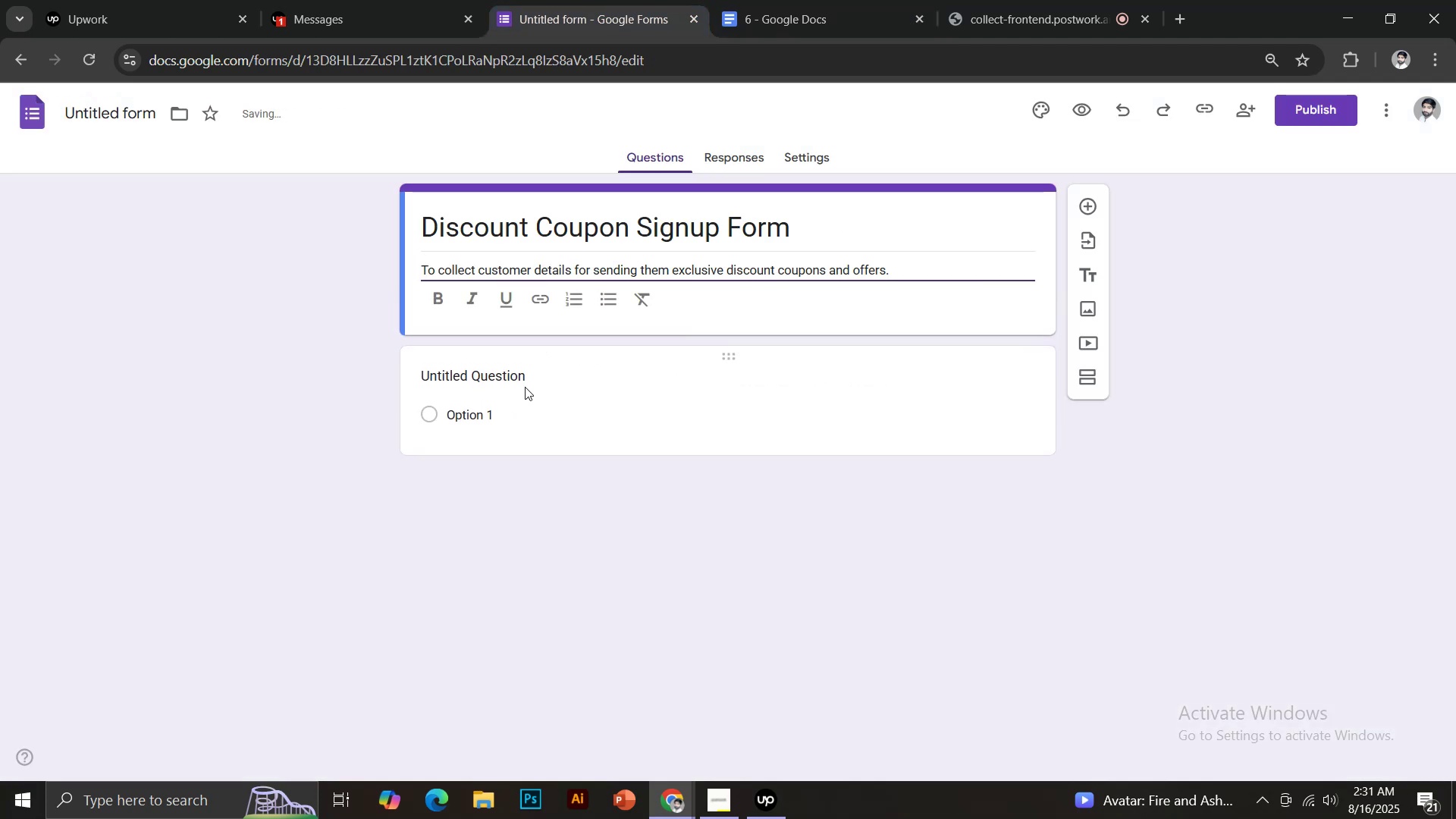 
left_click([513, 375])
 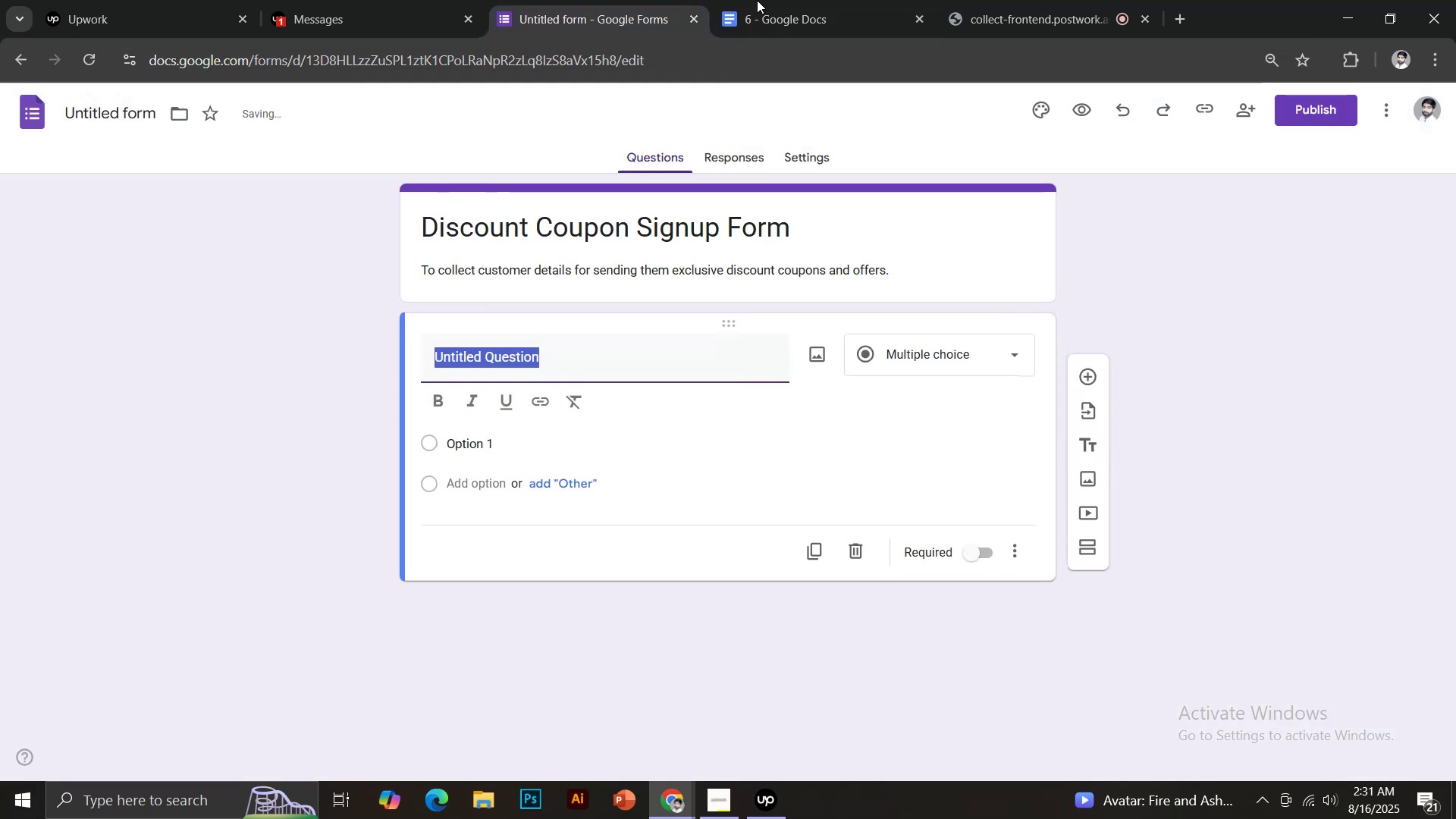 
left_click([775, 0])
 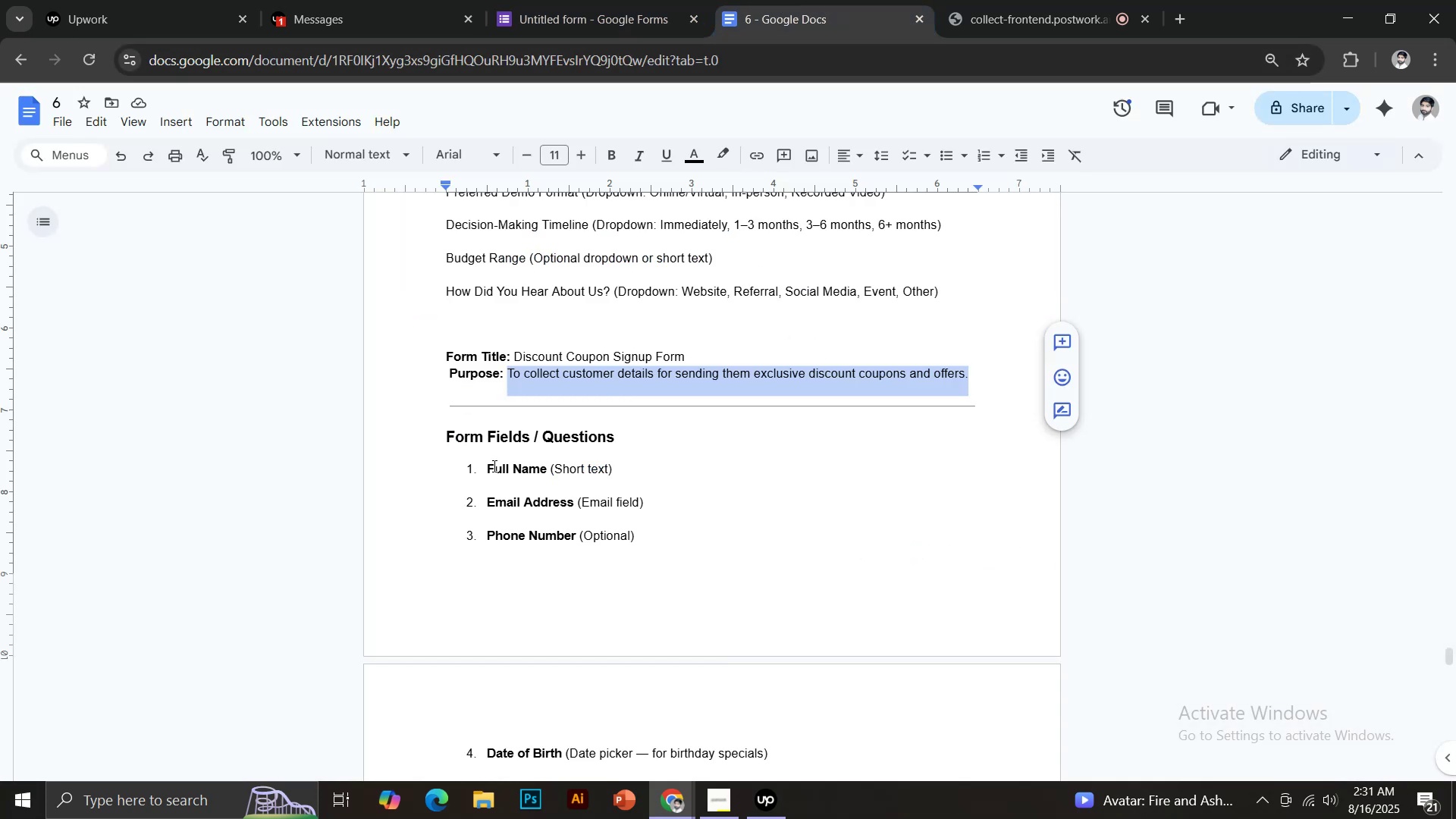 
left_click_drag(start_coordinate=[488, 466], to_coordinate=[546, 469])
 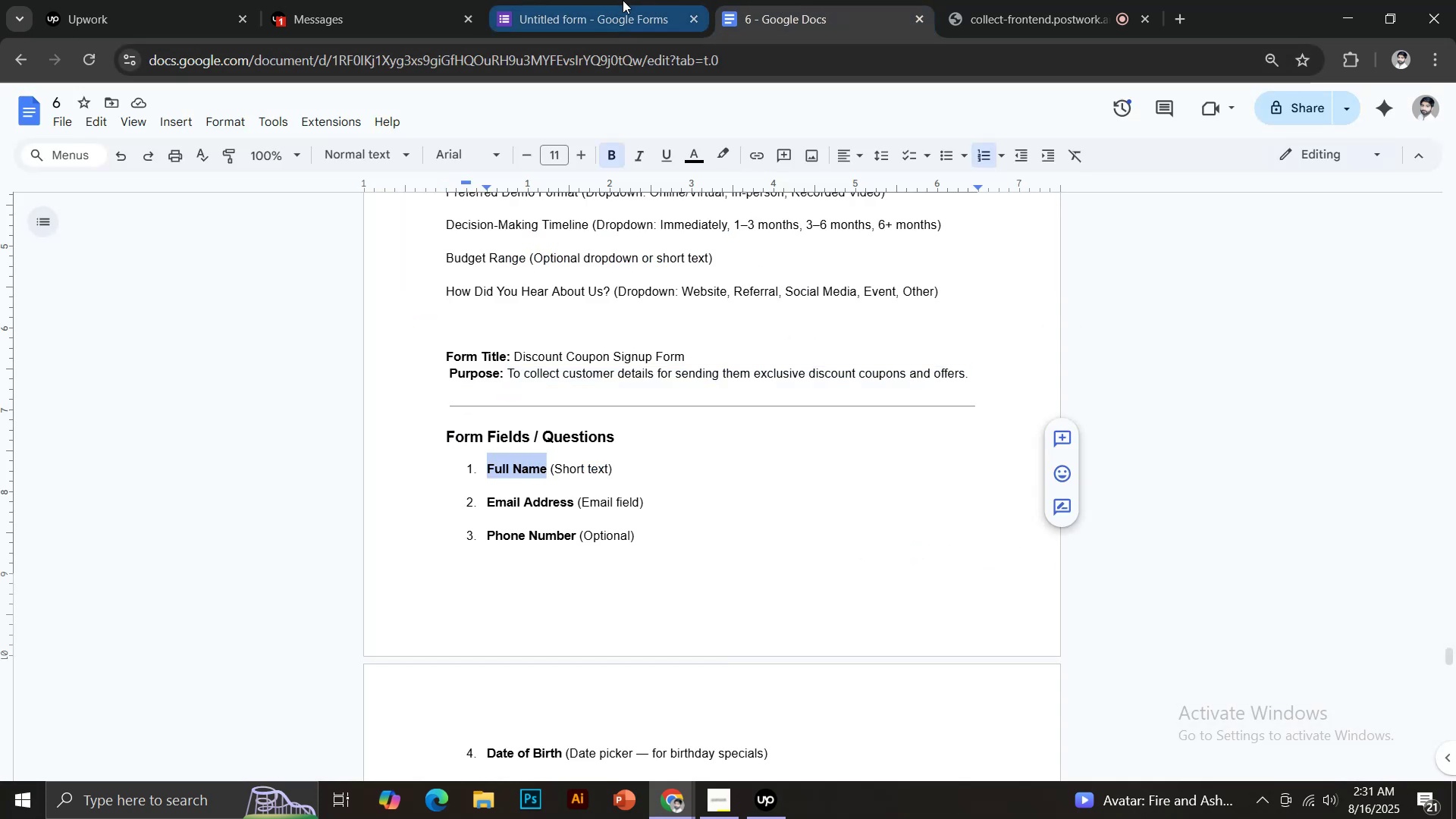 
key(Control+C)
 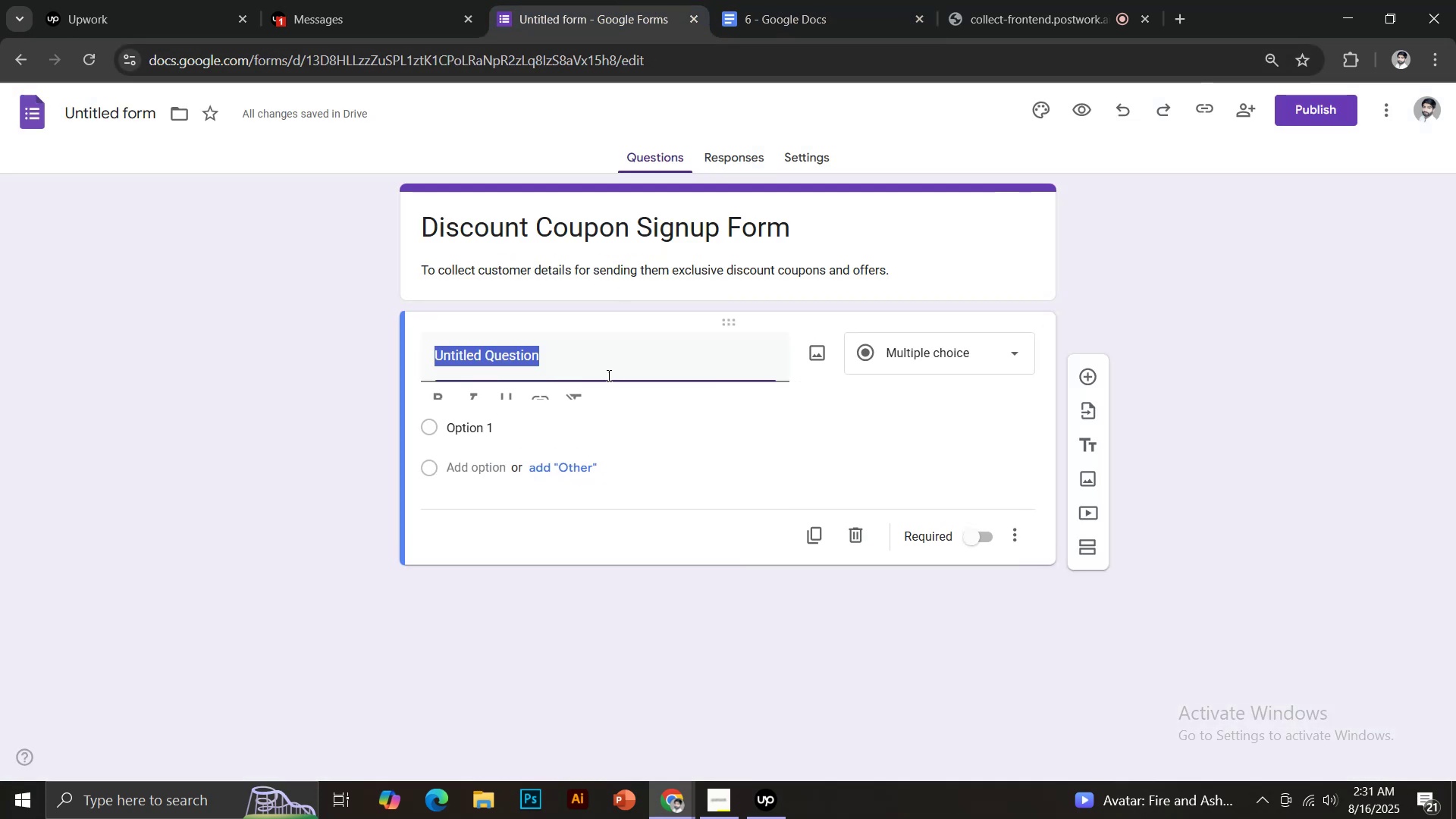 
key(Control+V)
 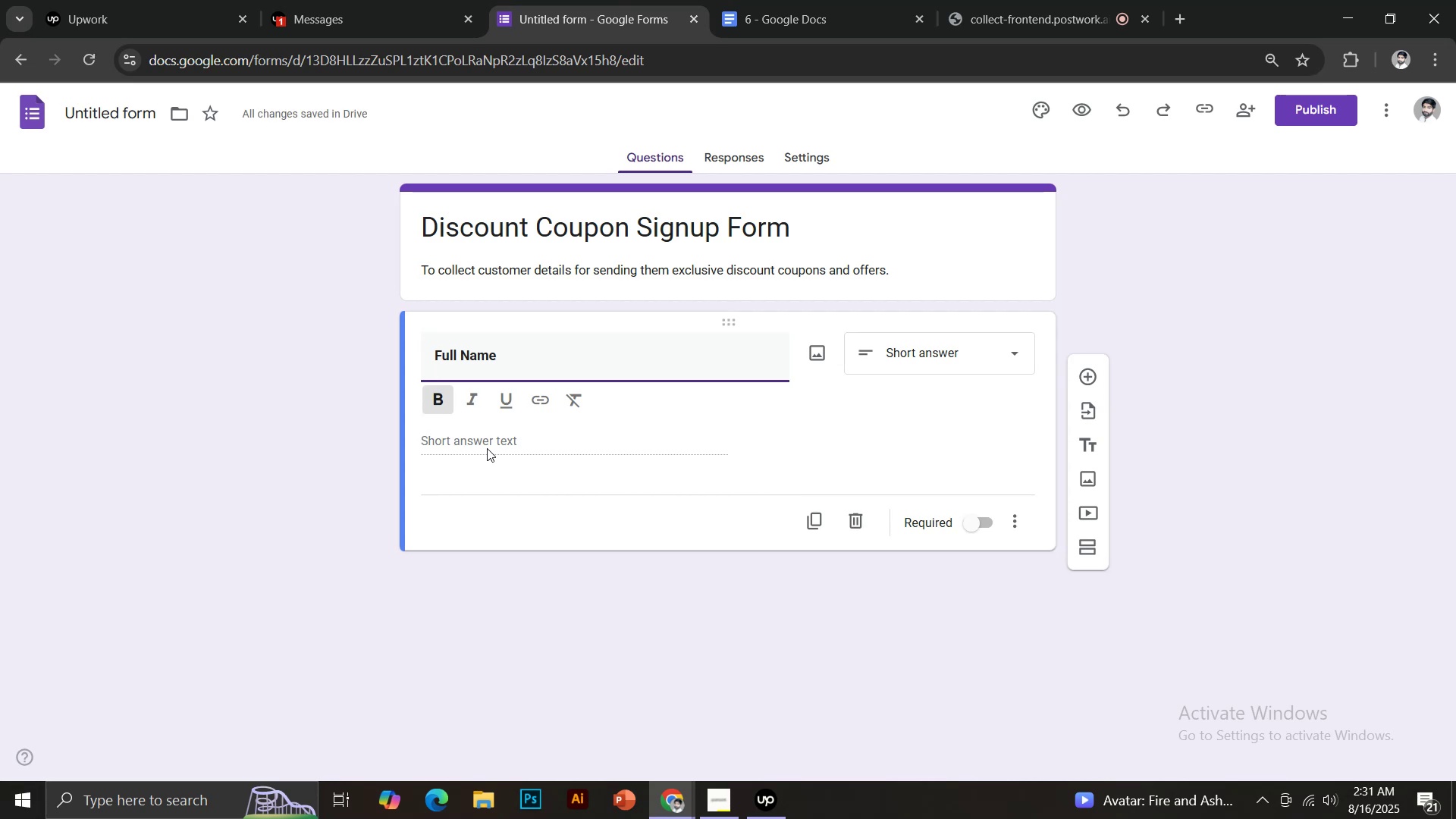 
wait(5.56)
 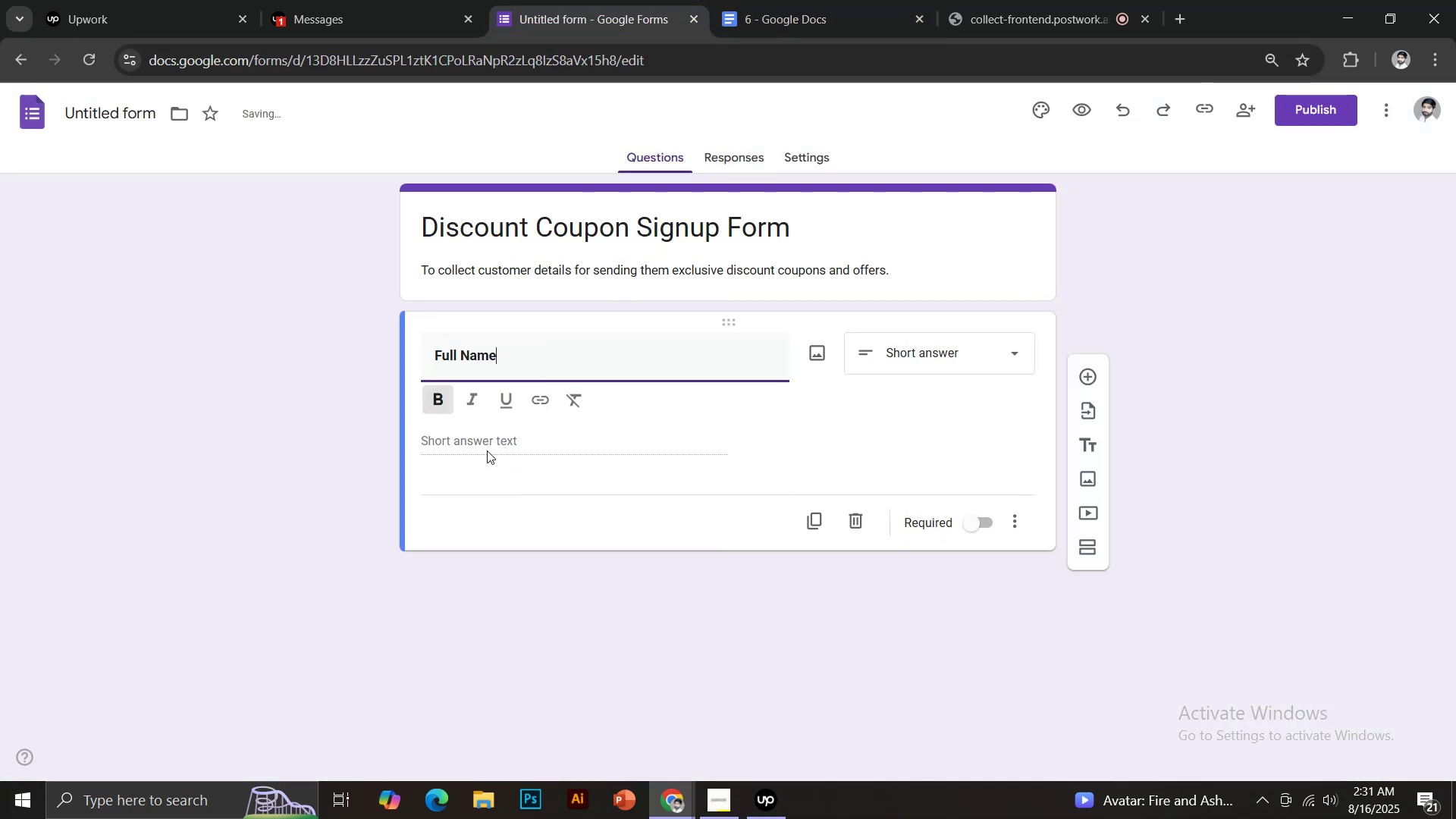 
key(Control+ControlLeft)
 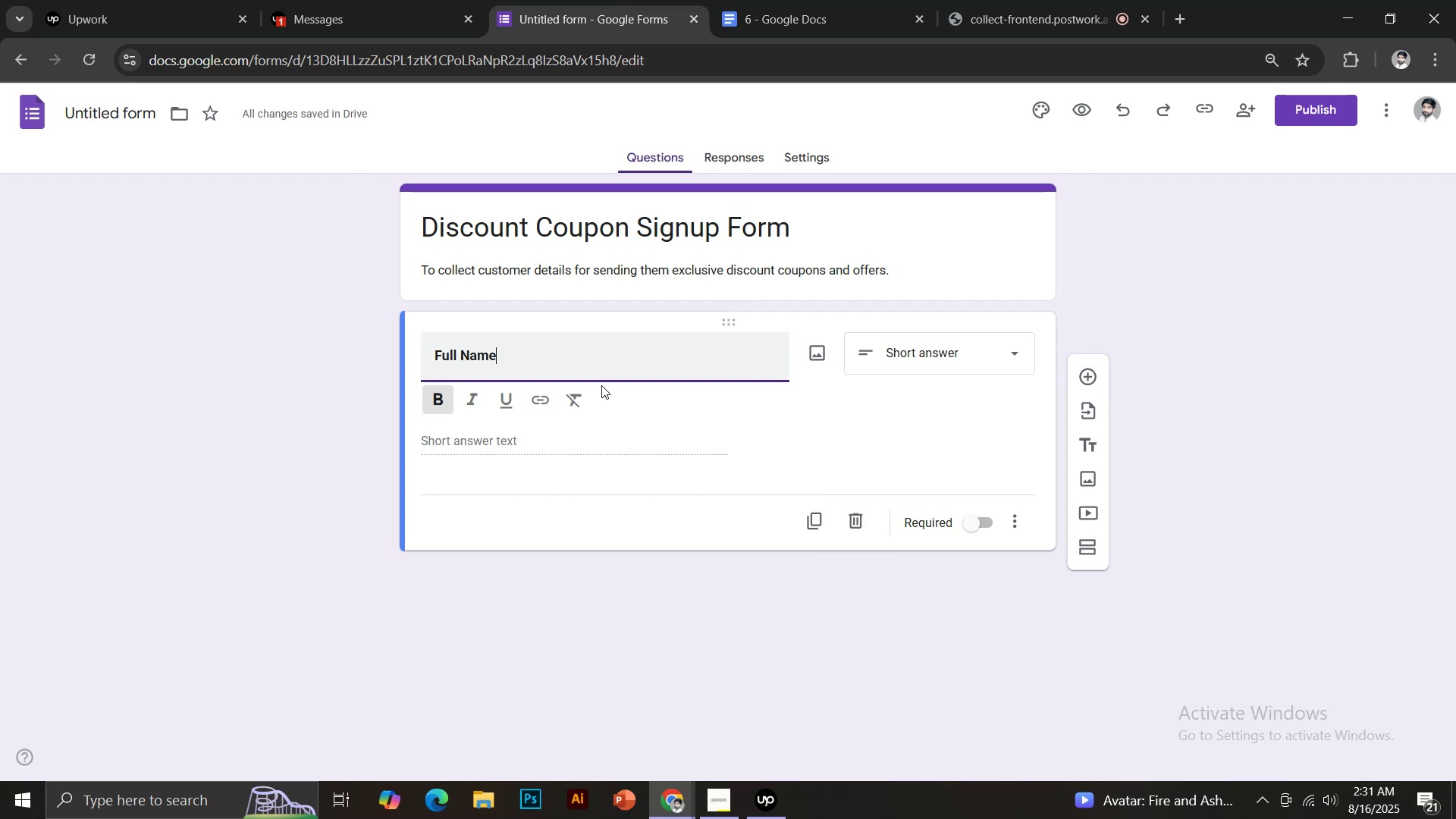 
key(Control+A)
 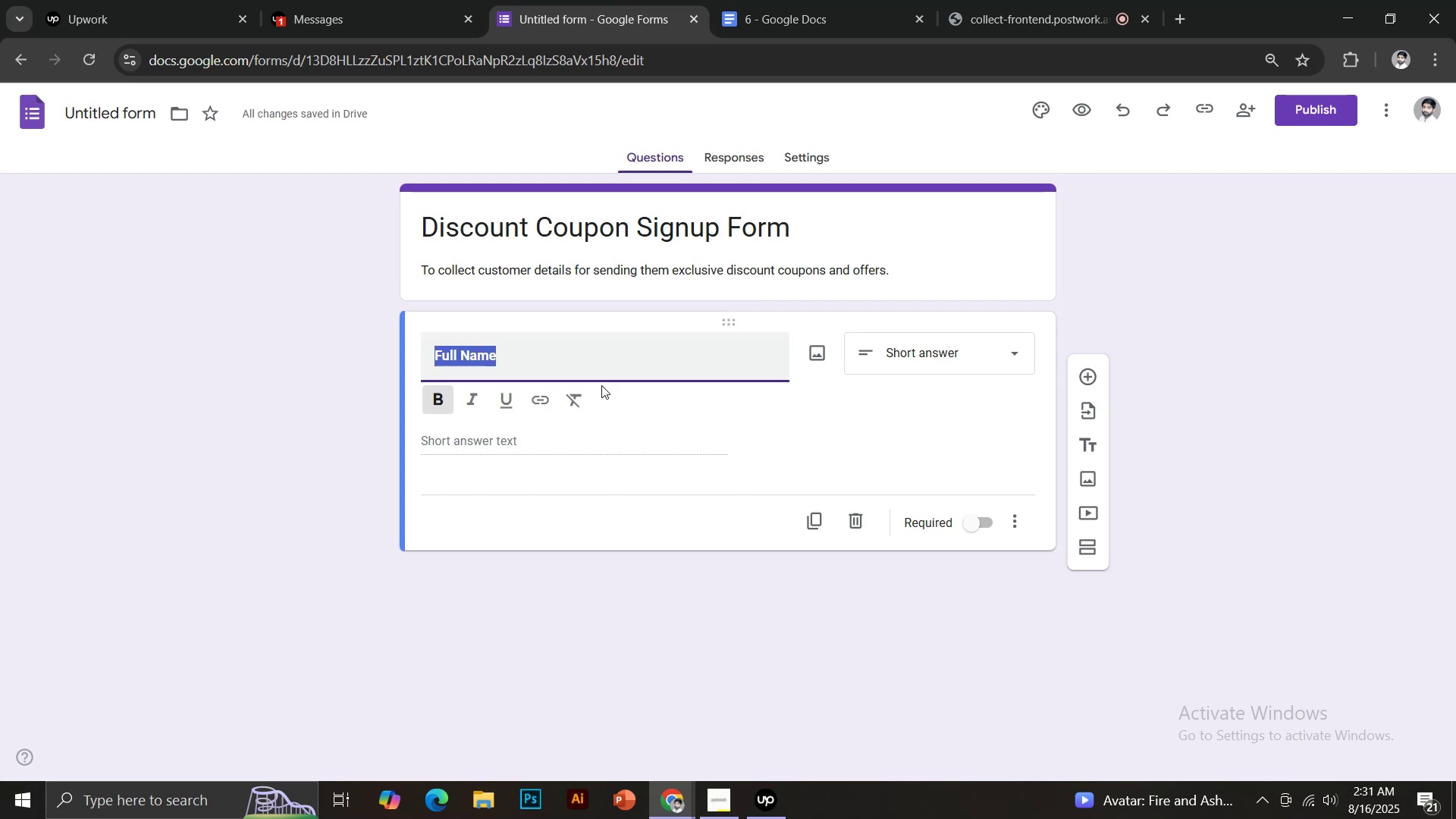 
key(Control+Shift+V)
 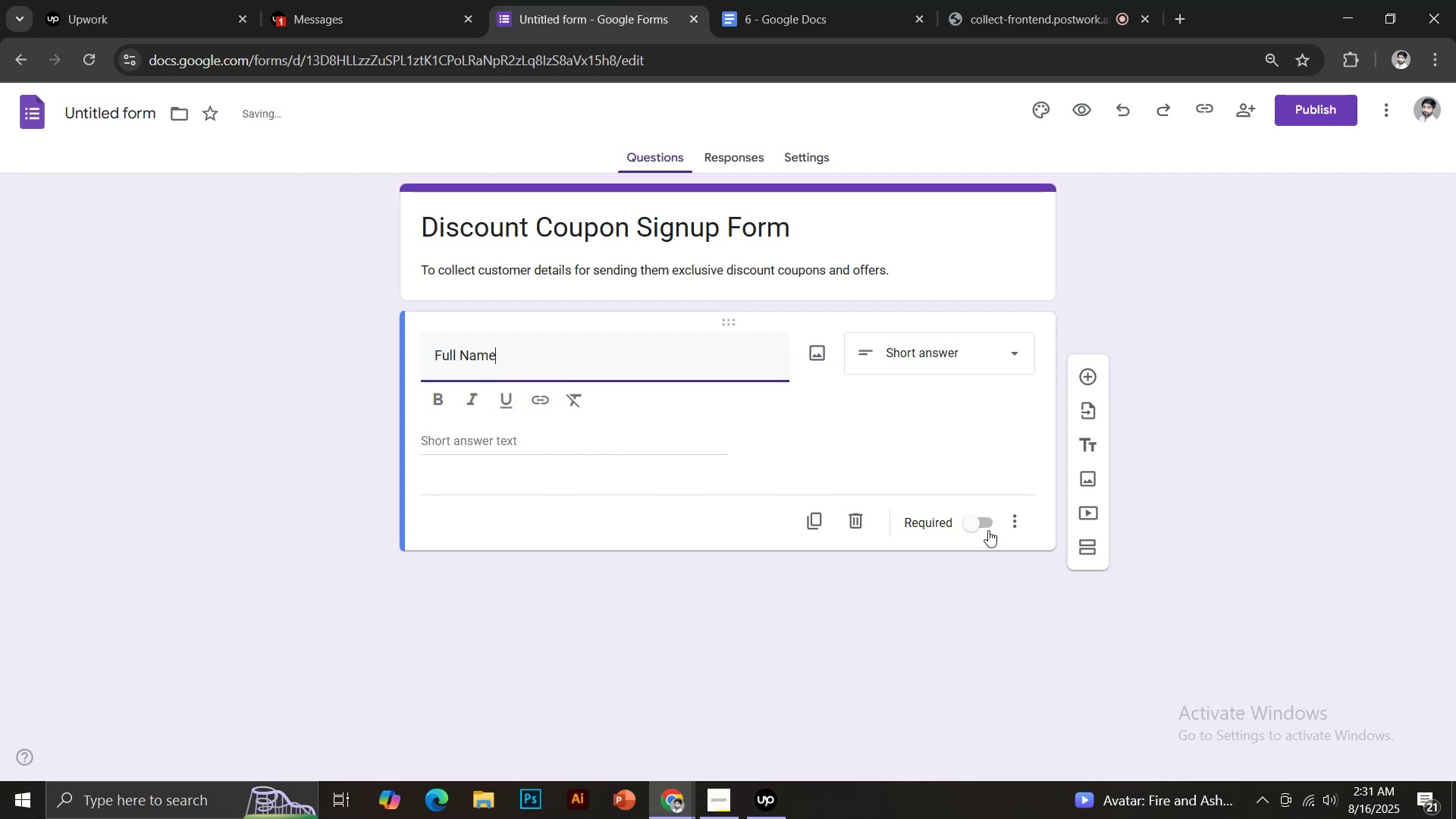 
left_click([977, 526])
 